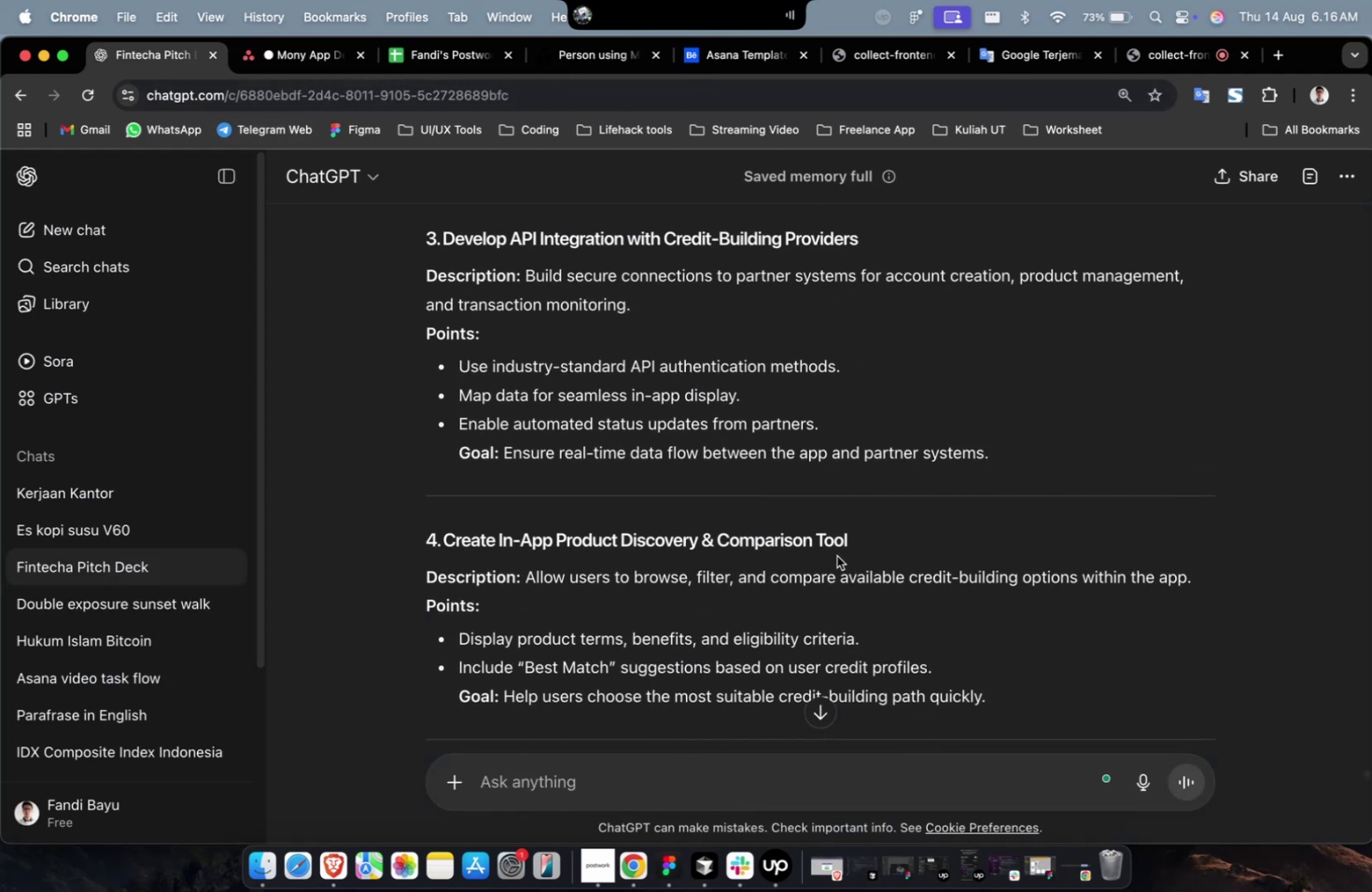 
left_click_drag(start_coordinate=[859, 542], to_coordinate=[443, 544])
 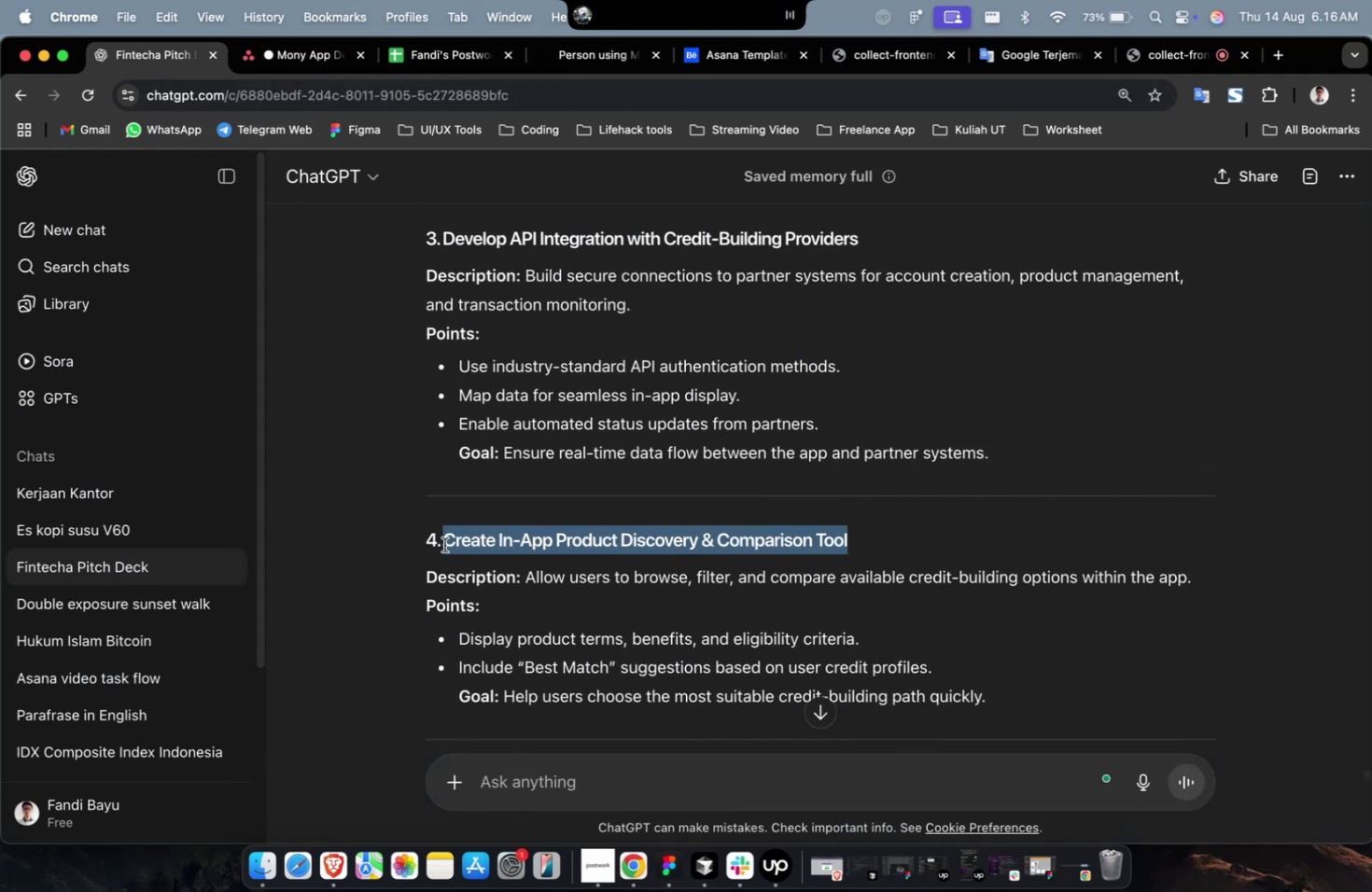 
key(Meta+C)
 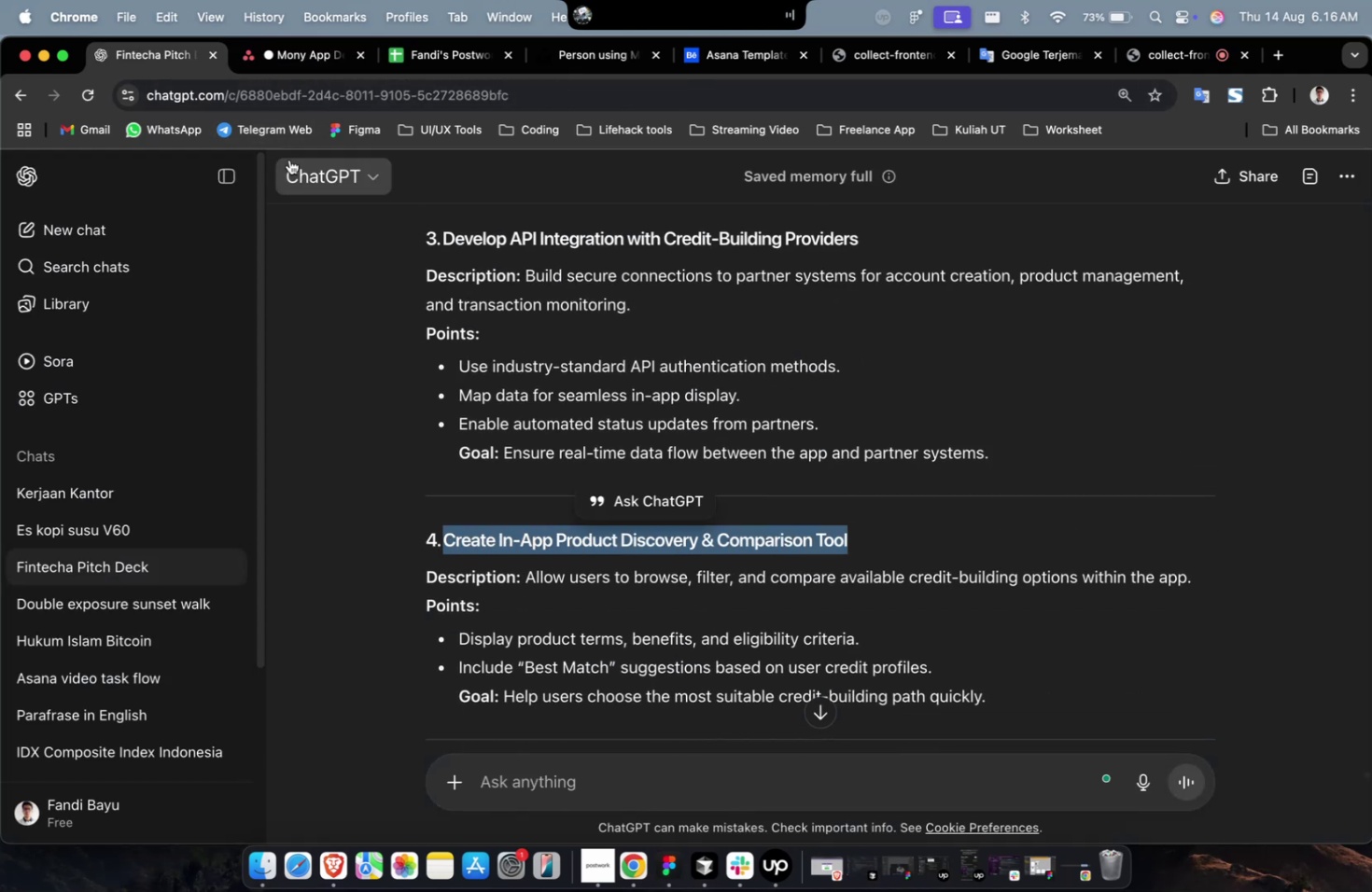 
key(Meta+C)
 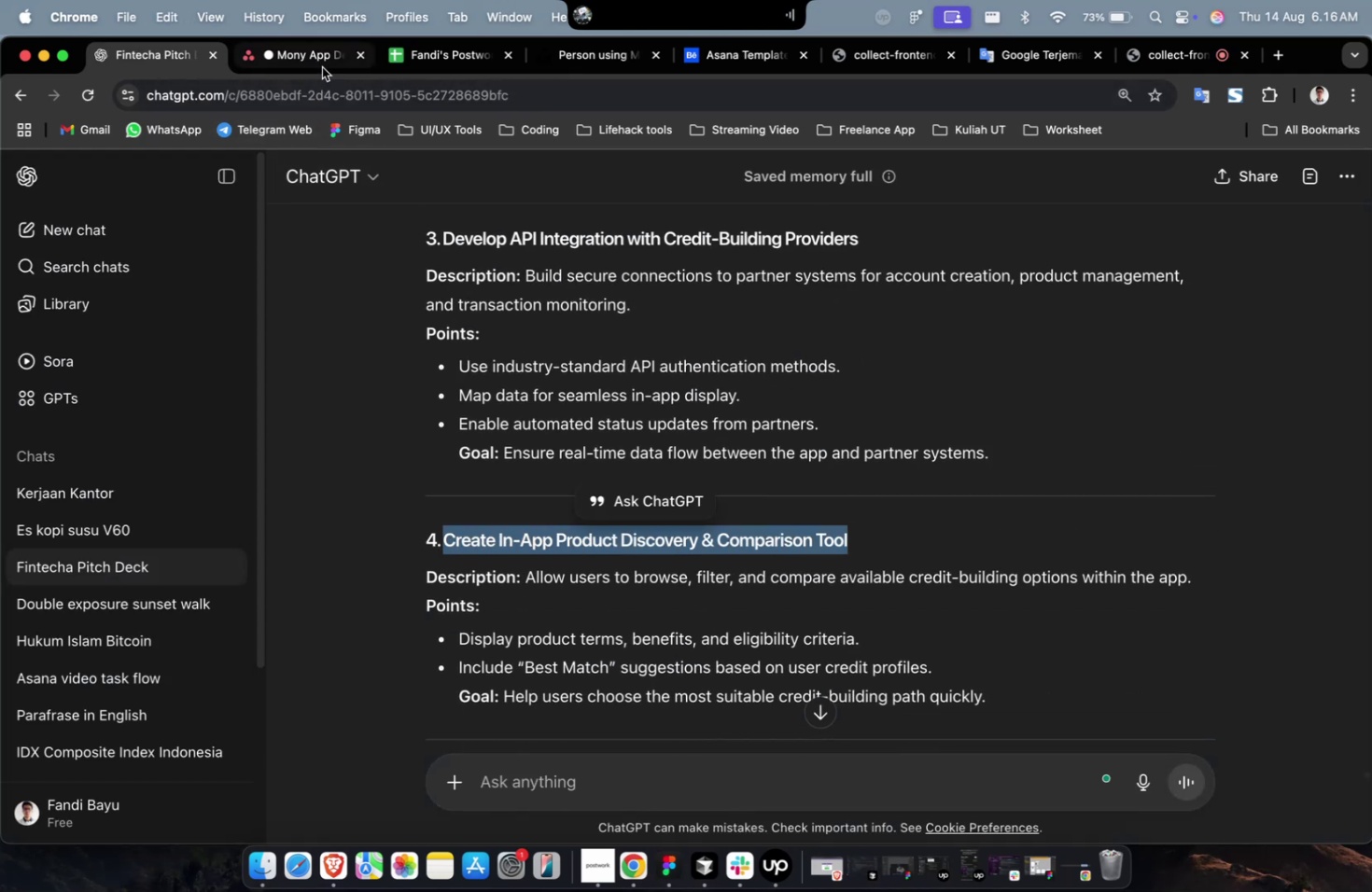 
left_click([322, 67])
 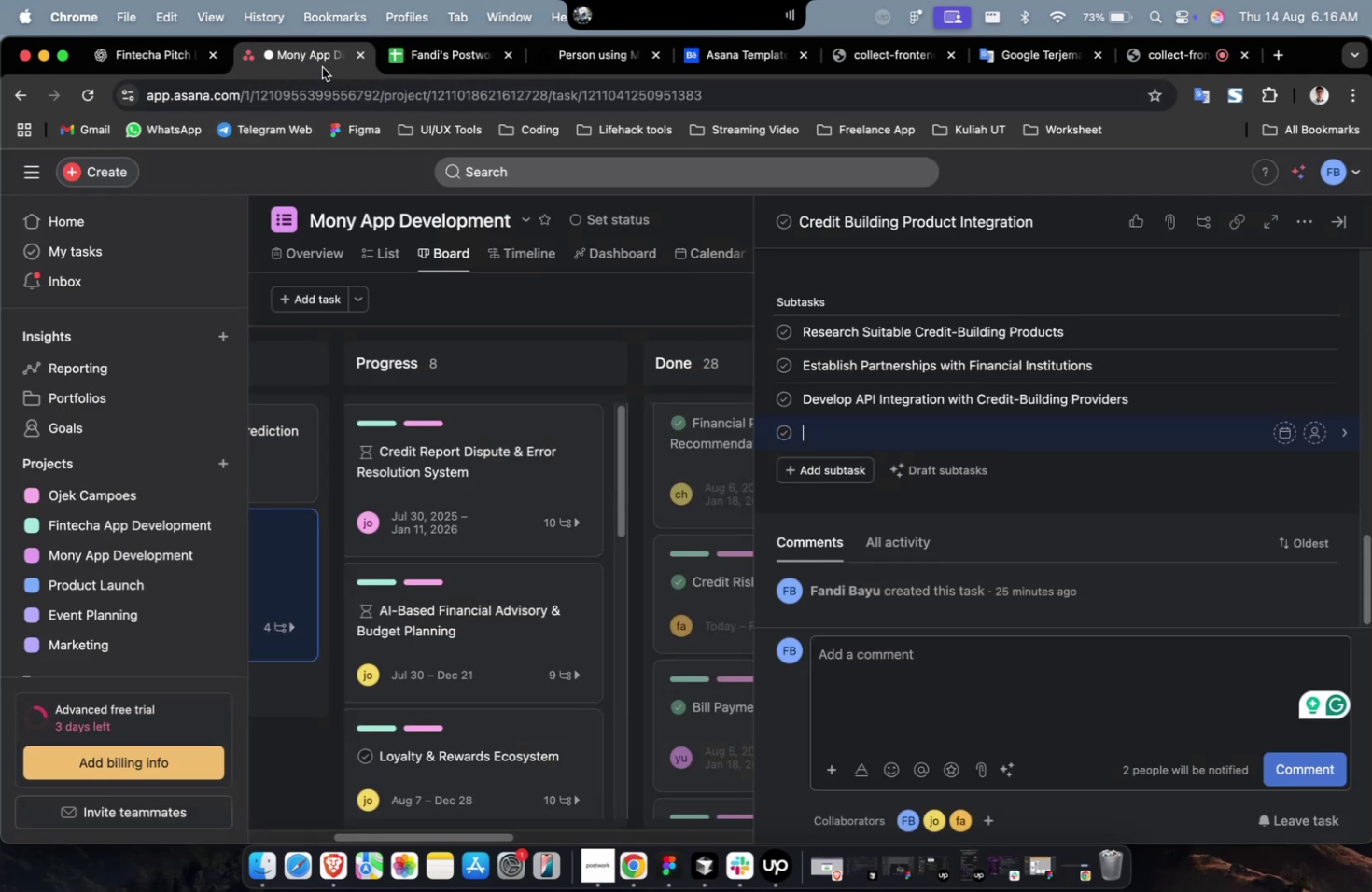 
key(Meta+V)
 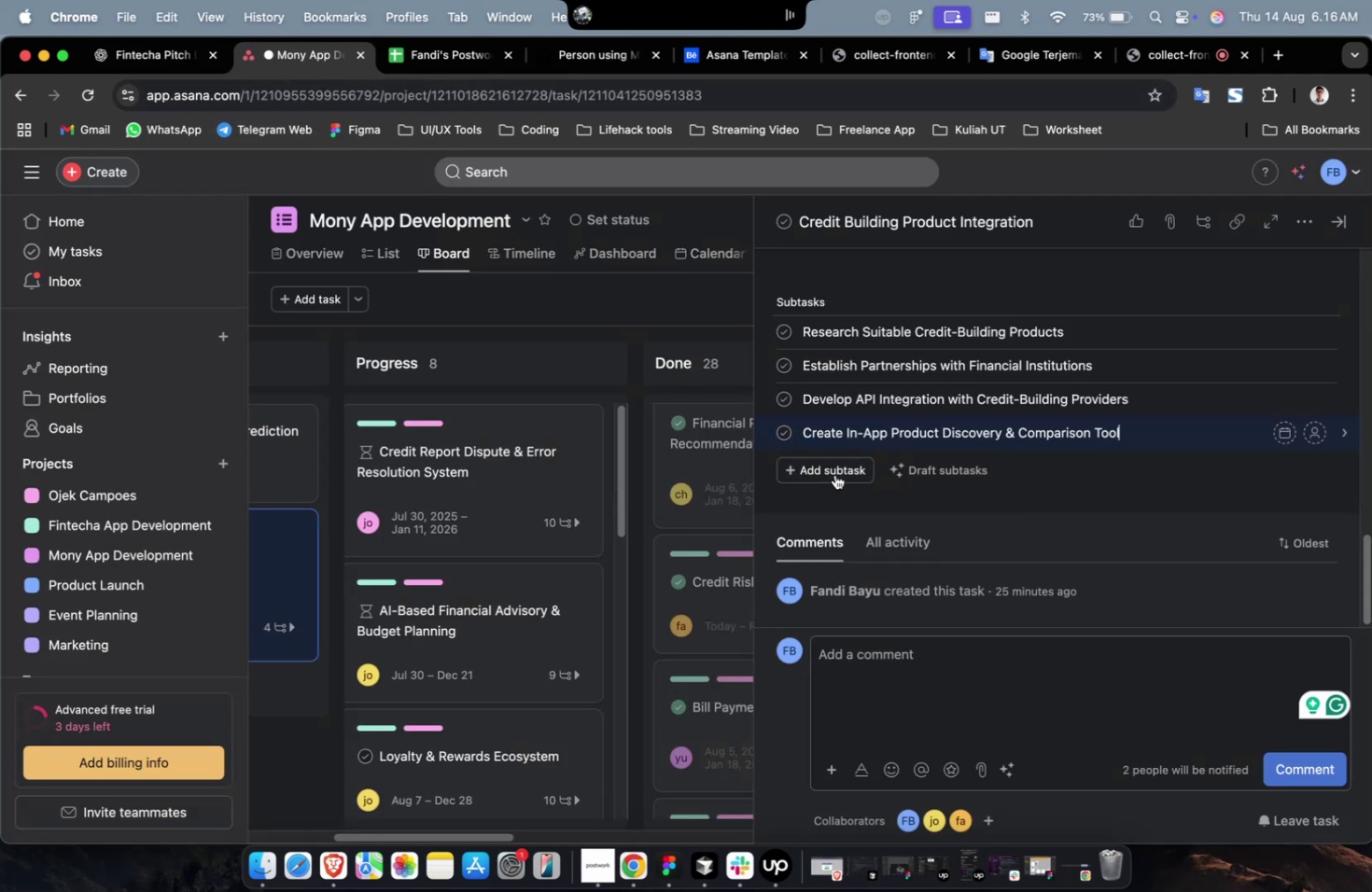 
left_click([834, 474])
 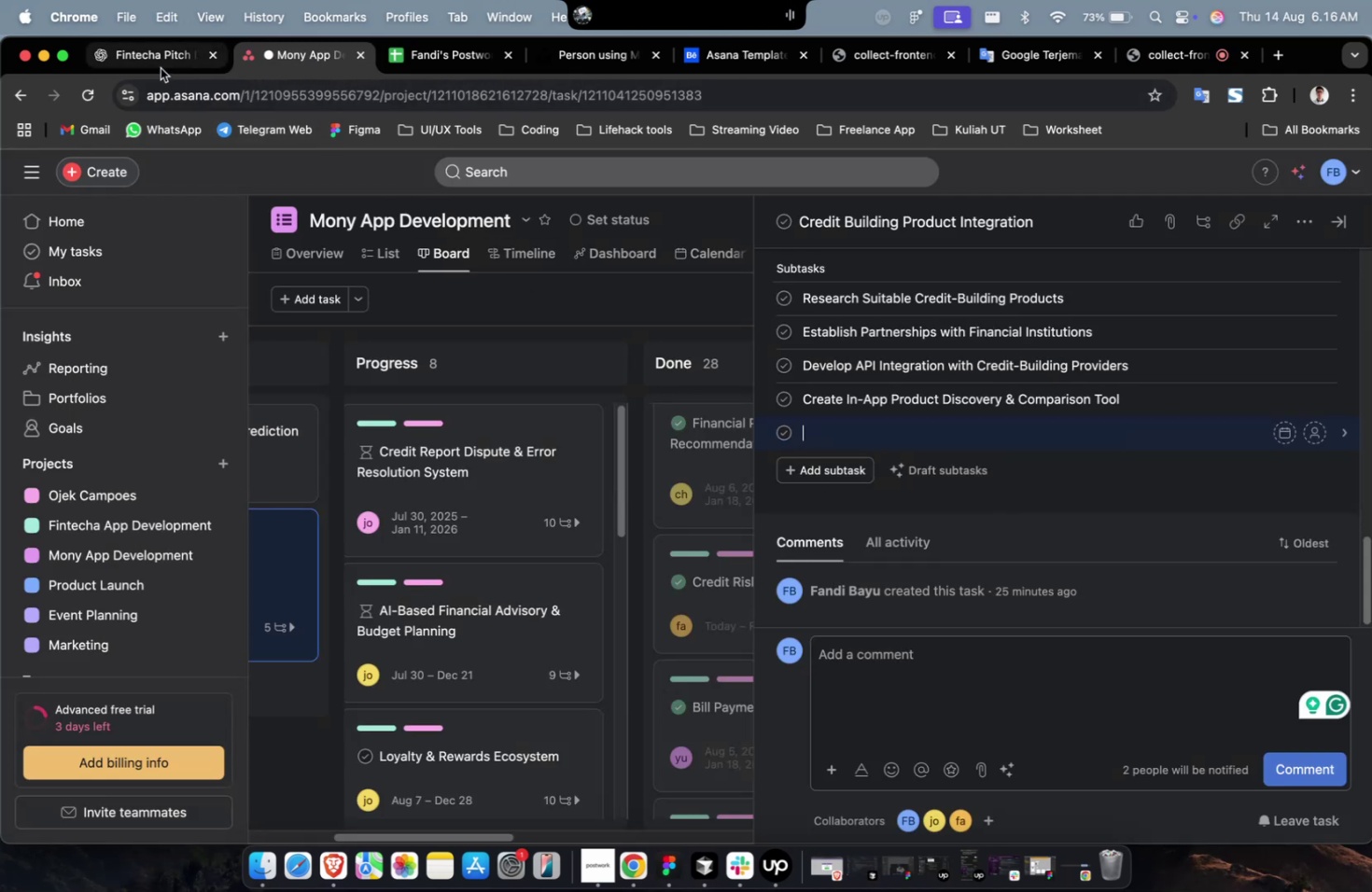 
scroll: coordinate [608, 397], scroll_direction: down, amount: 4.0
 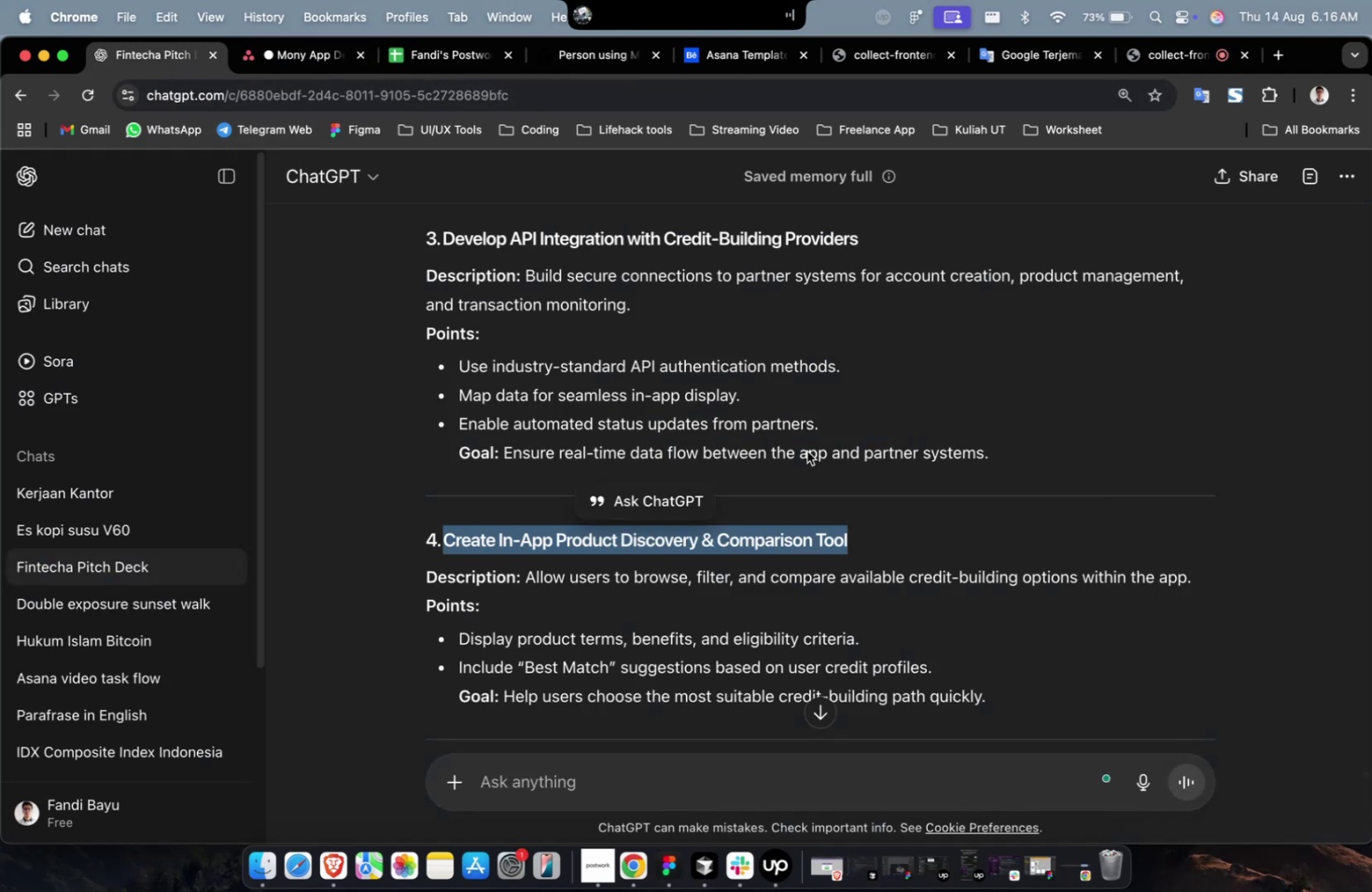 
left_click([811, 451])
 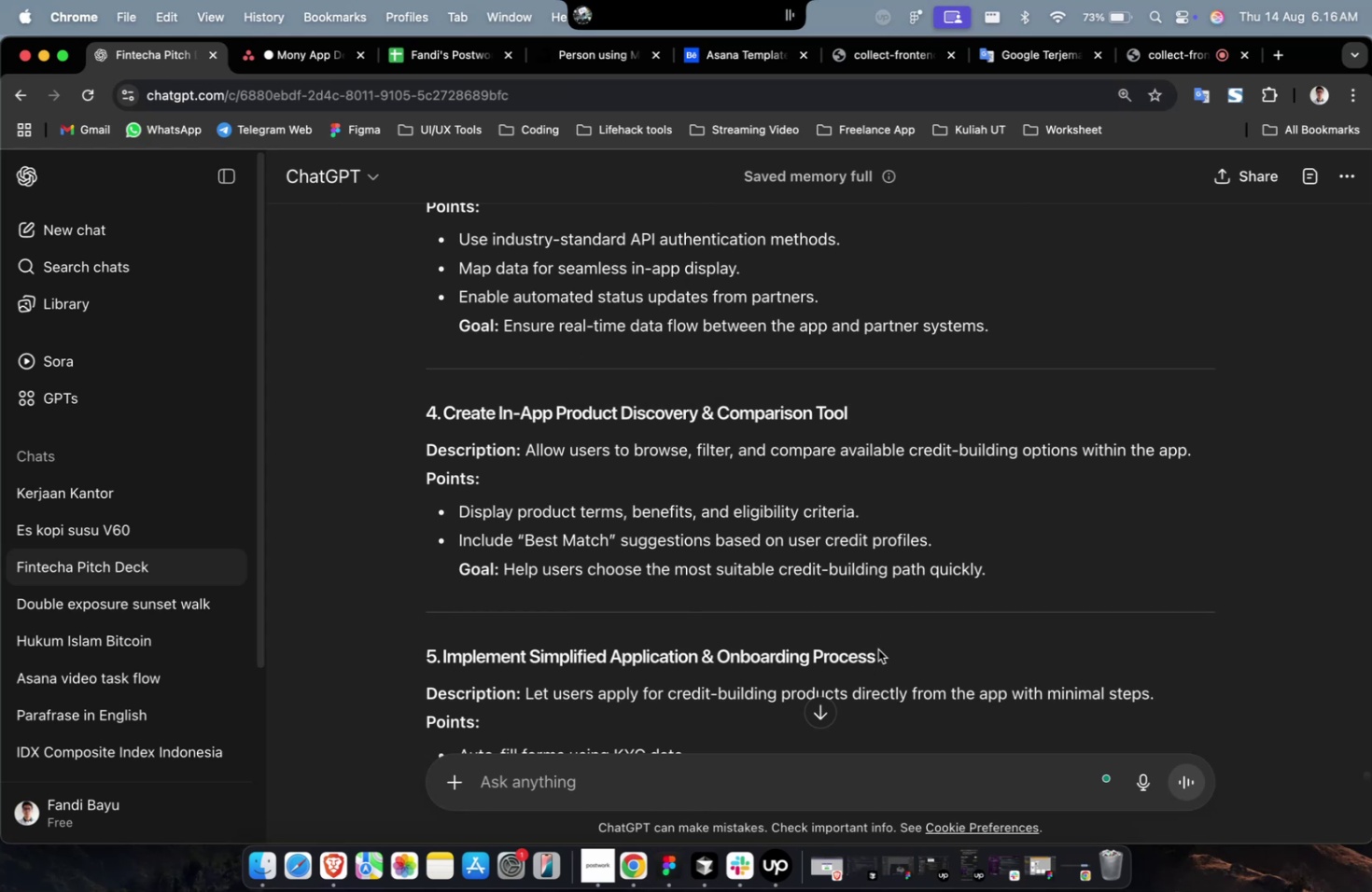 
left_click_drag(start_coordinate=[886, 655], to_coordinate=[443, 662])
 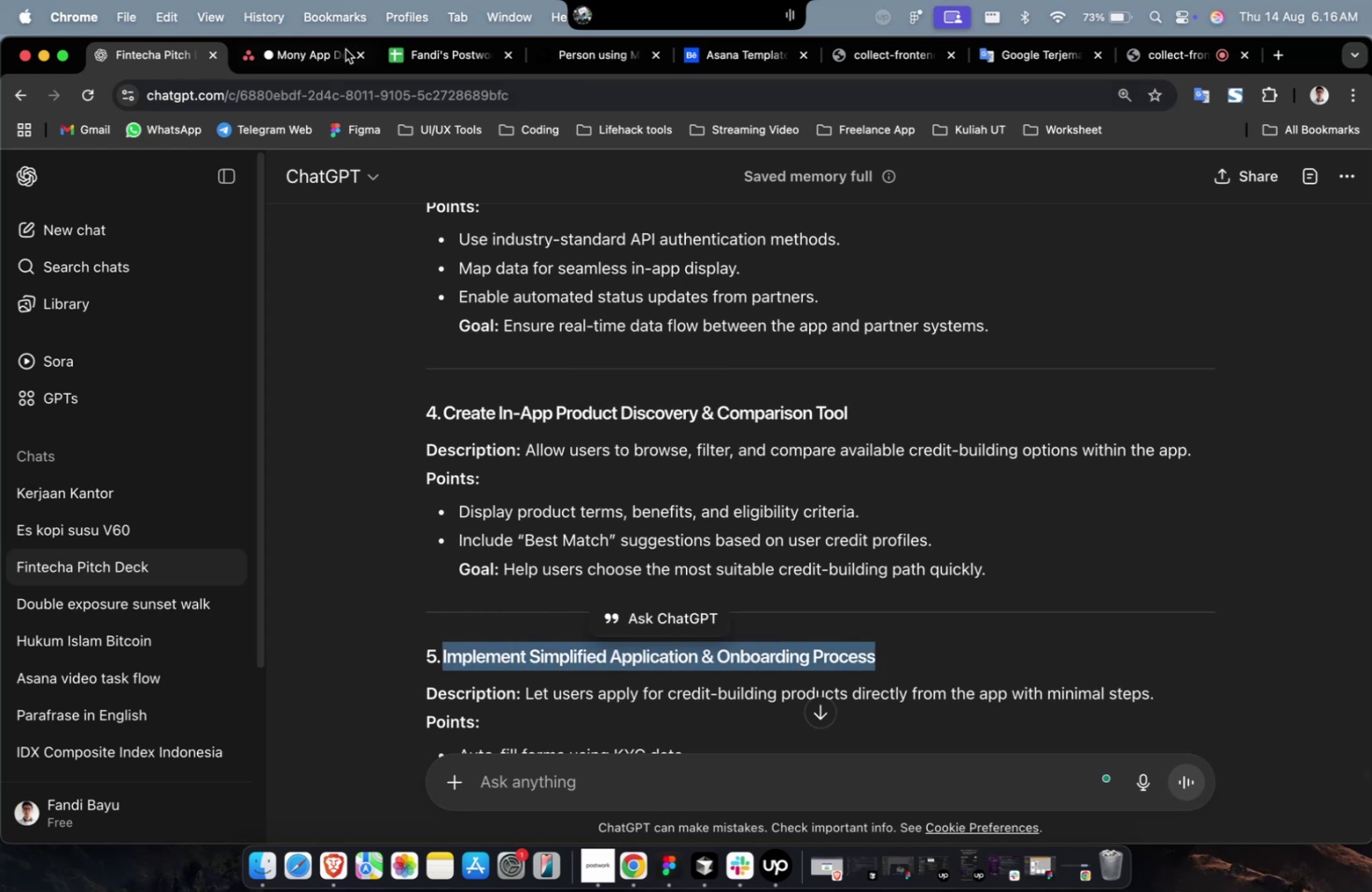 
key(Meta+C)
 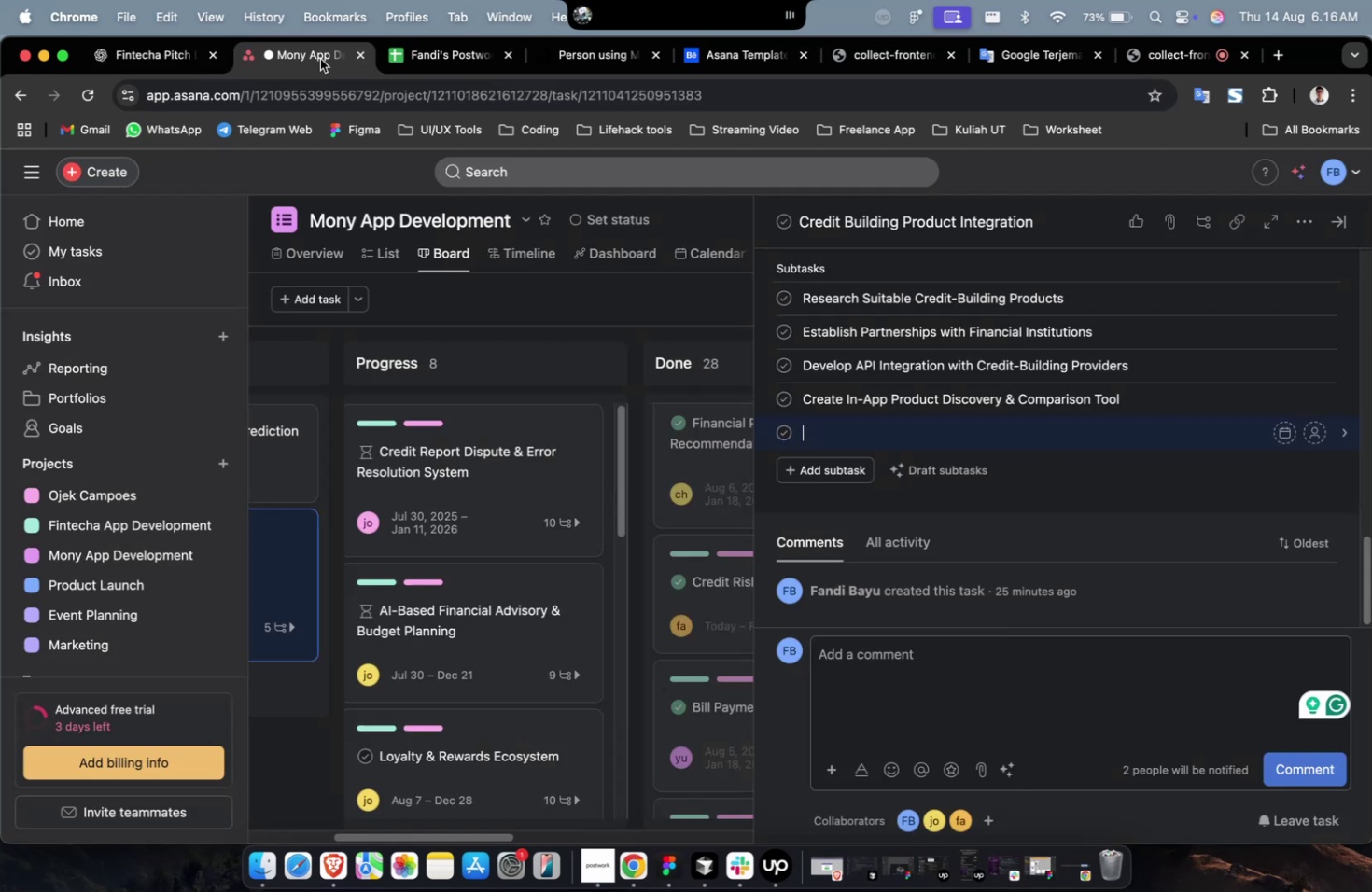 
key(Meta+V)
 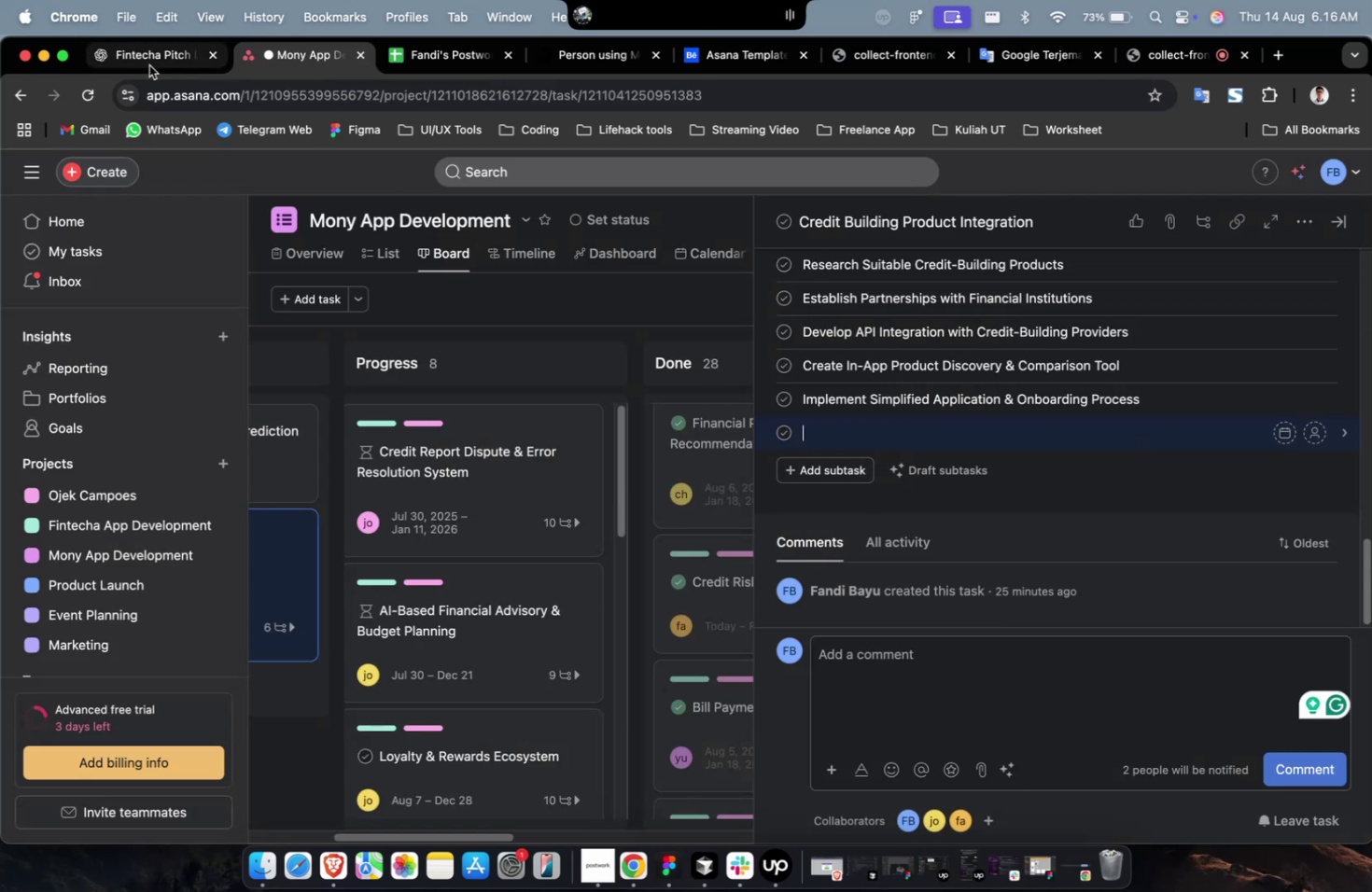 
double_click([754, 457])
 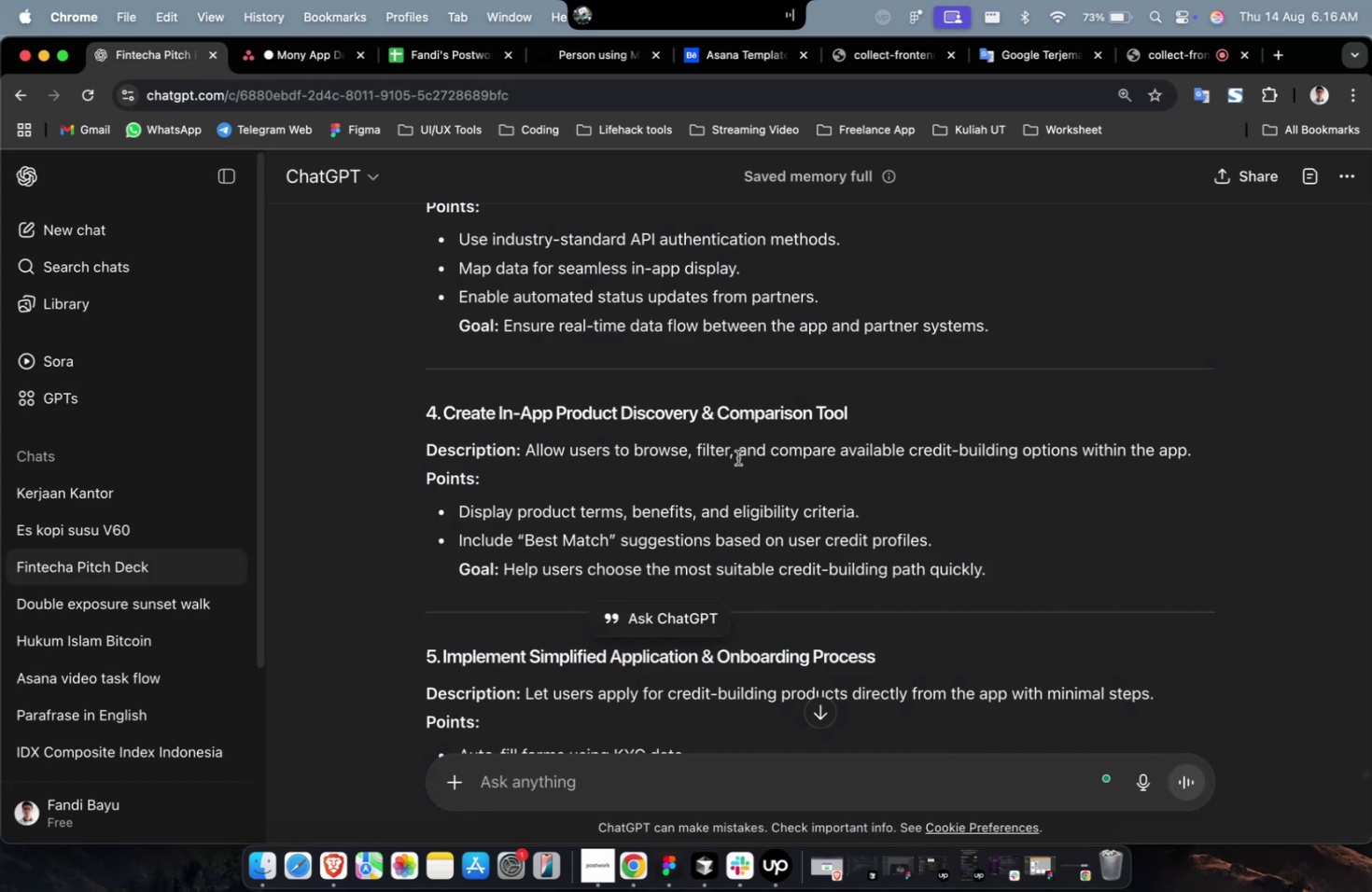 
scroll: coordinate [737, 457], scroll_direction: down, amount: 9.0
 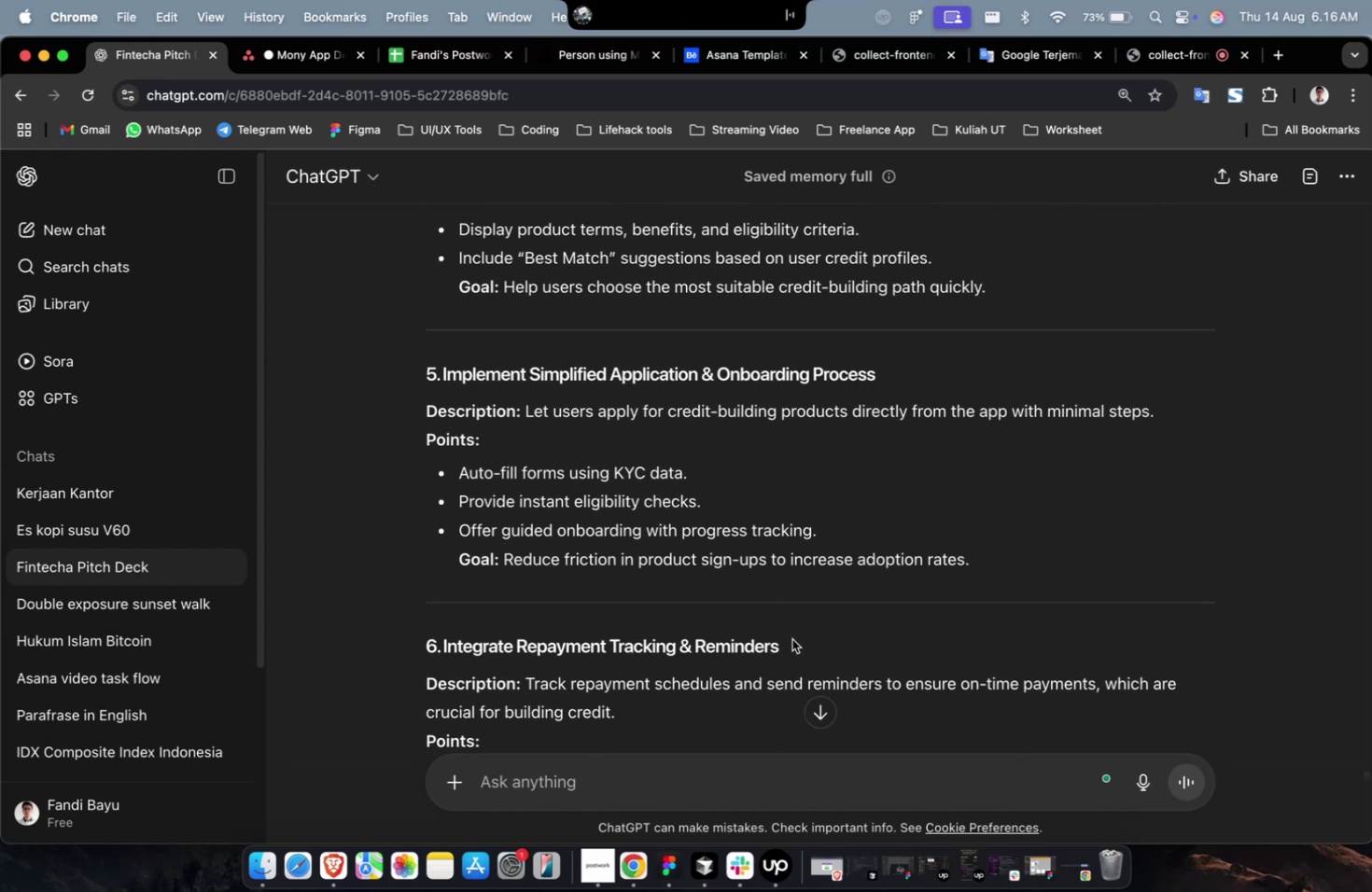 
left_click_drag(start_coordinate=[794, 650], to_coordinate=[442, 654])
 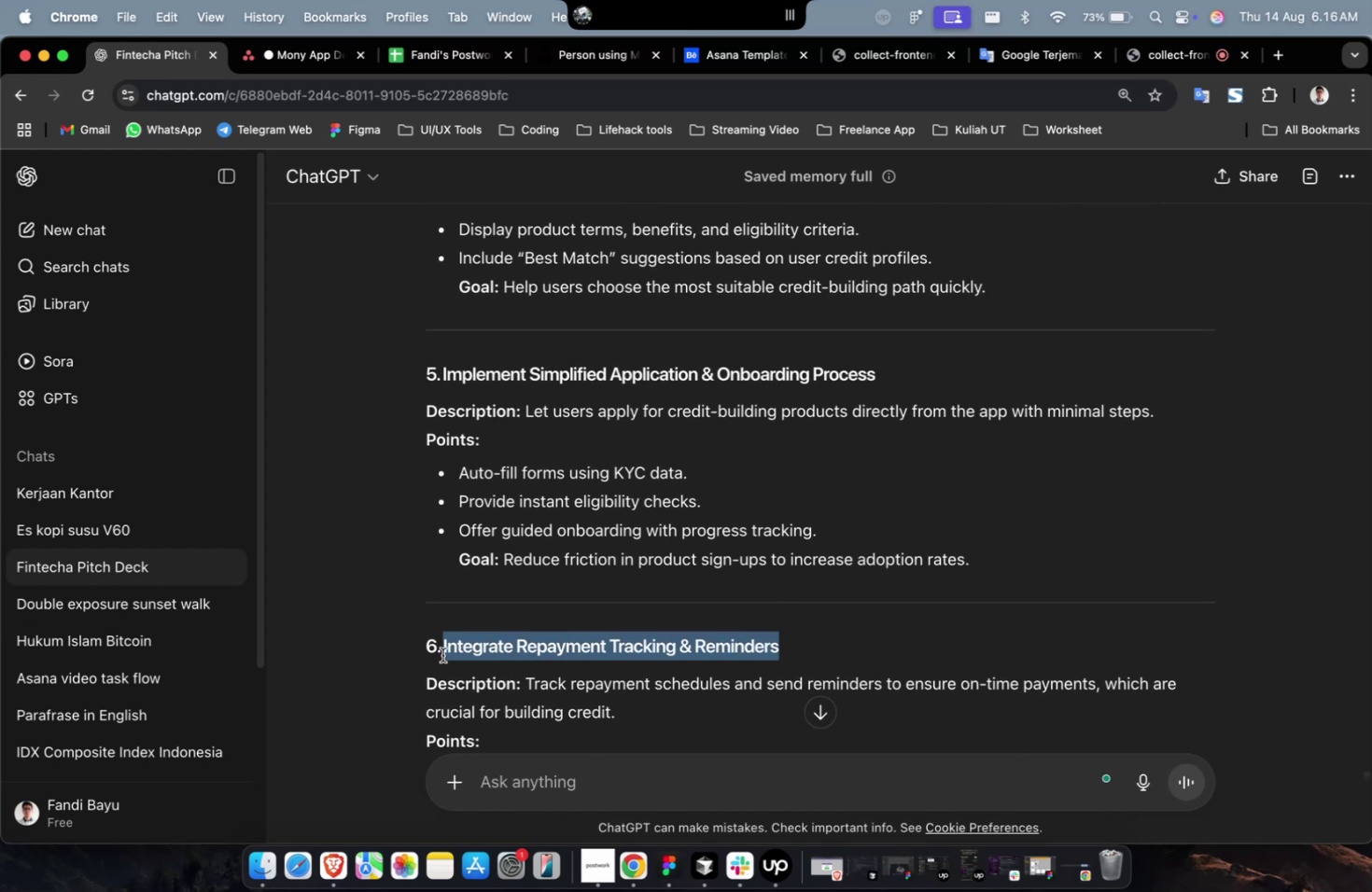 
key(Meta+C)
 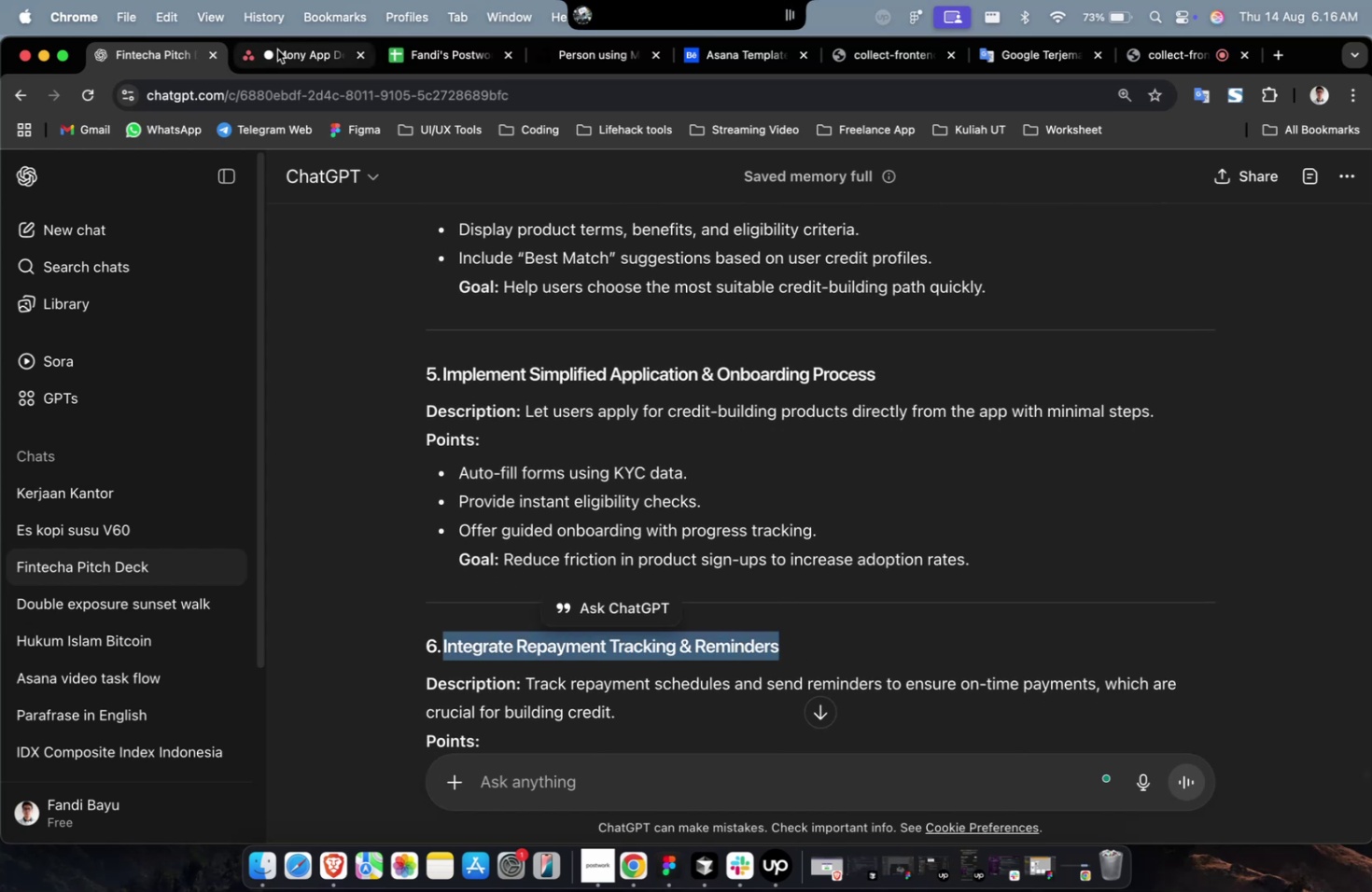 
key(Meta+V)
 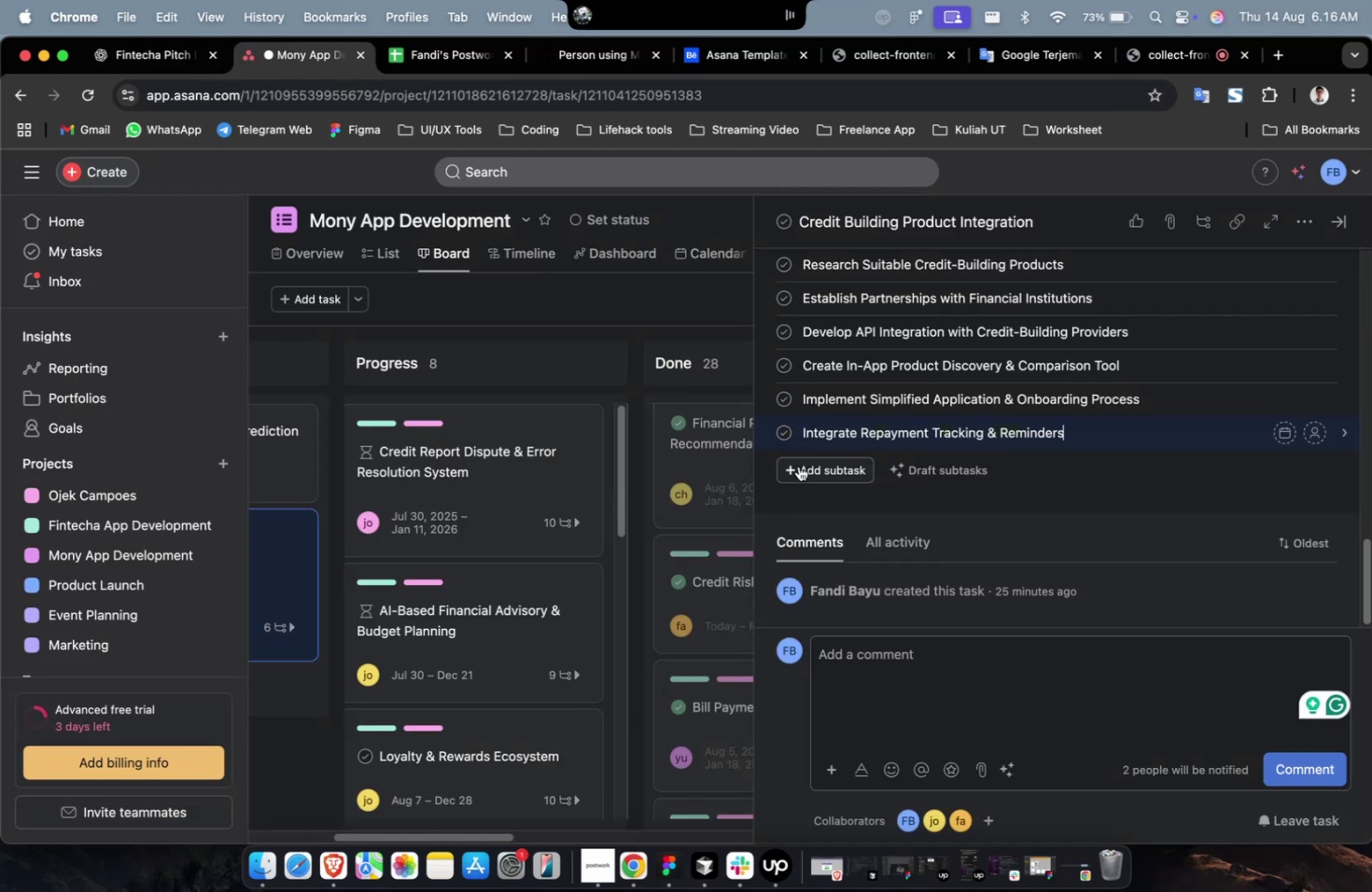 
left_click([798, 466])
 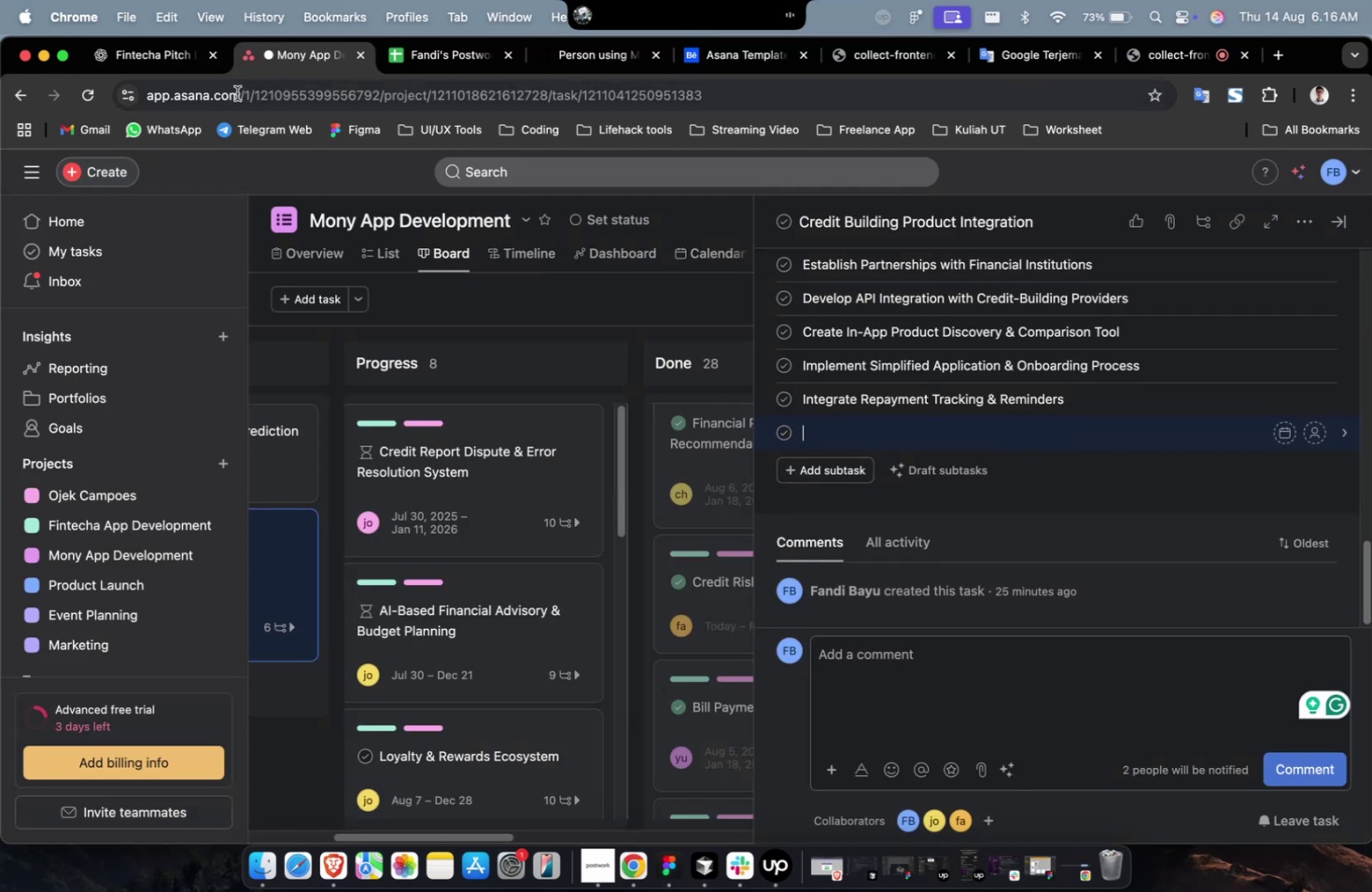 
left_click([190, 67])
 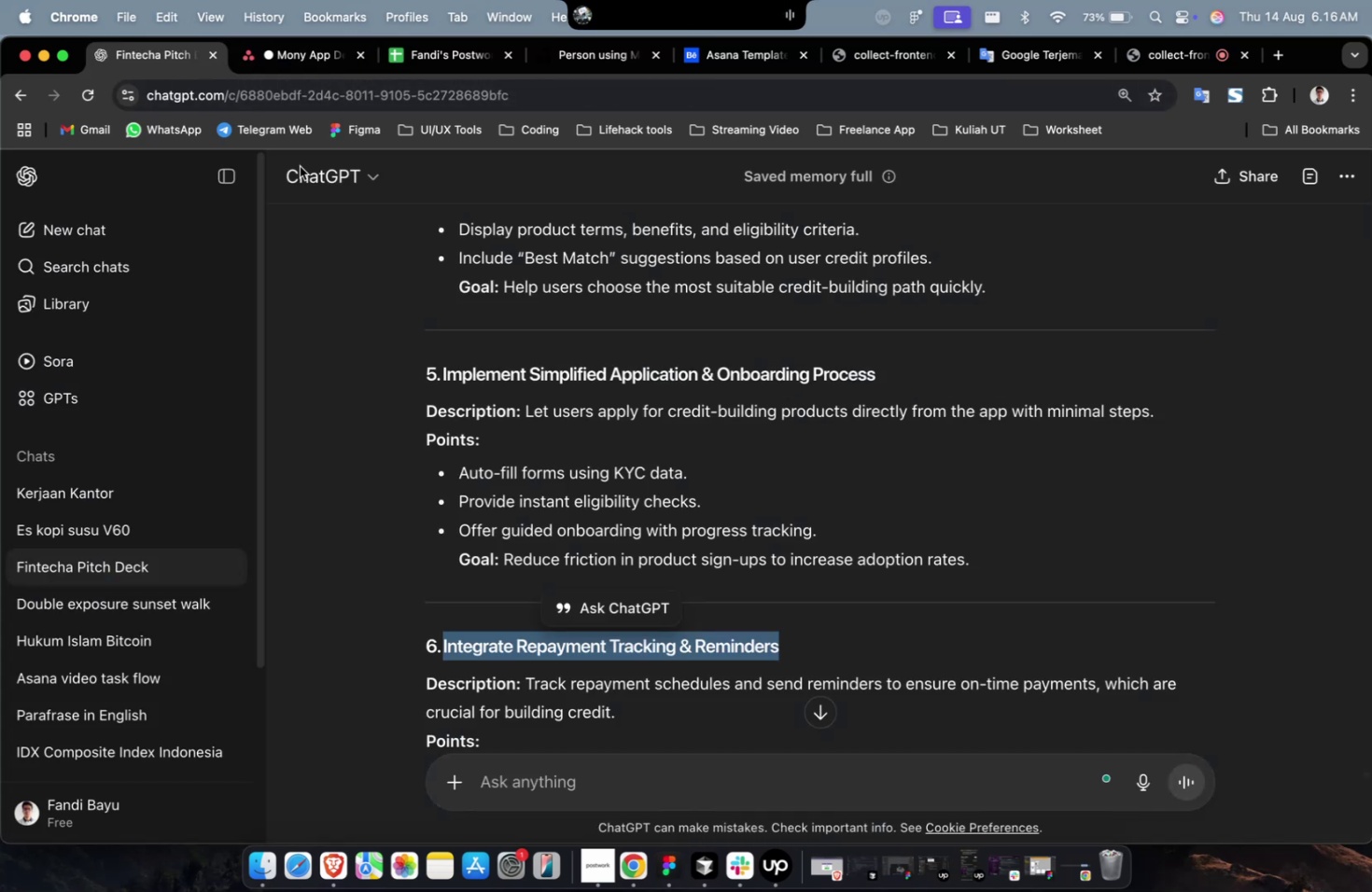 
scroll: coordinate [690, 367], scroll_direction: down, amount: 10.0
 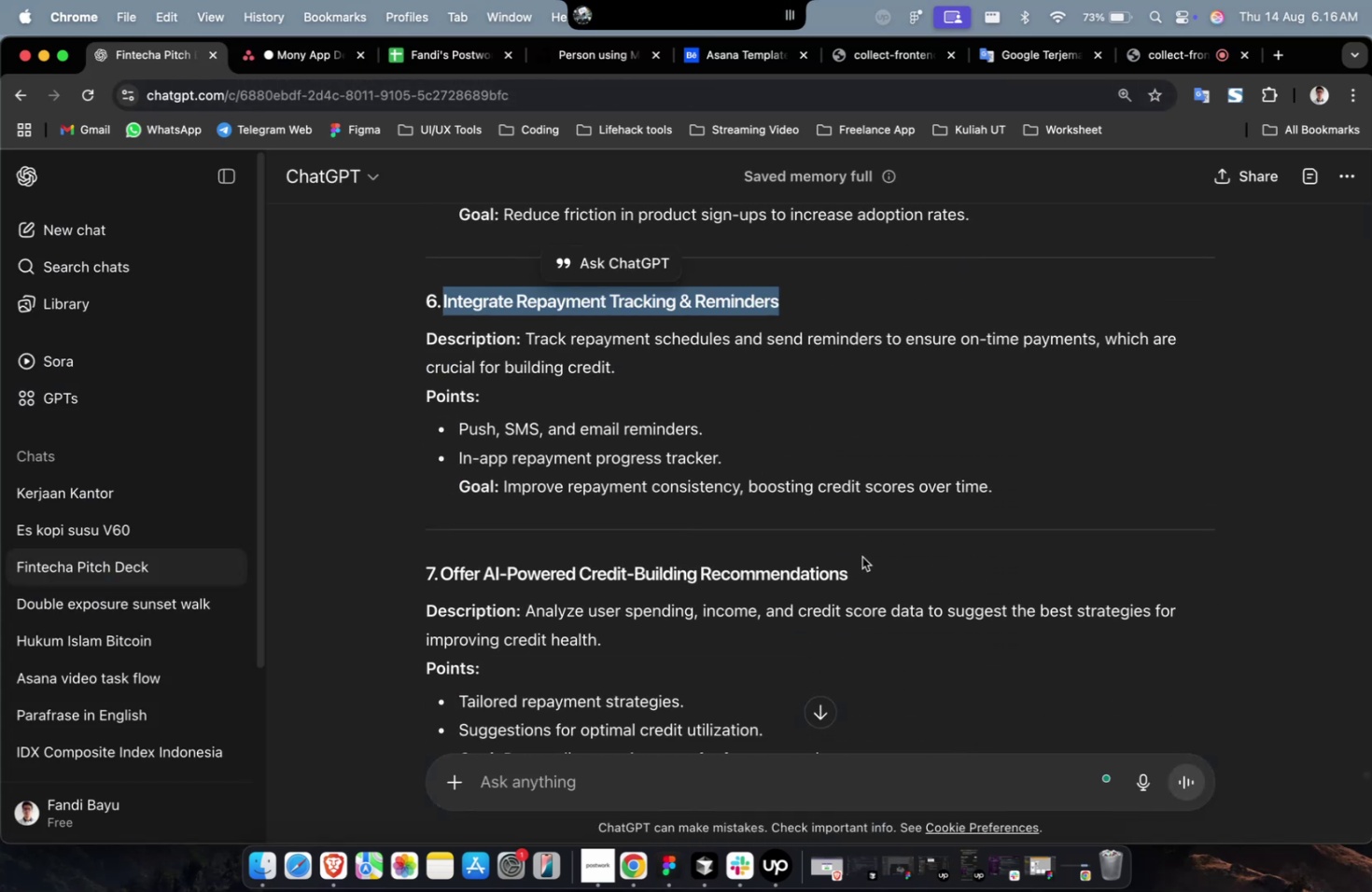 
left_click_drag(start_coordinate=[861, 573], to_coordinate=[441, 582])
 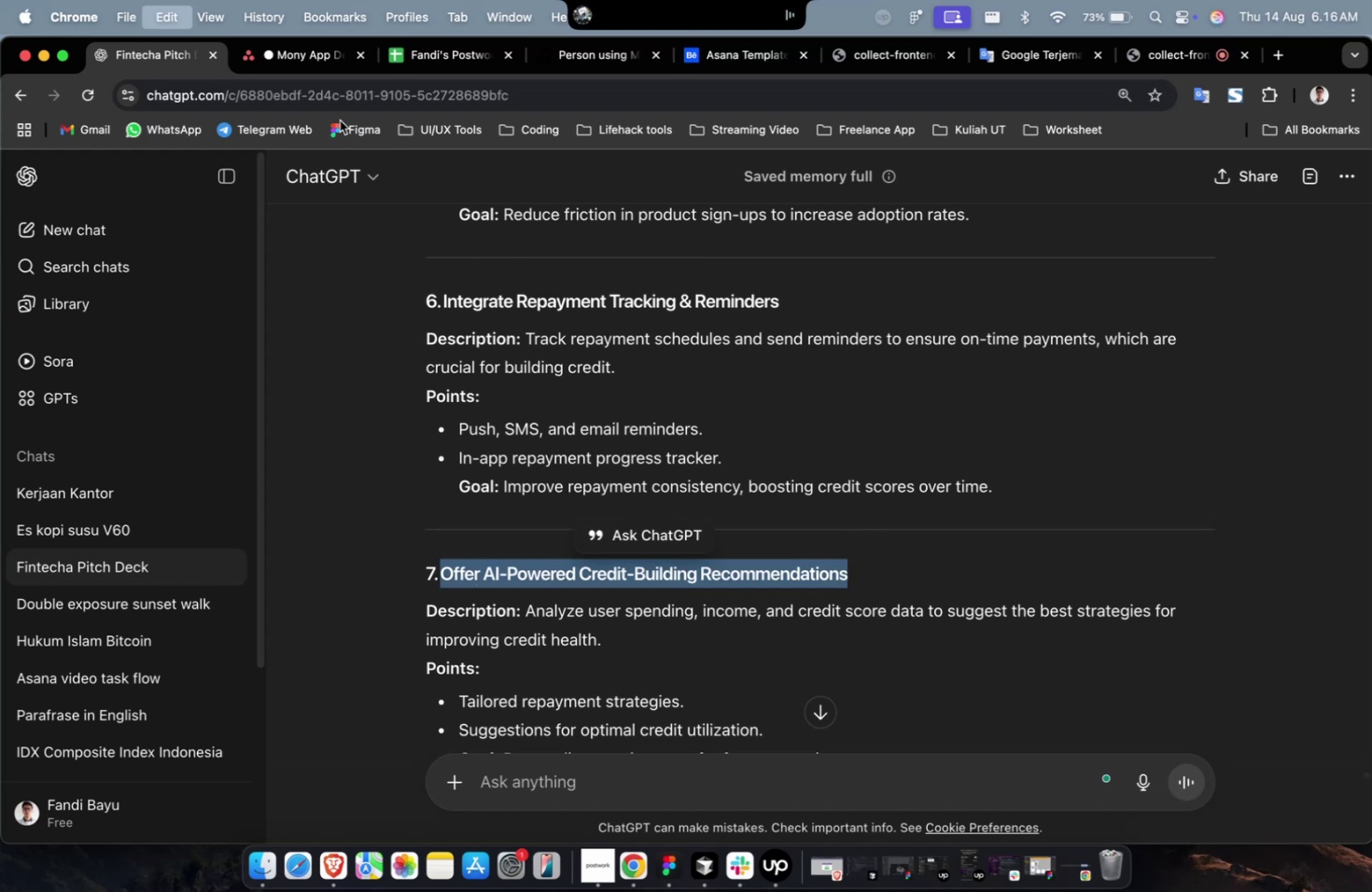 
key(Meta+C)
 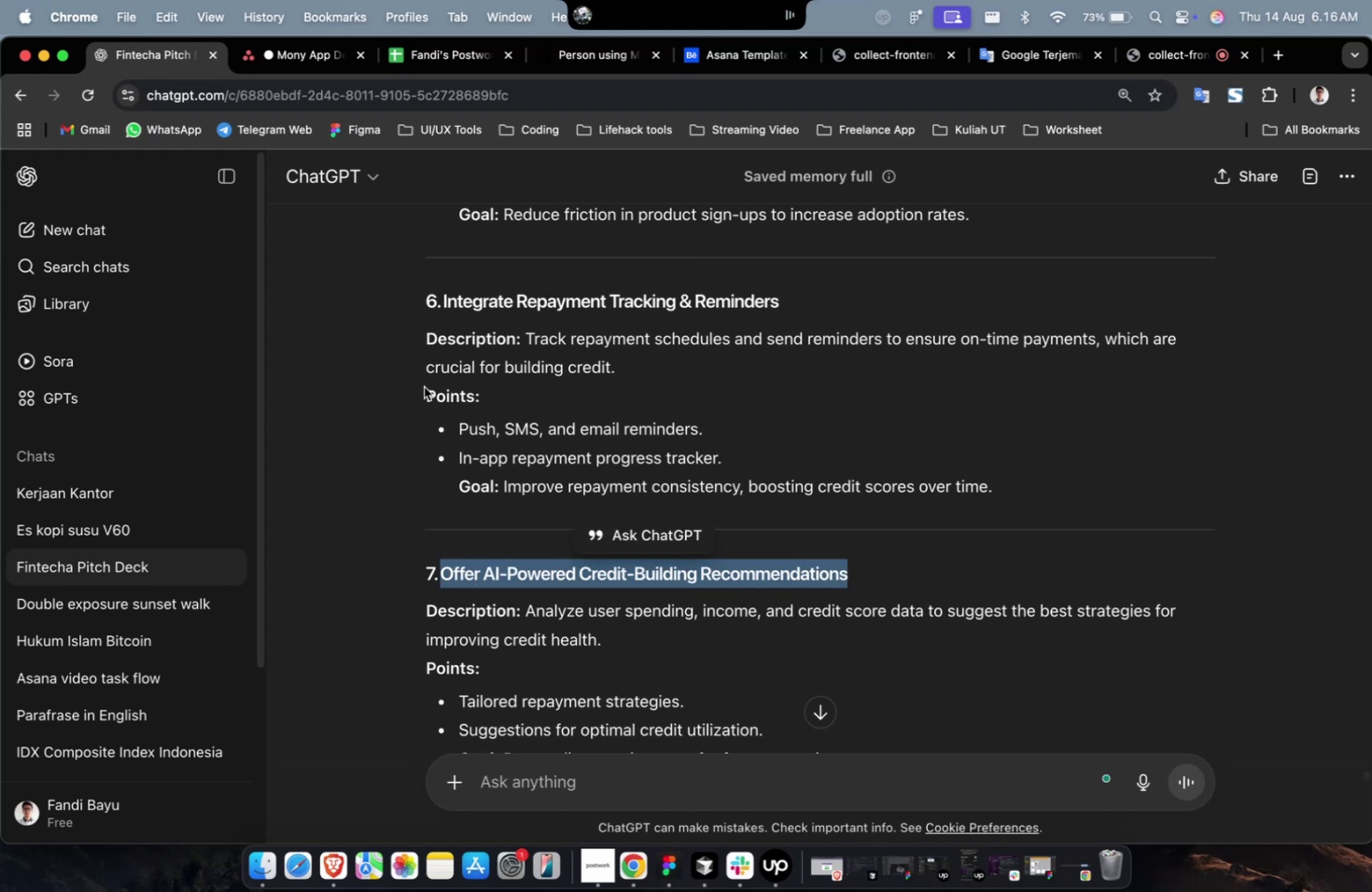 
key(Meta+C)
 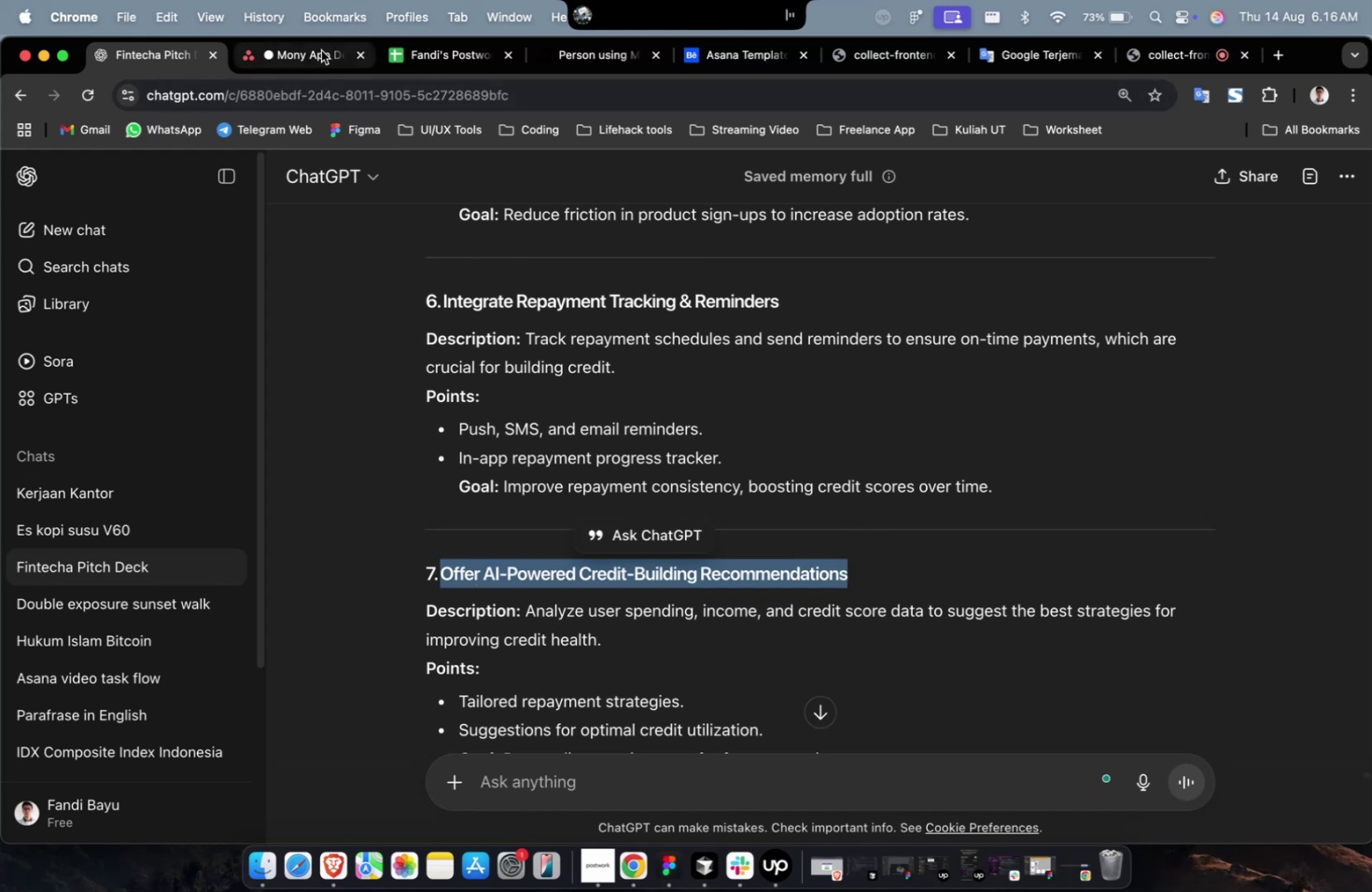 
key(Meta+V)
 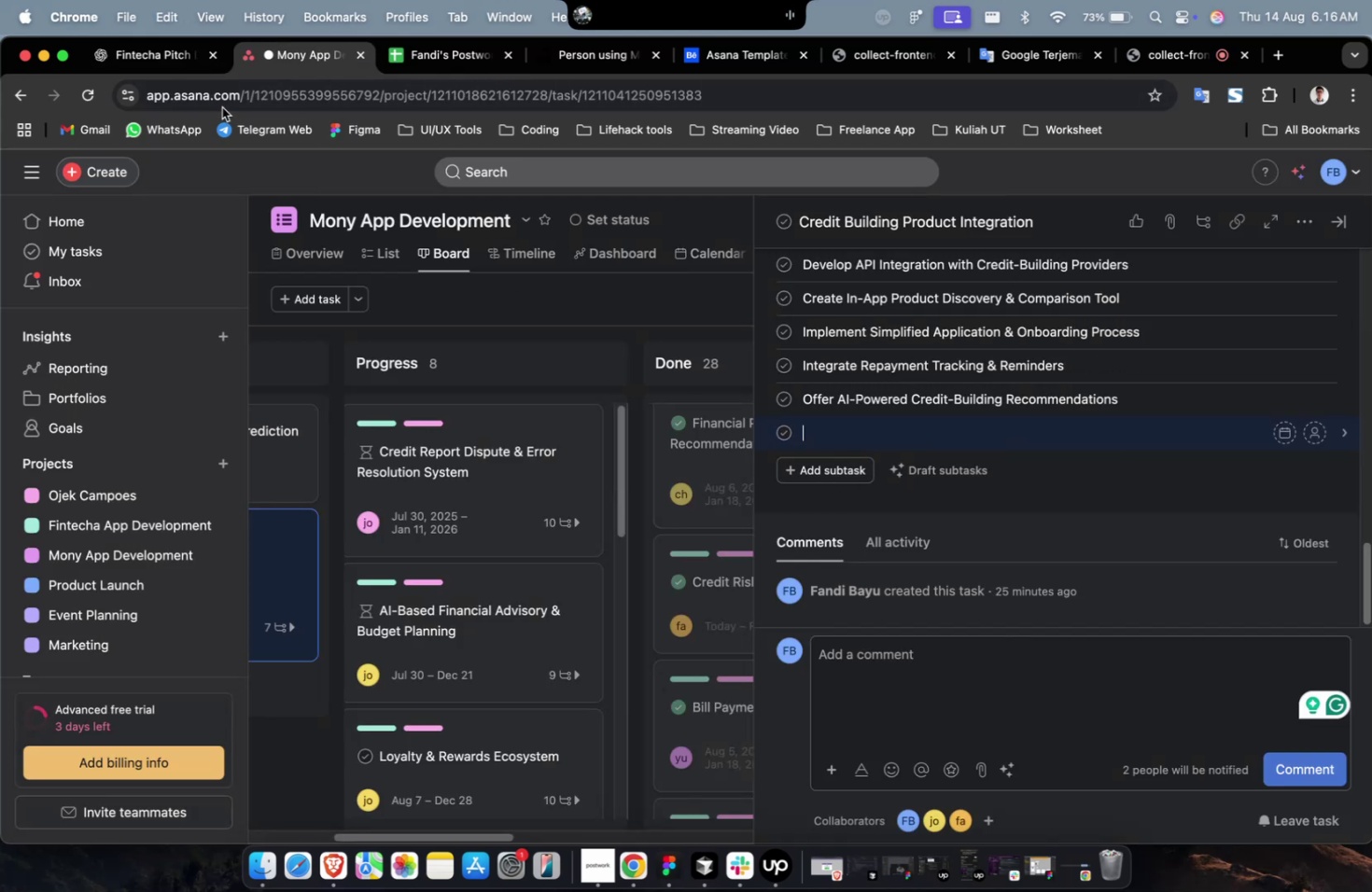 
left_click([110, 36])
 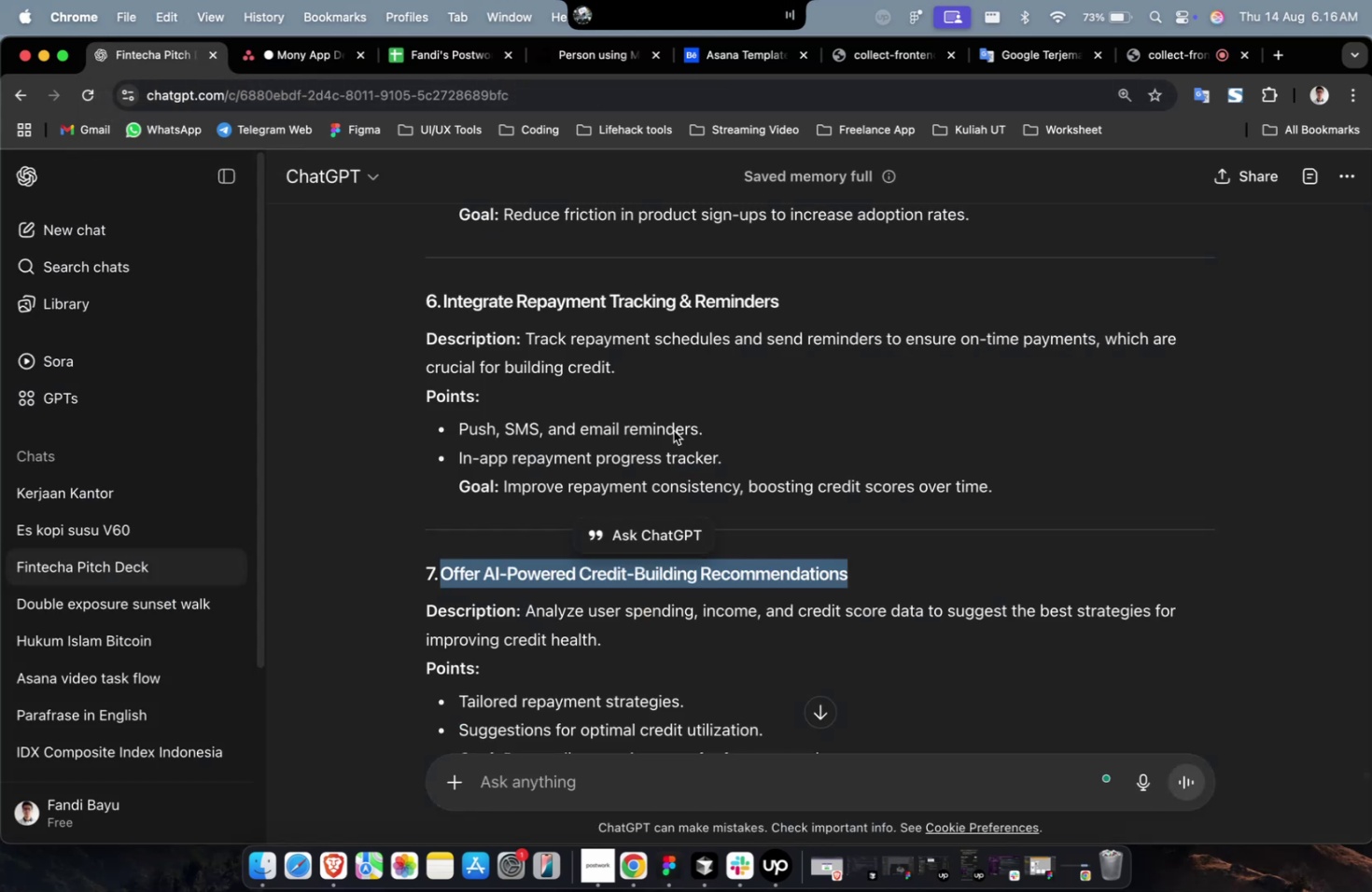 
triple_click([749, 465])
 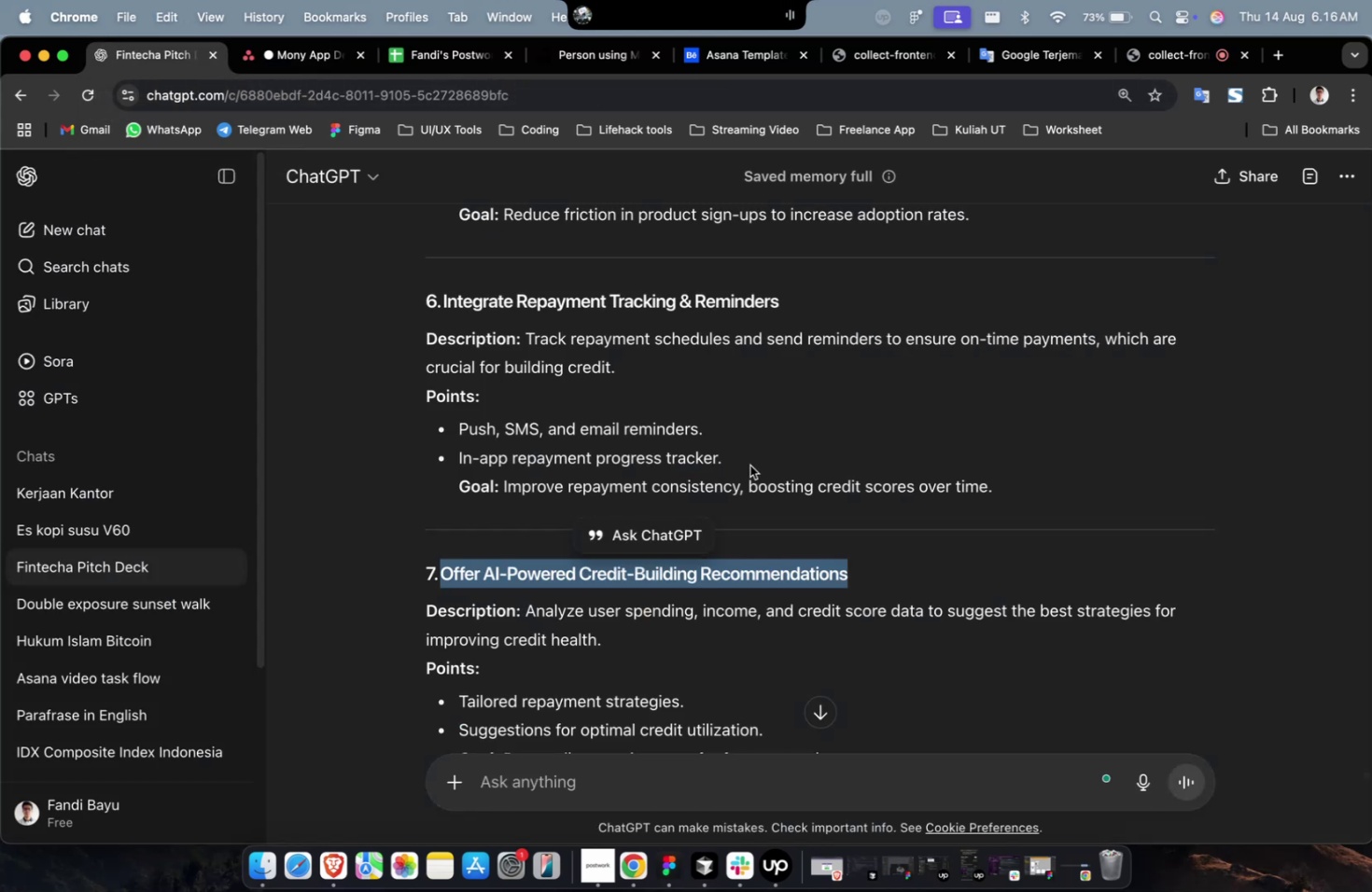 
scroll: coordinate [749, 463], scroll_direction: down, amount: 10.0
 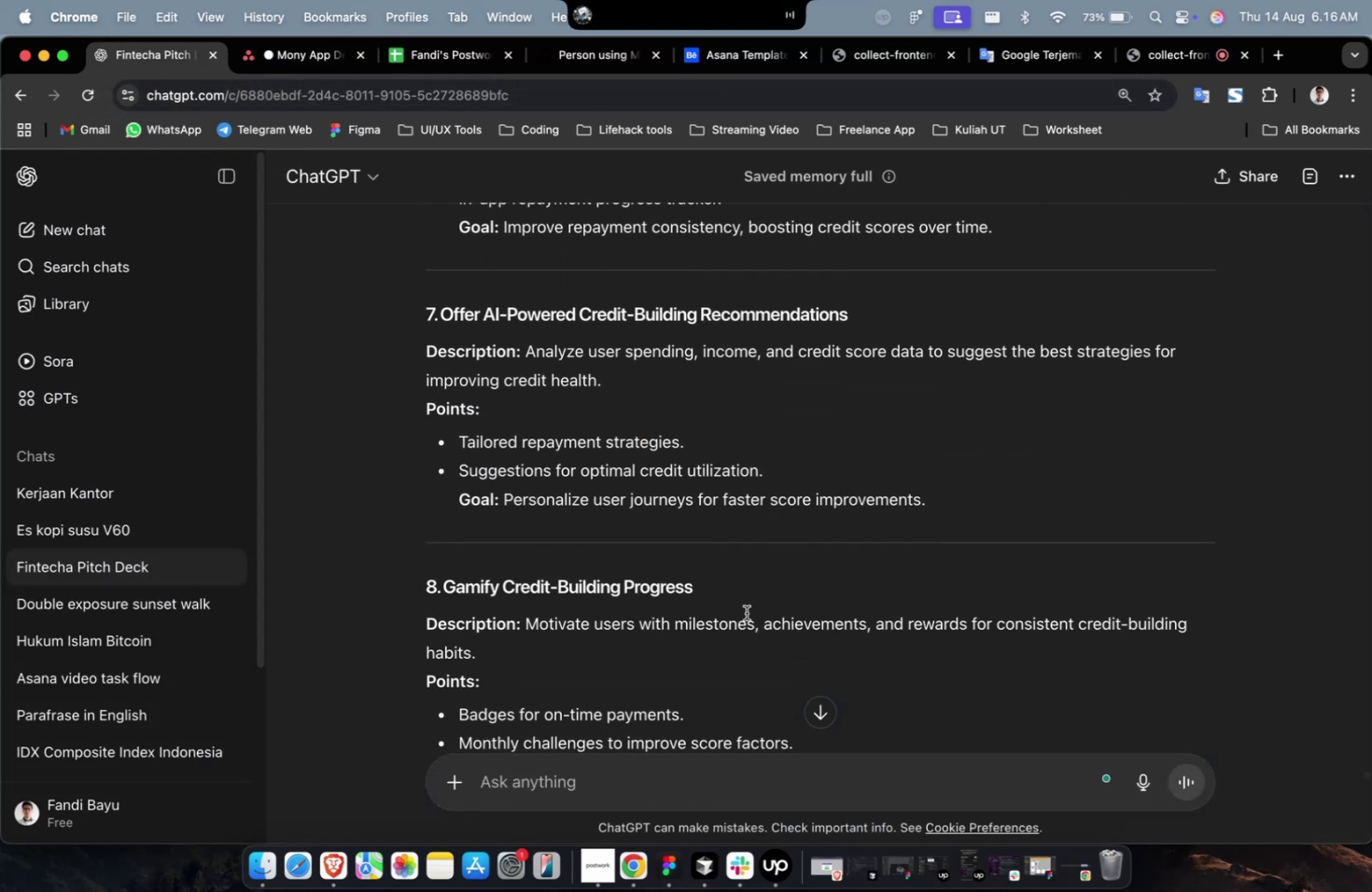 
left_click_drag(start_coordinate=[721, 590], to_coordinate=[447, 583])
 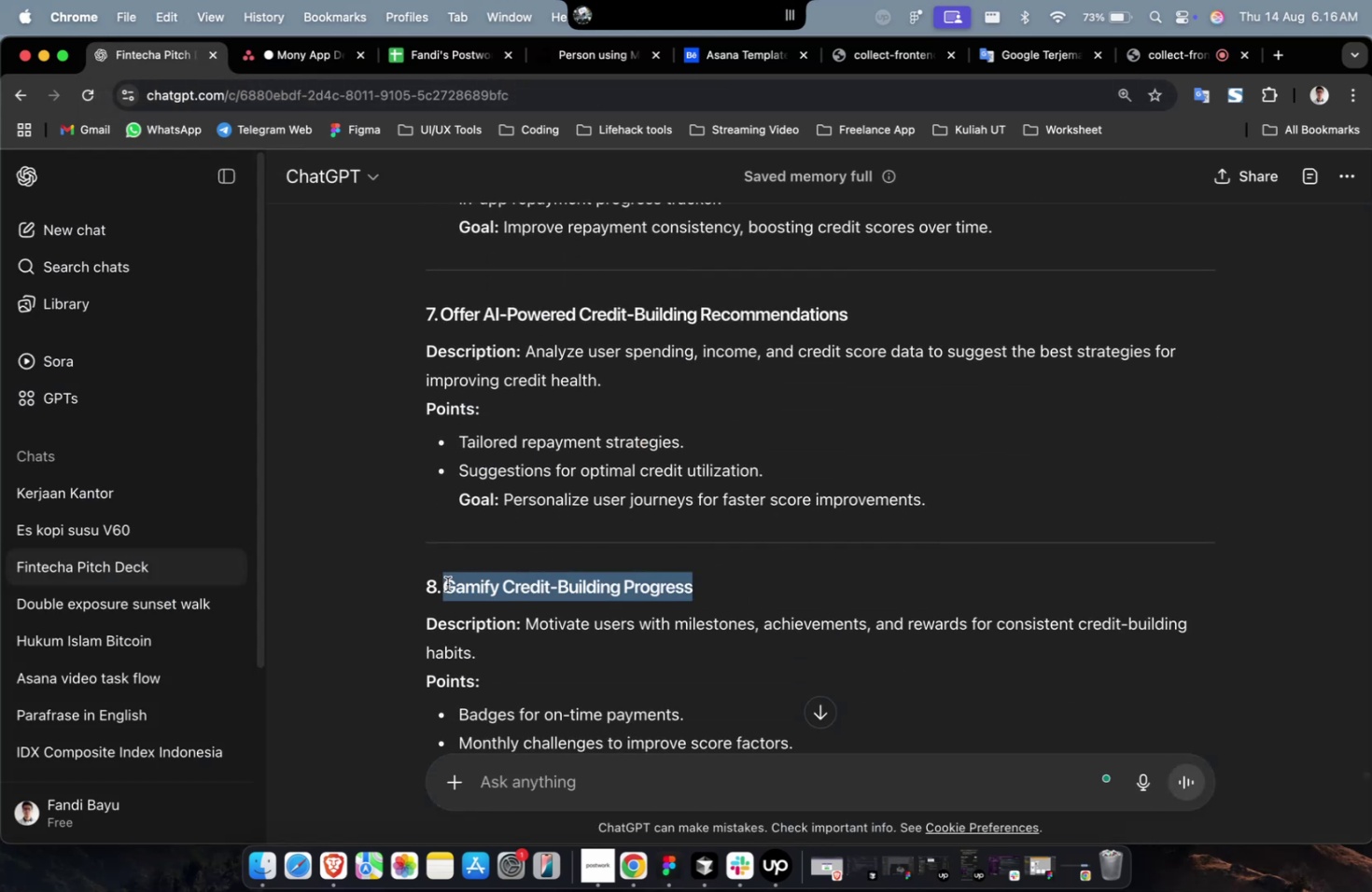 
key(Meta+C)
 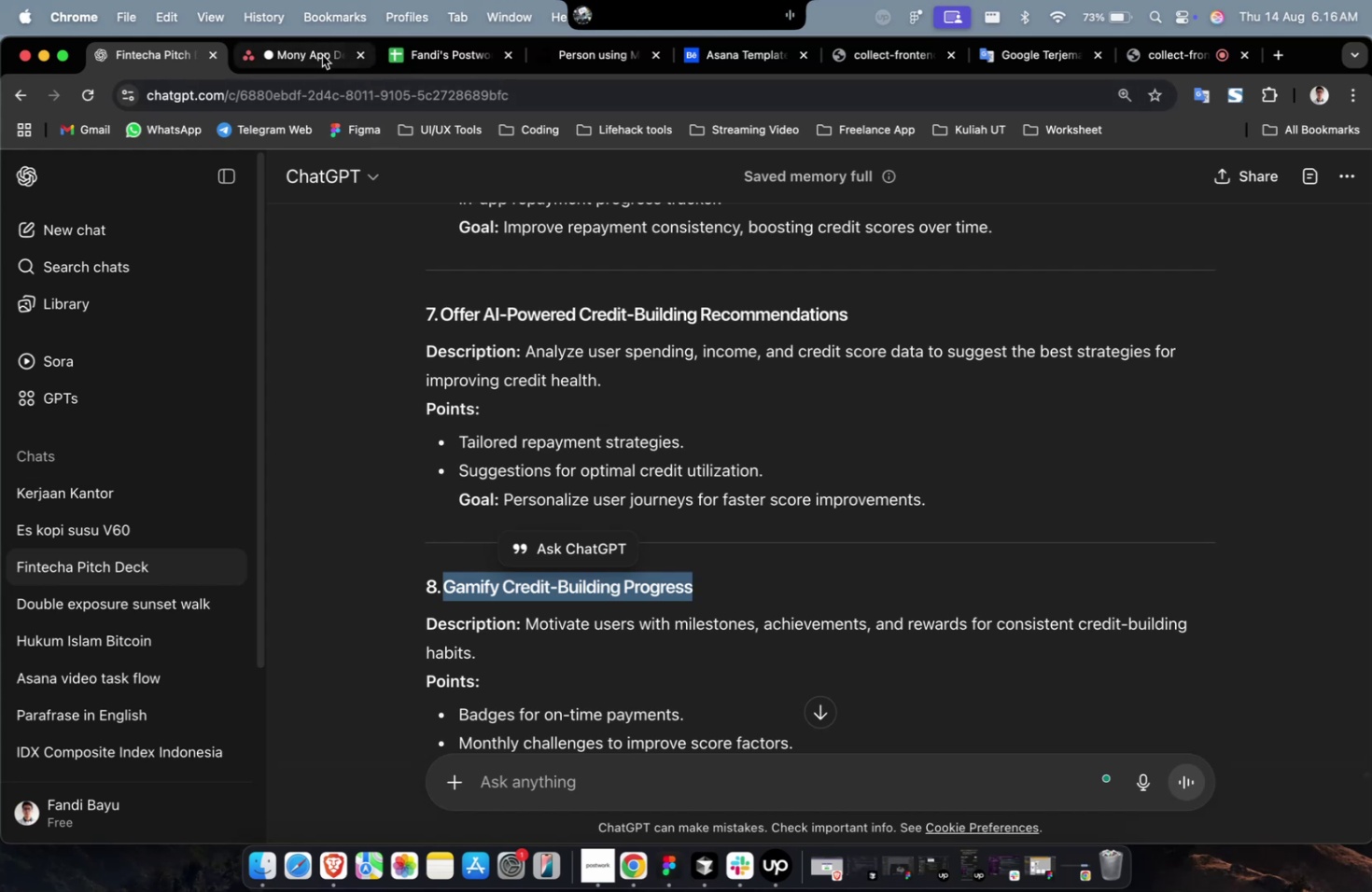 
key(Meta+V)
 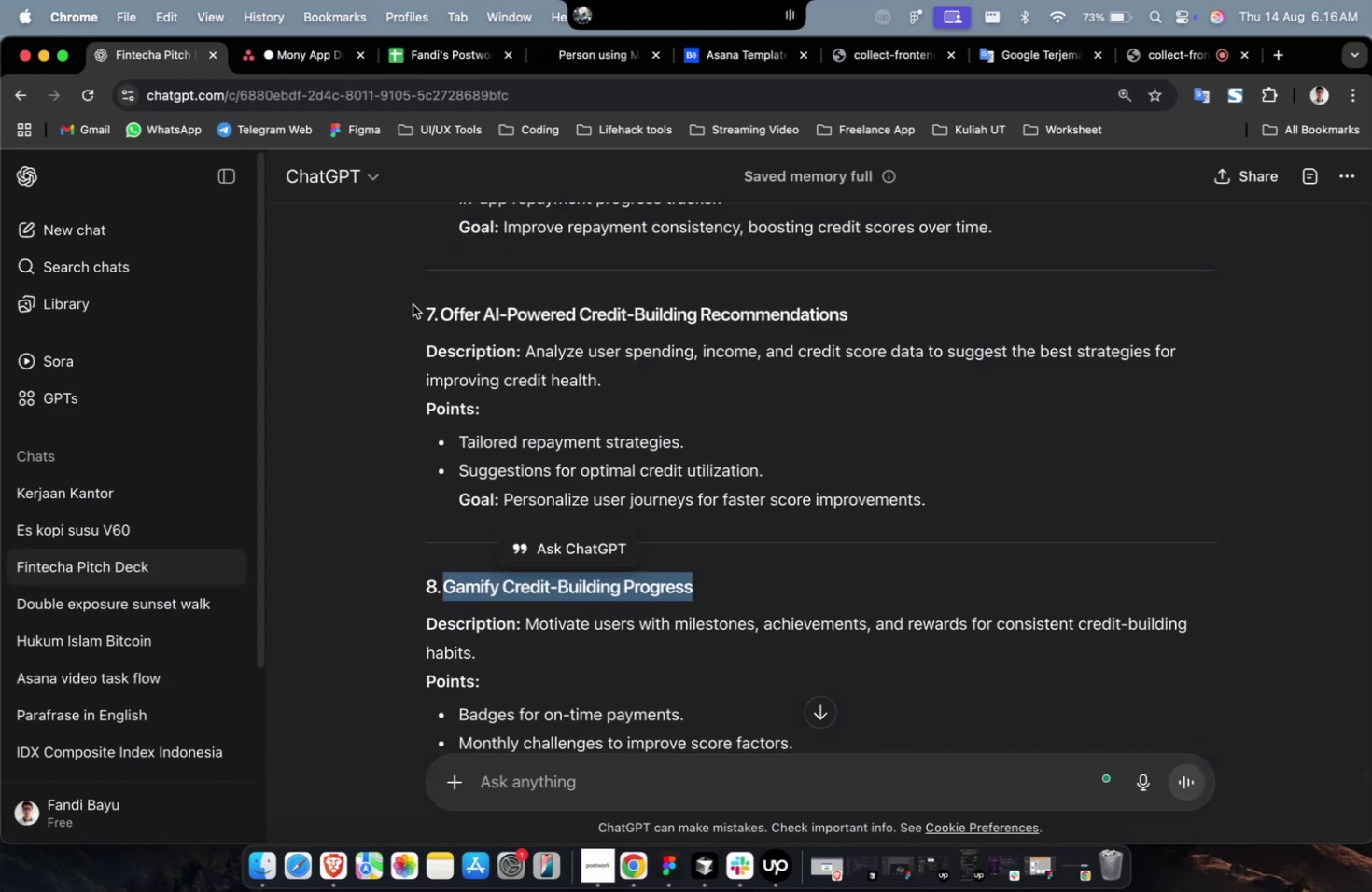 
scroll: coordinate [734, 415], scroll_direction: down, amount: 8.0
 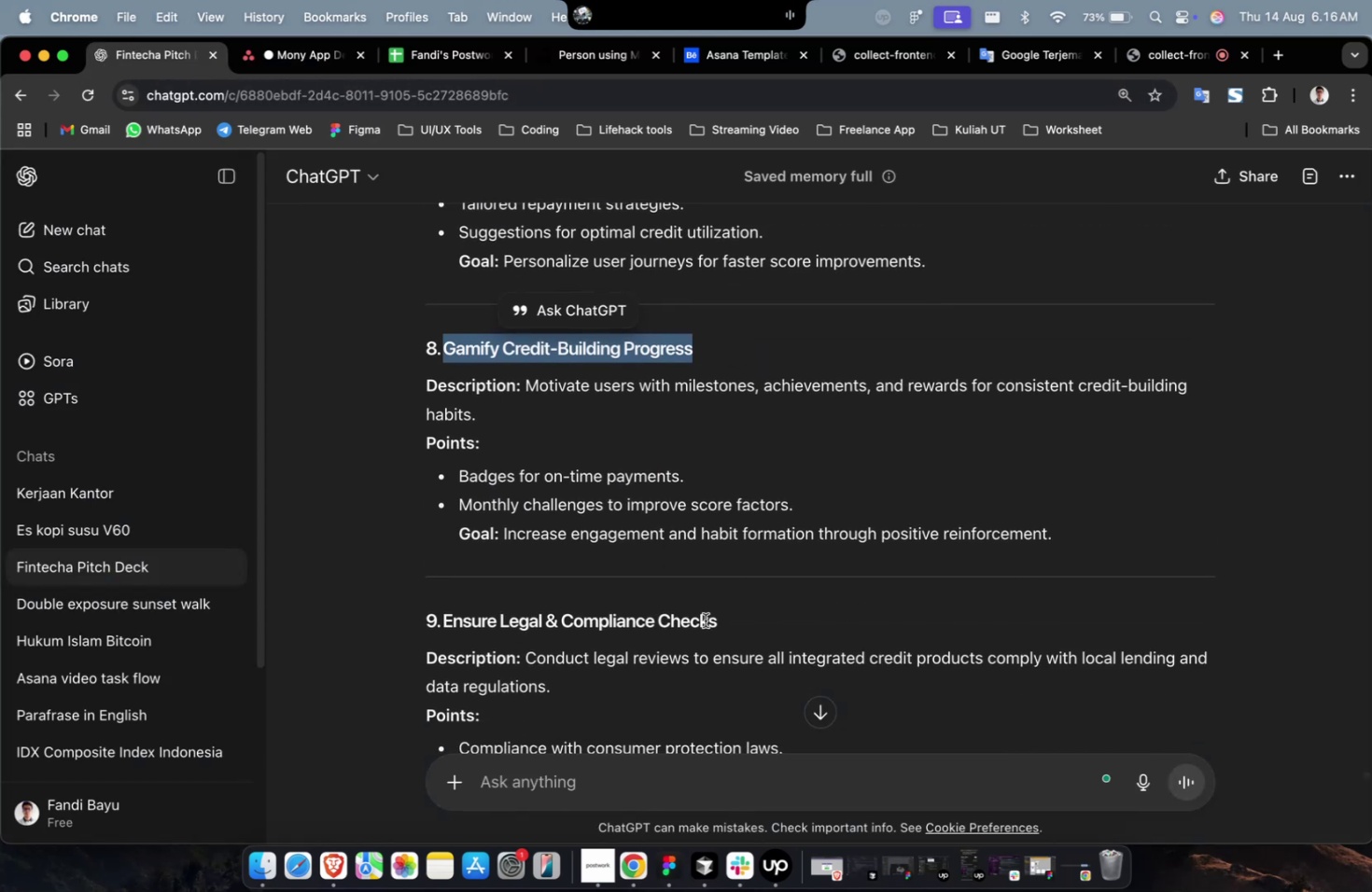 
left_click_drag(start_coordinate=[734, 628], to_coordinate=[441, 629])
 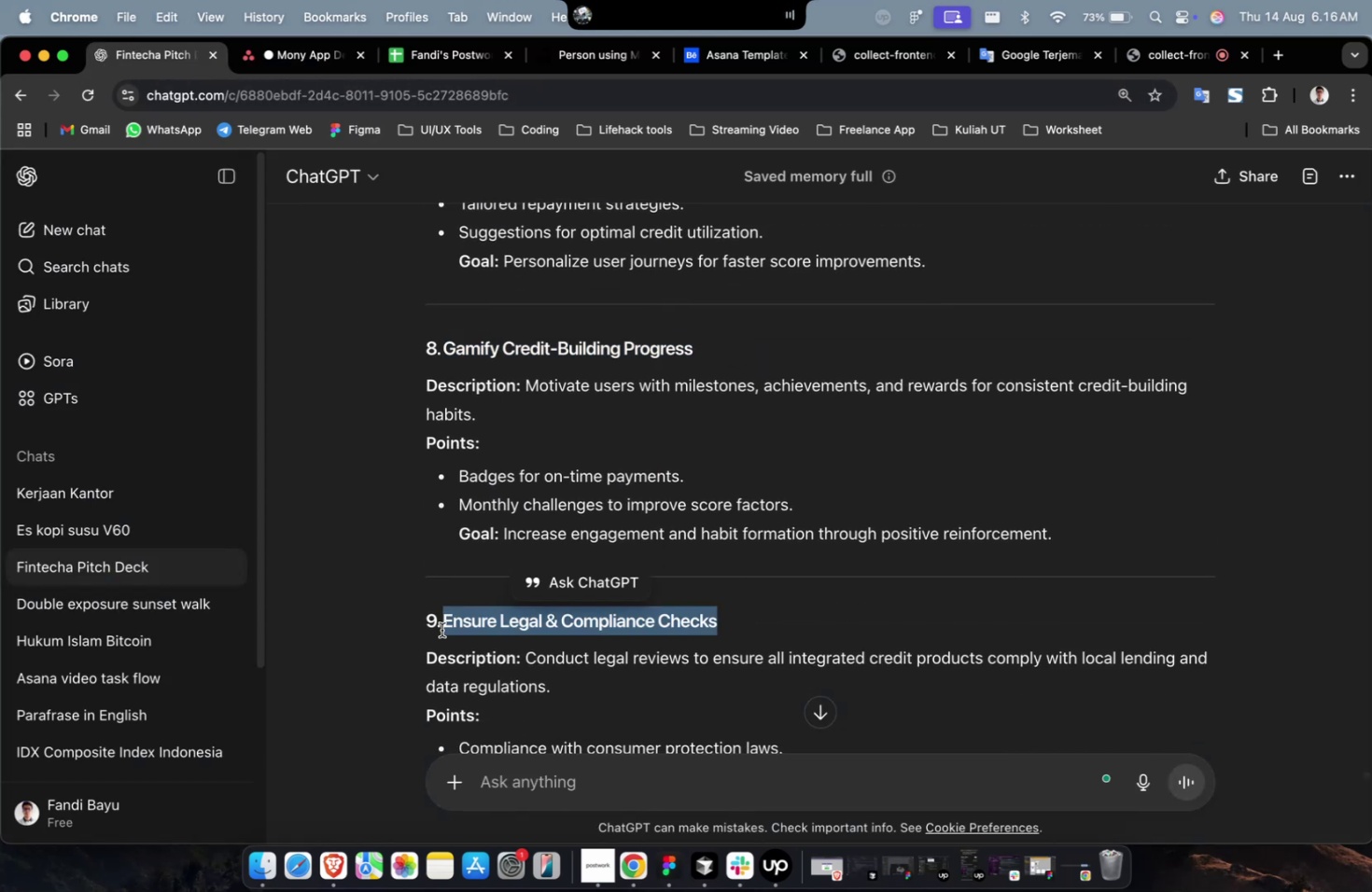 
key(Meta+C)
 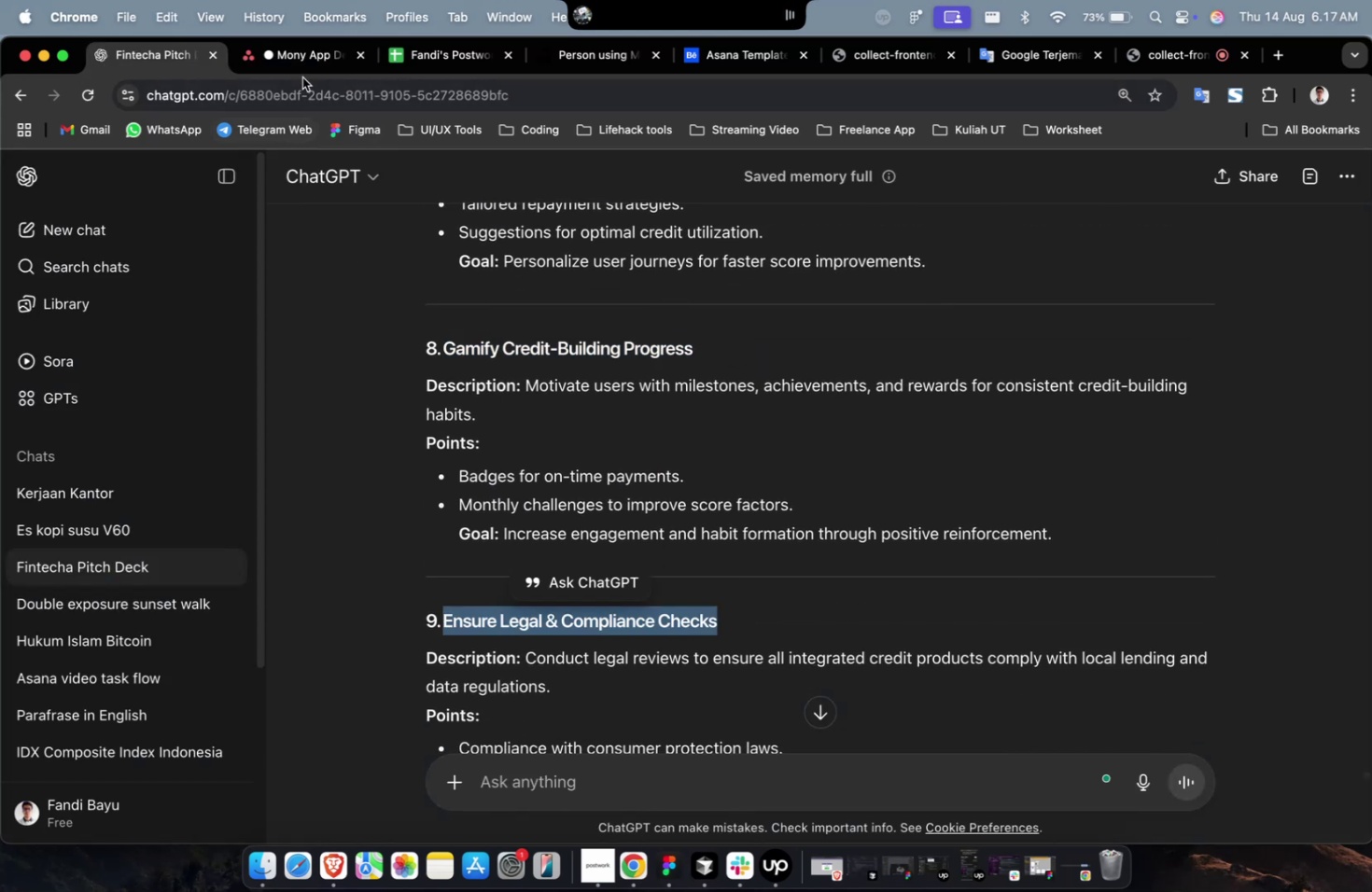 
left_click([302, 77])
 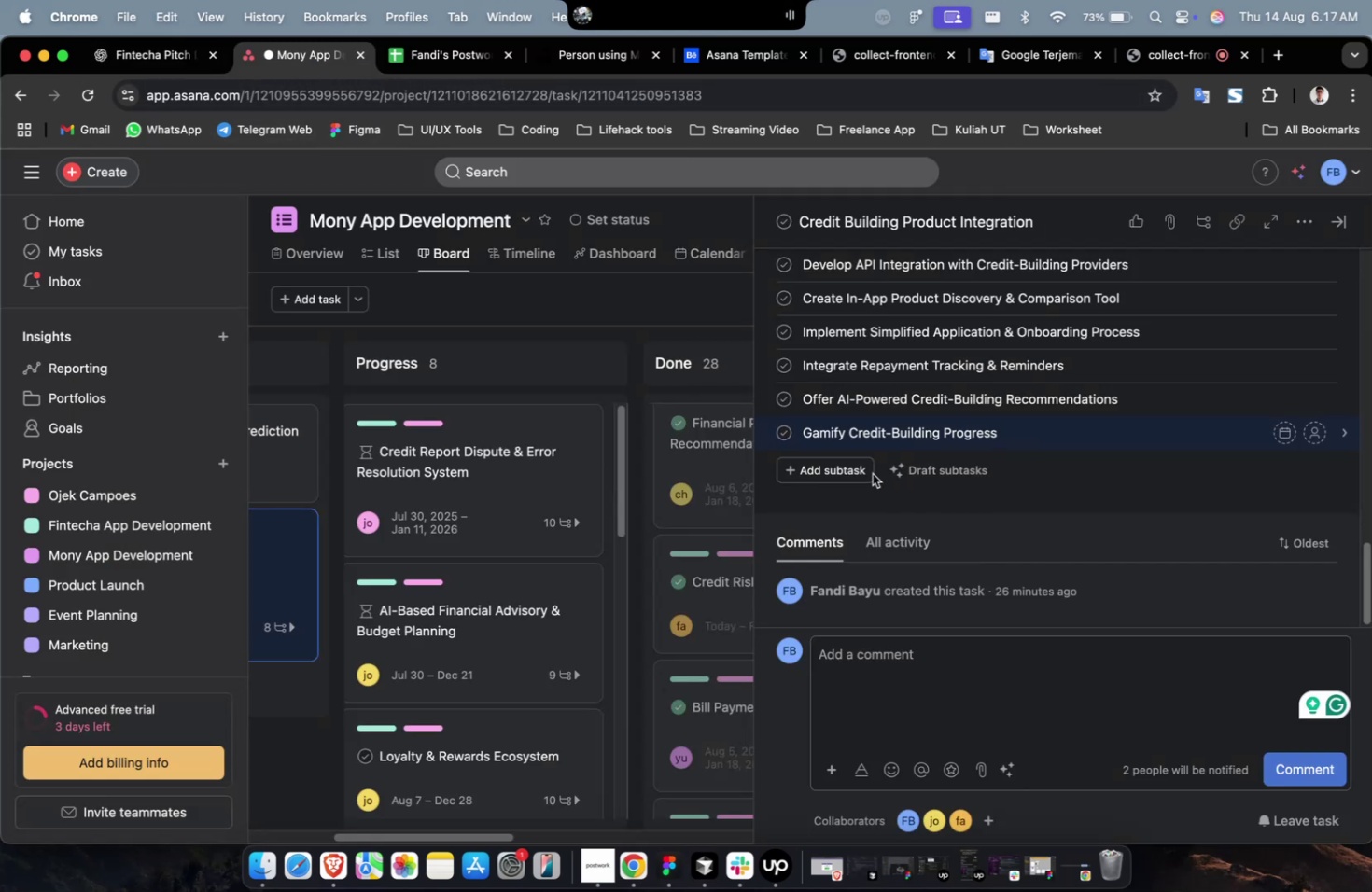 
left_click([848, 458])
 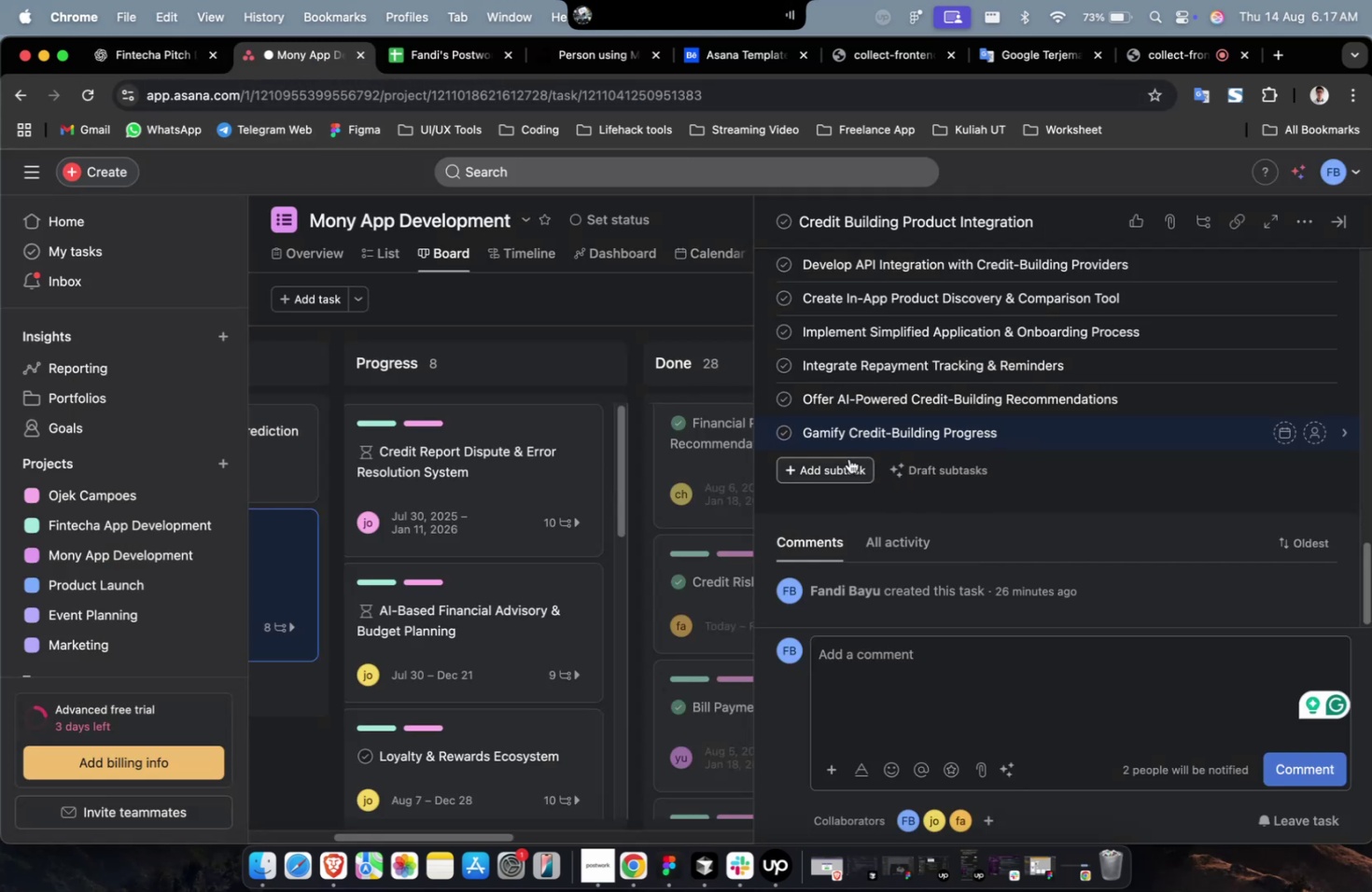 
key(Meta+V)
 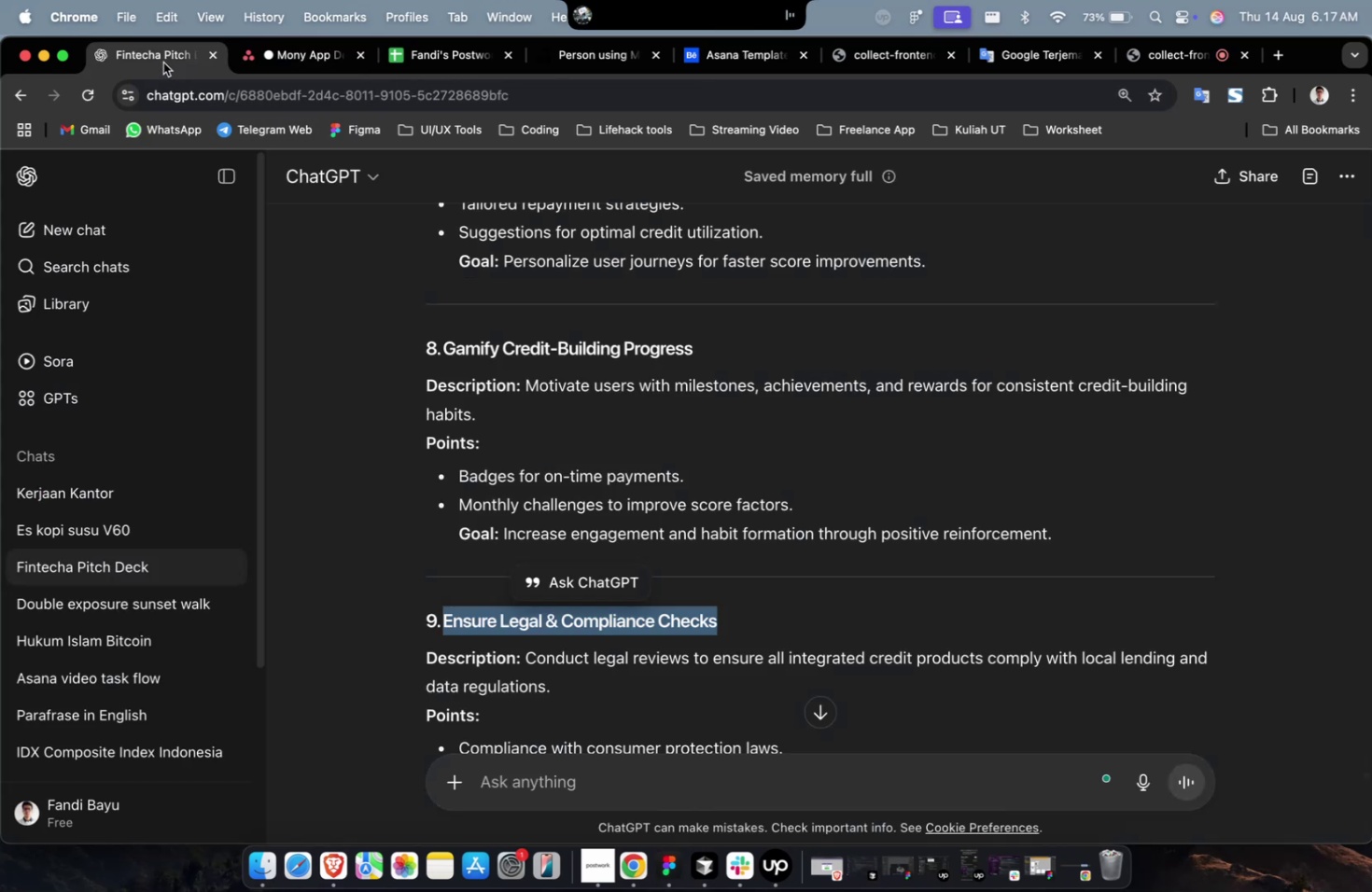 
double_click([688, 408])
 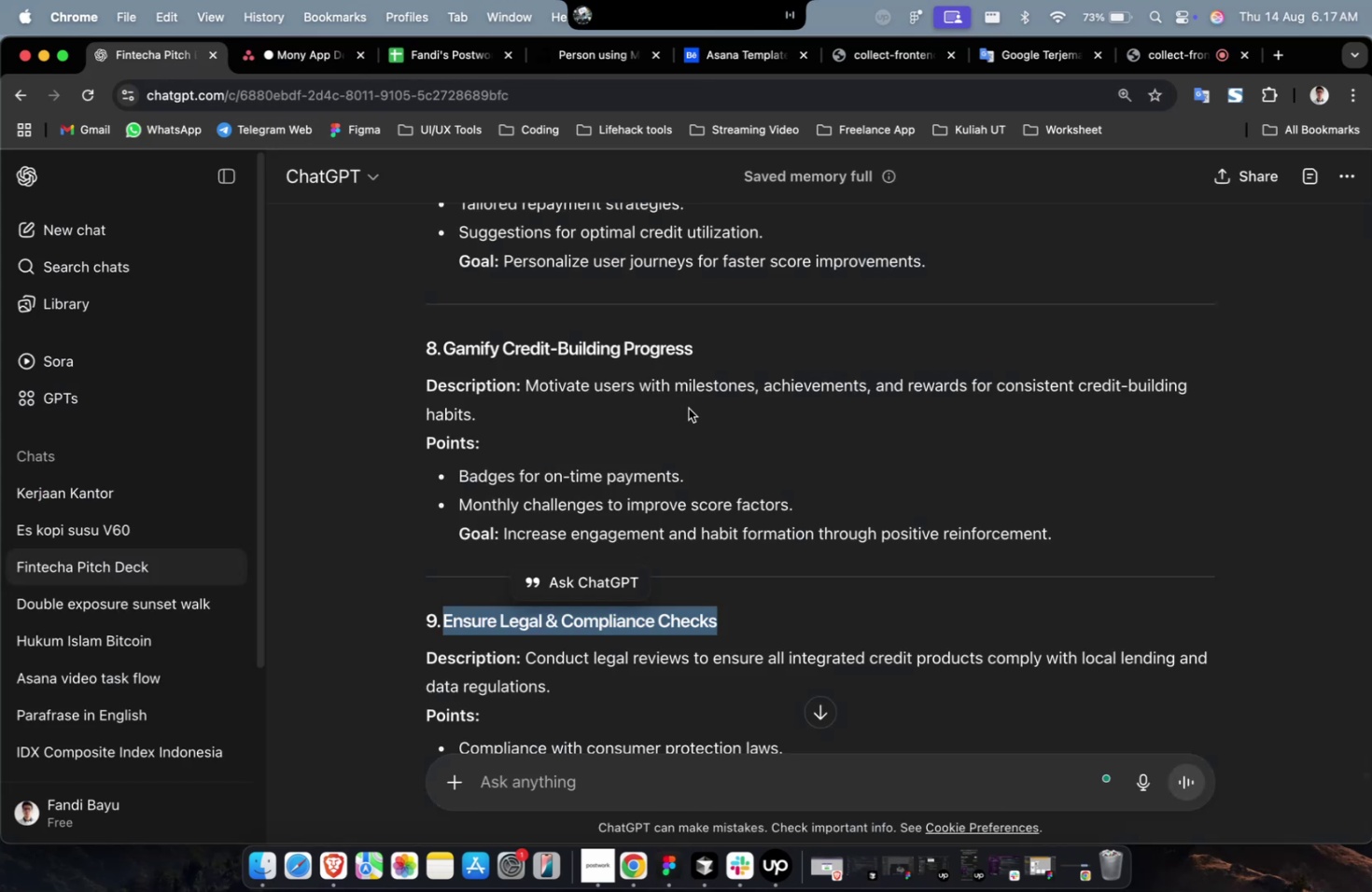 
scroll: coordinate [776, 642], scroll_direction: down, amount: 11.0
 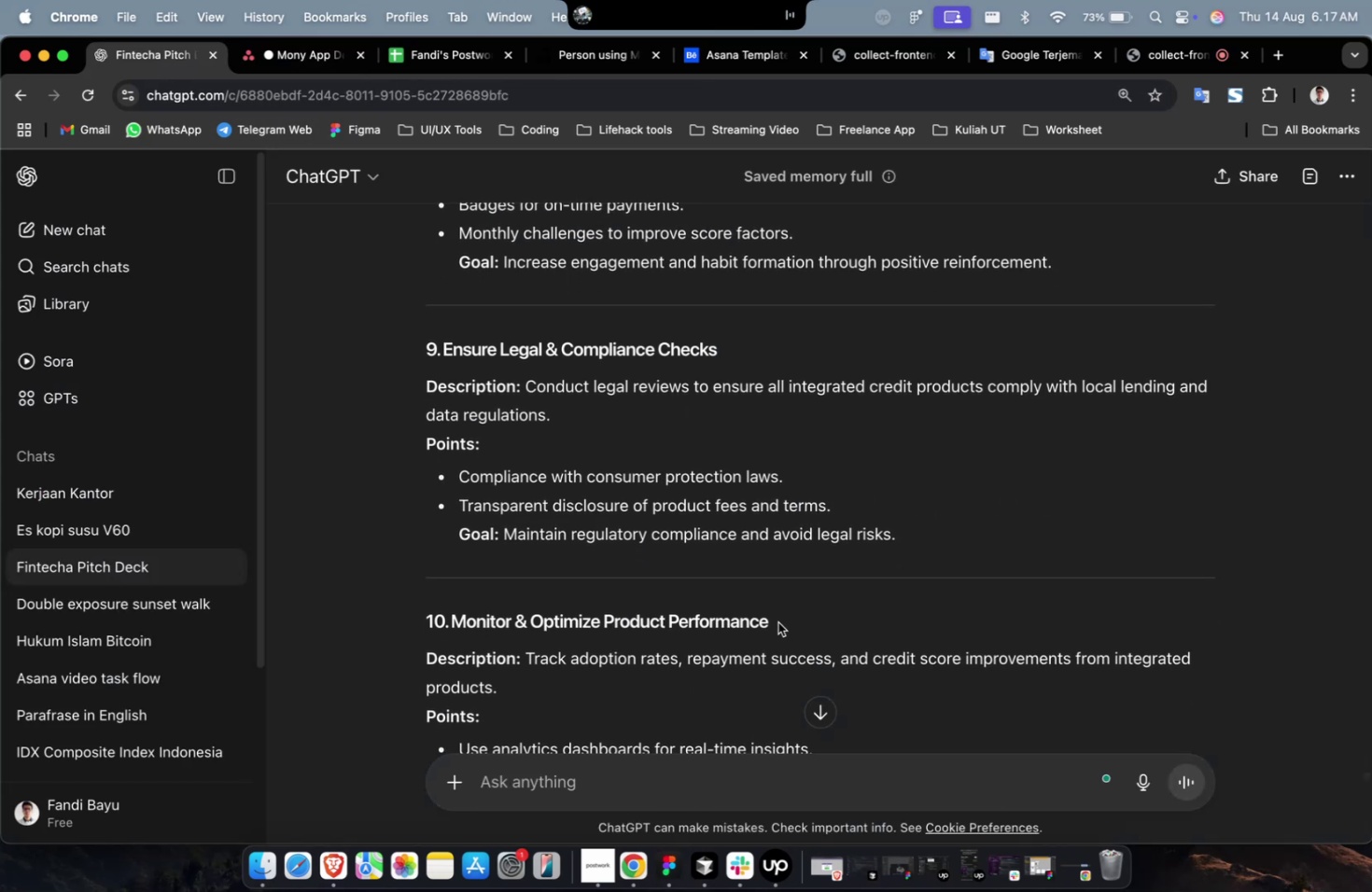 
left_click_drag(start_coordinate=[777, 620], to_coordinate=[456, 628])
 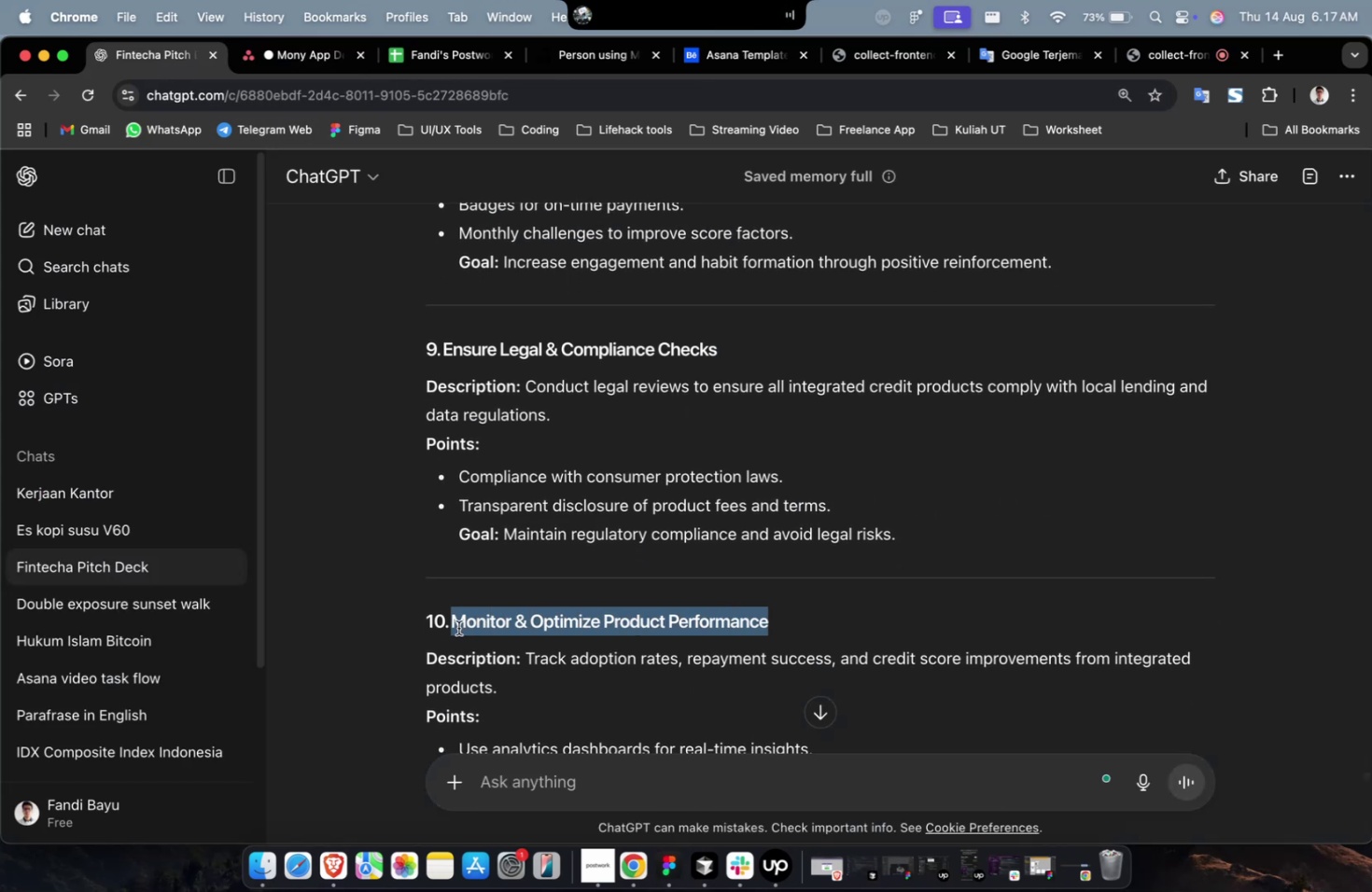 
key(Meta+C)
 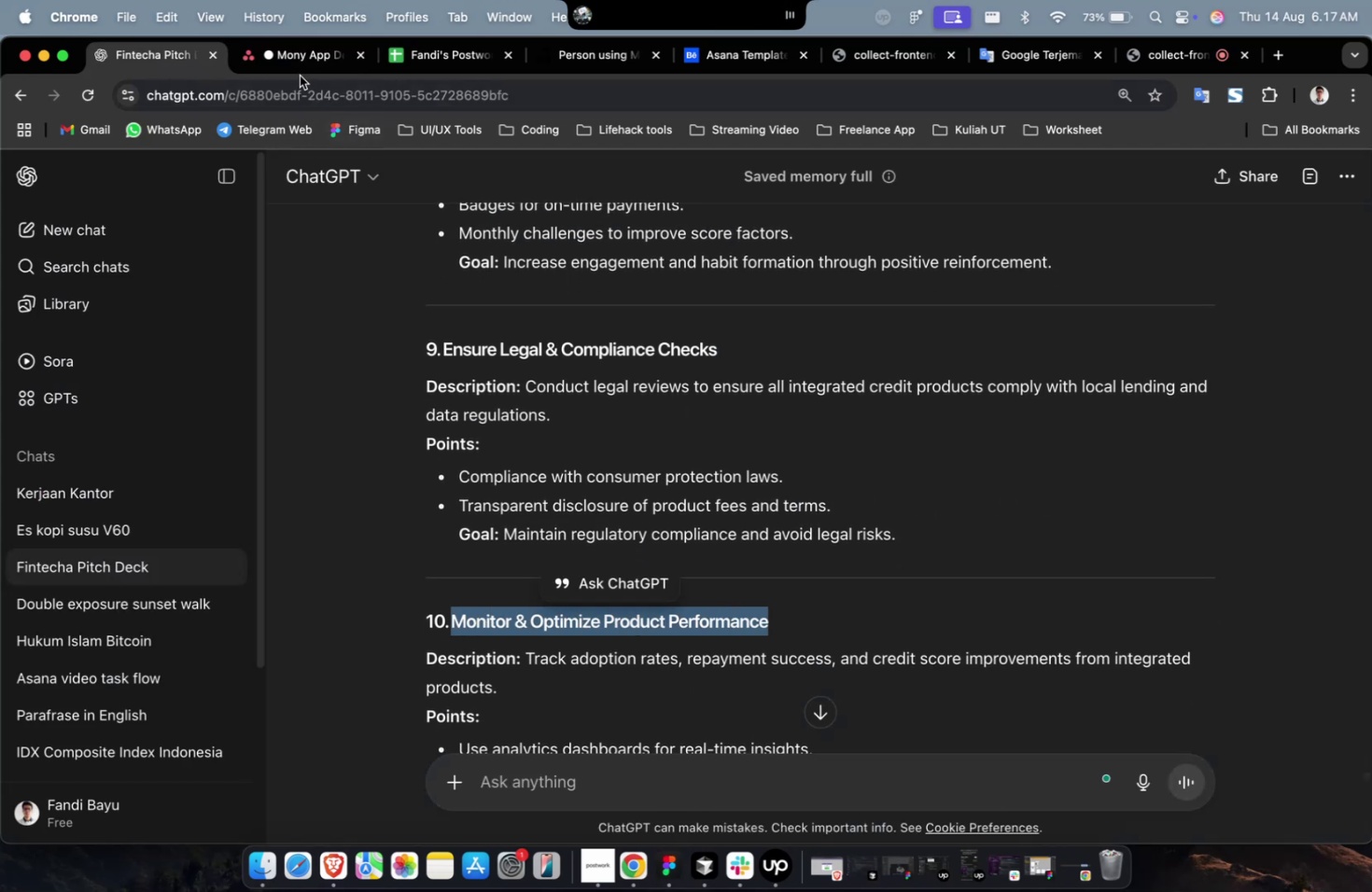 
left_click([299, 69])
 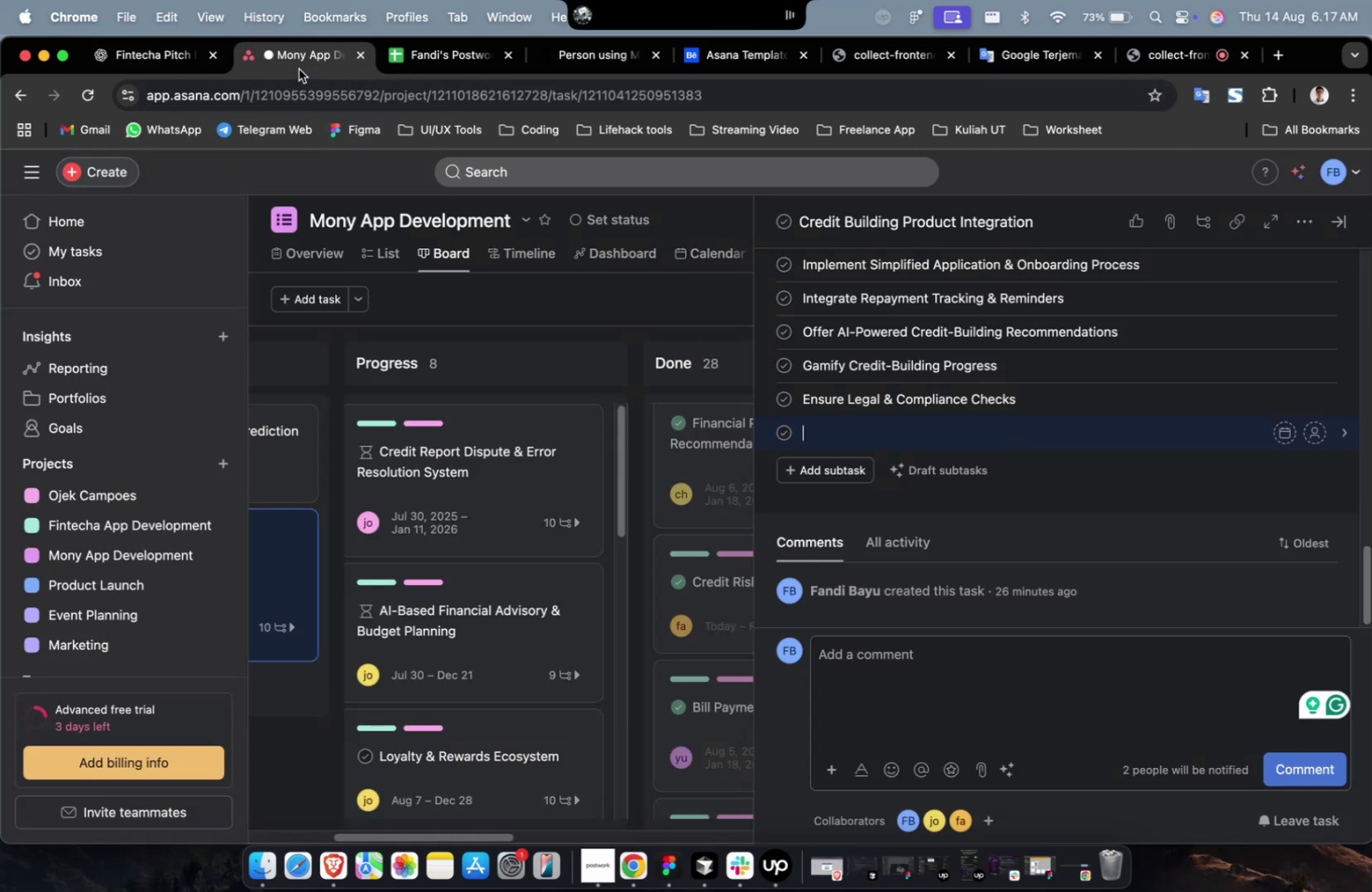 
key(Meta+V)
 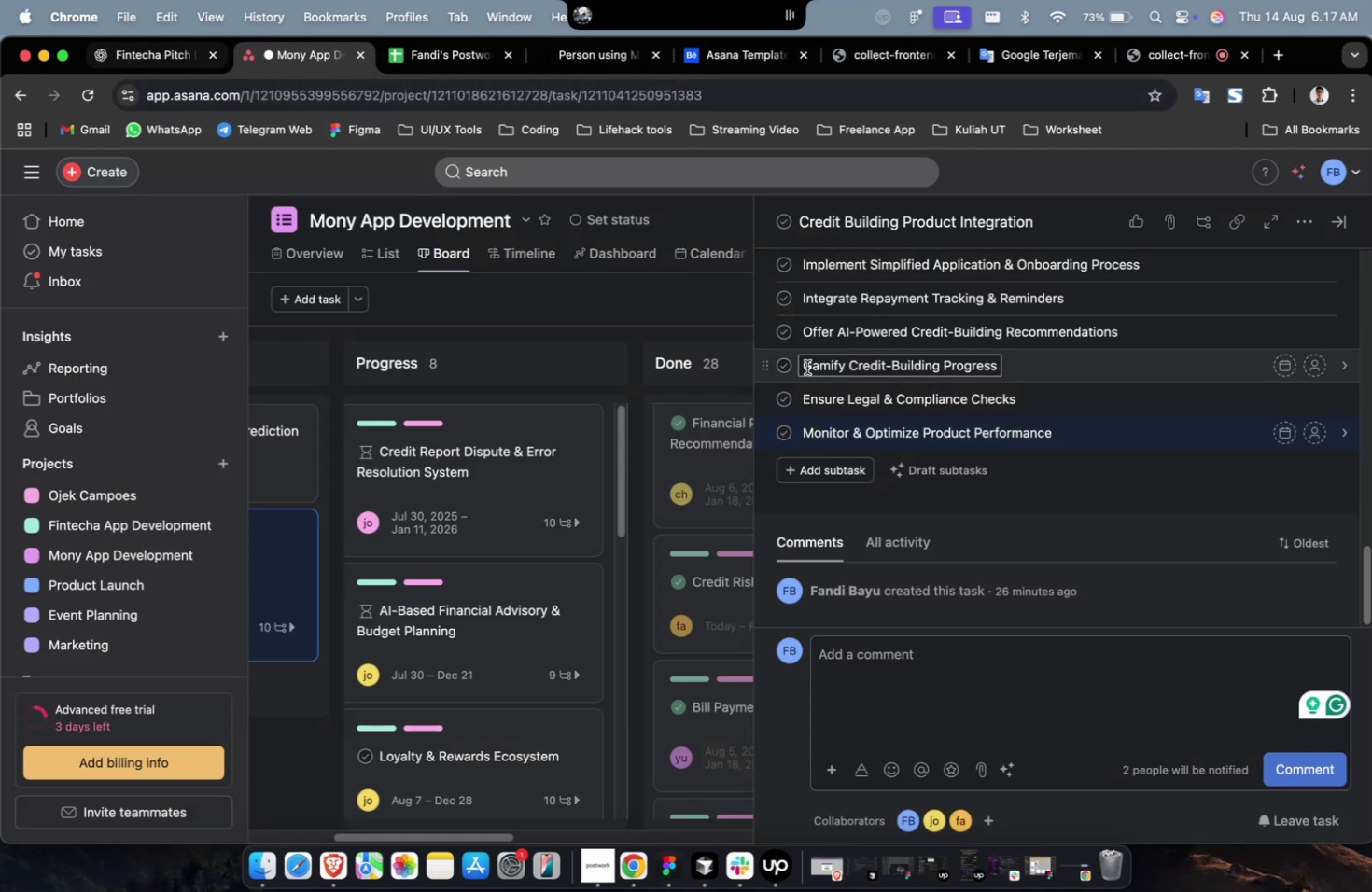 
left_click([147, 60])
 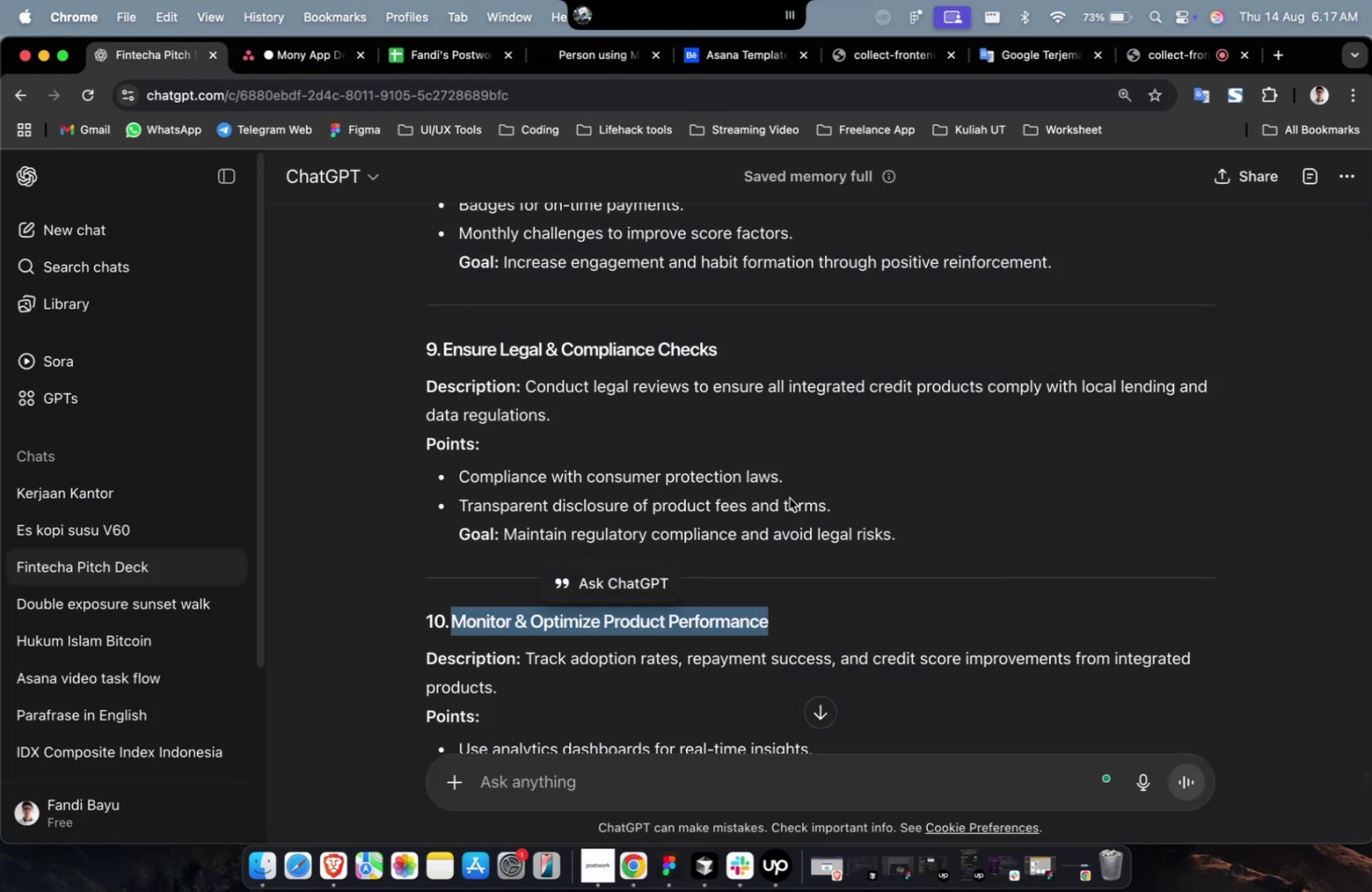 
scroll: coordinate [802, 504], scroll_direction: down, amount: 7.0
 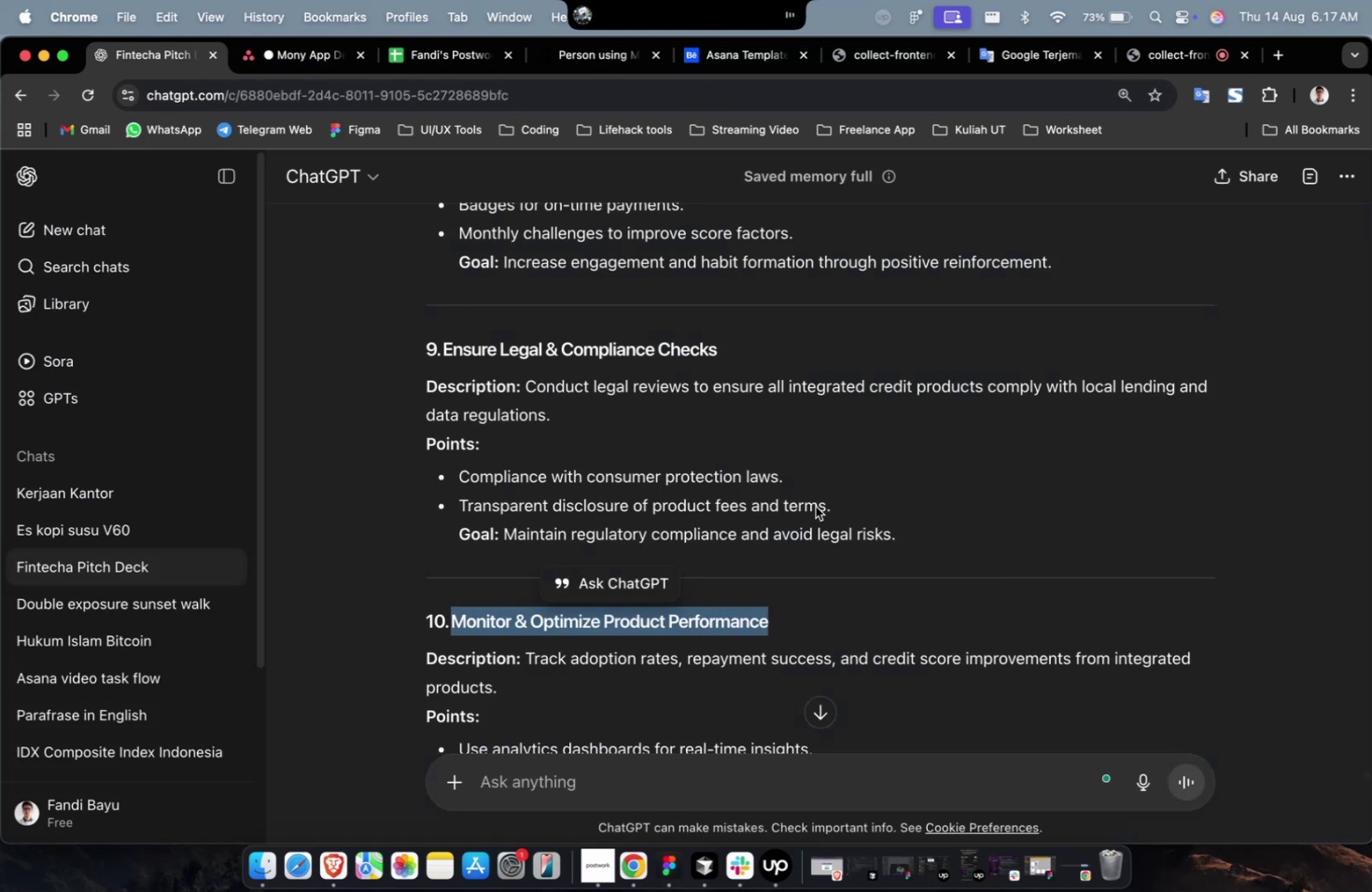 
left_click([815, 506])
 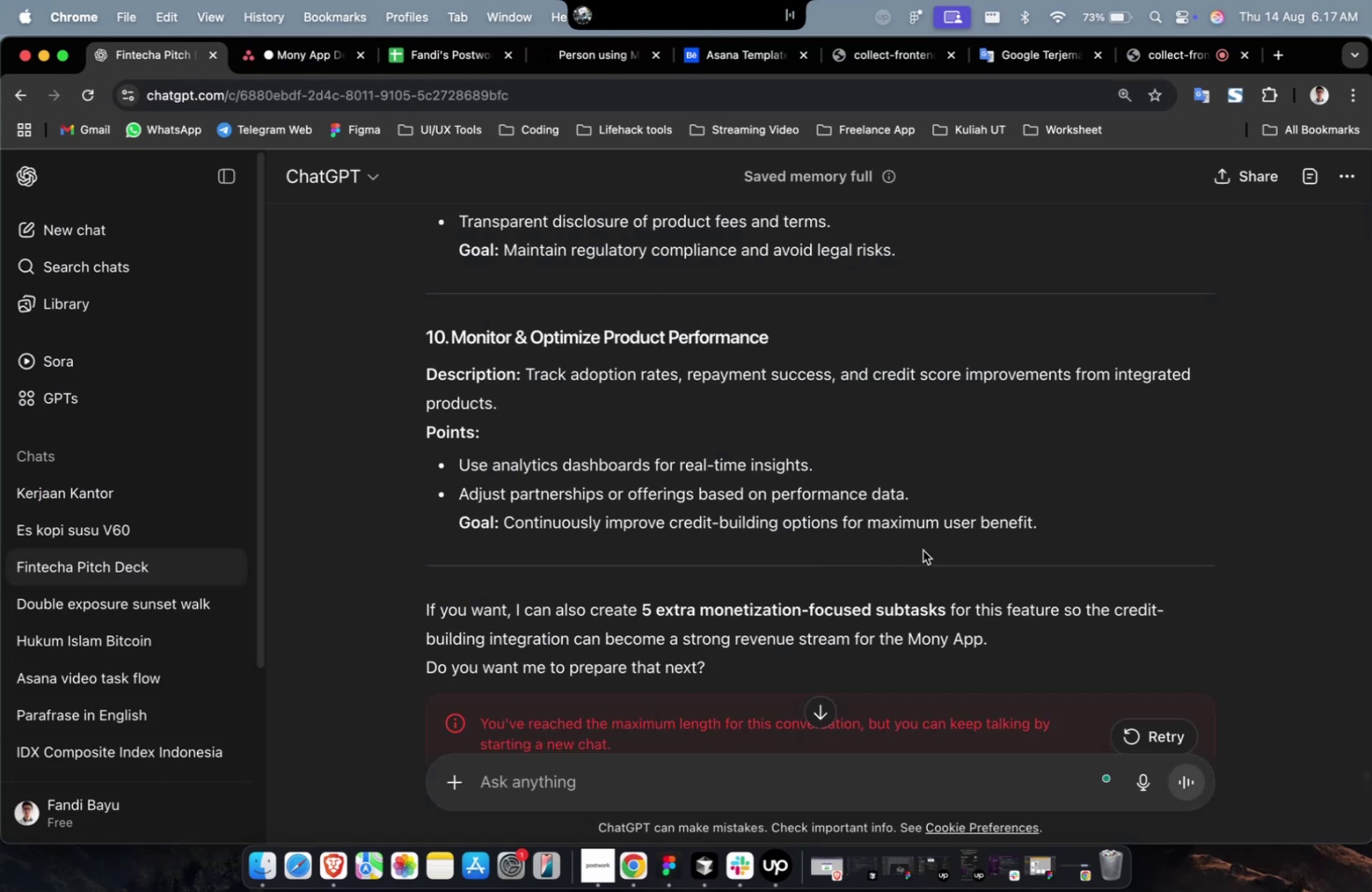 
left_click_drag(start_coordinate=[1057, 530], to_coordinate=[527, 383])
 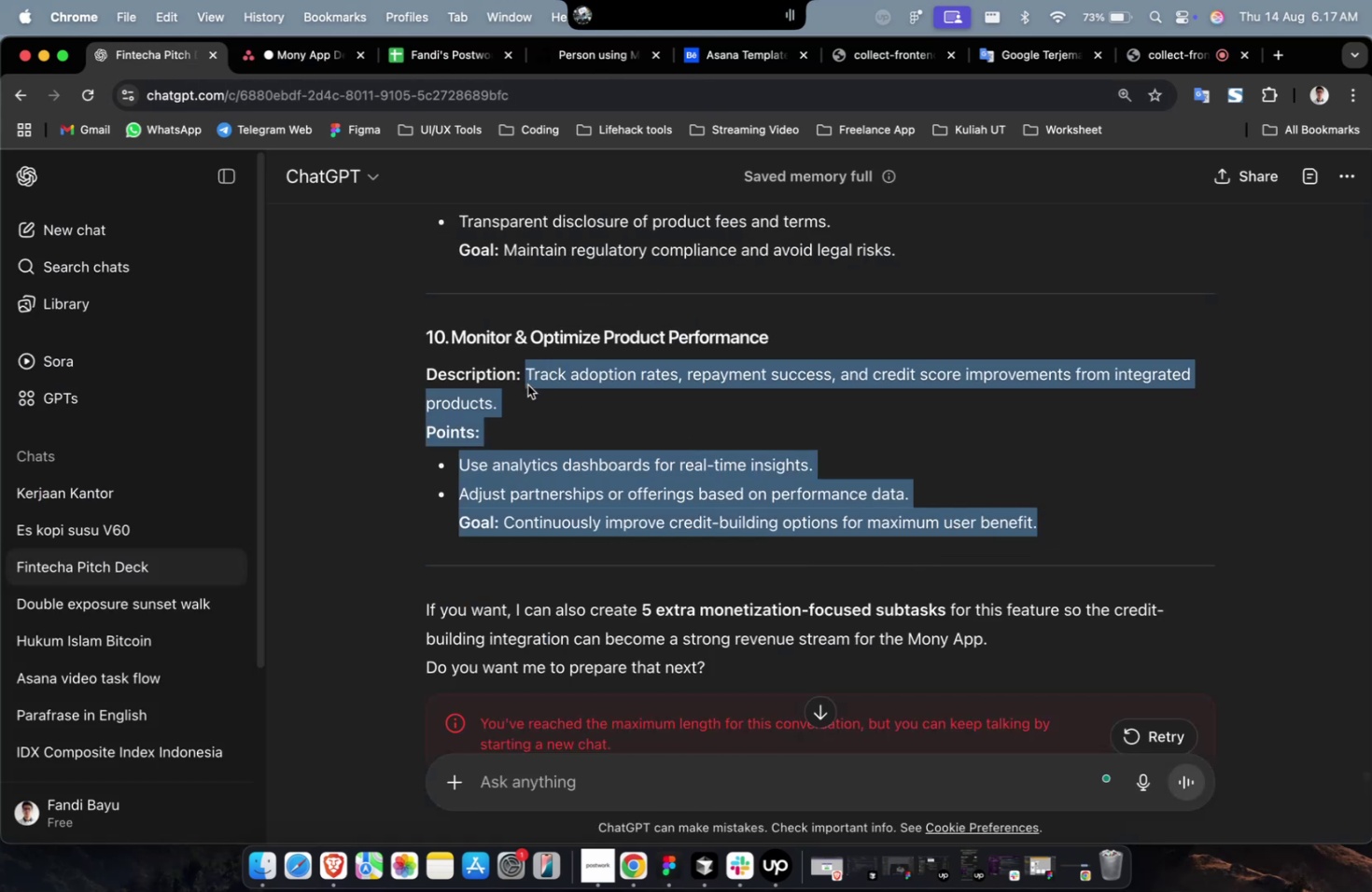 
key(Meta+C)
 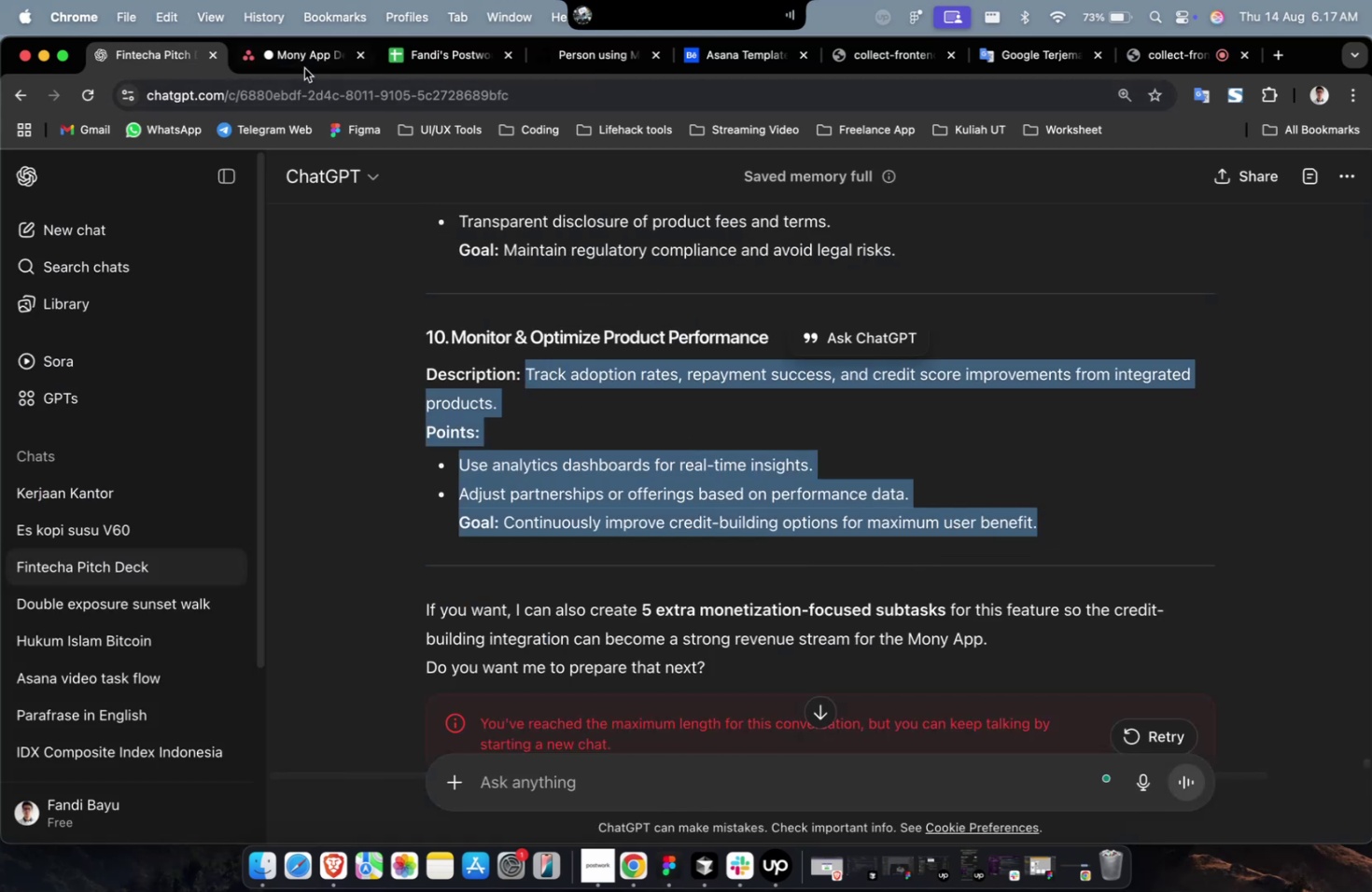 
left_click([303, 66])
 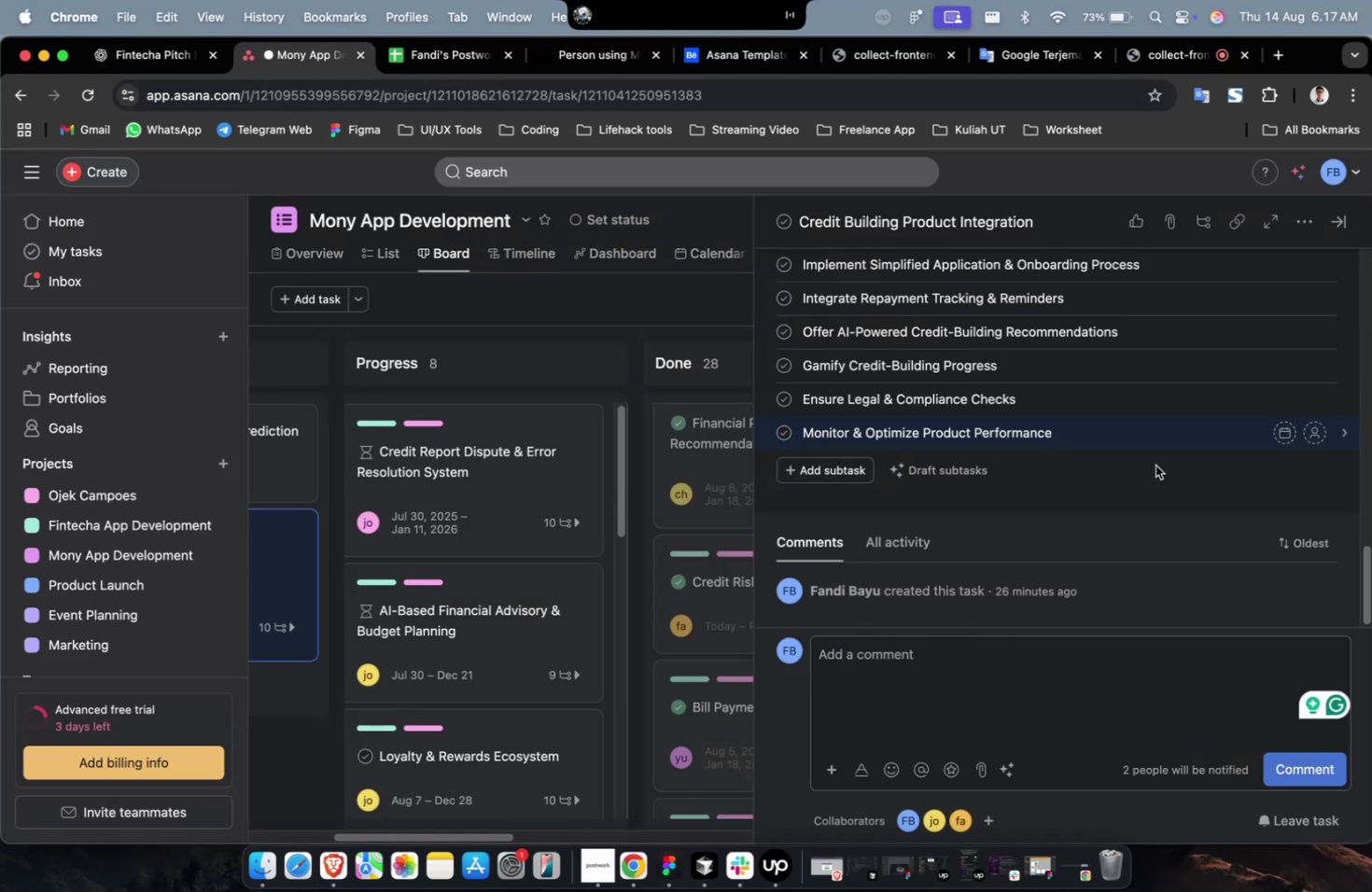 
left_click([1152, 447])
 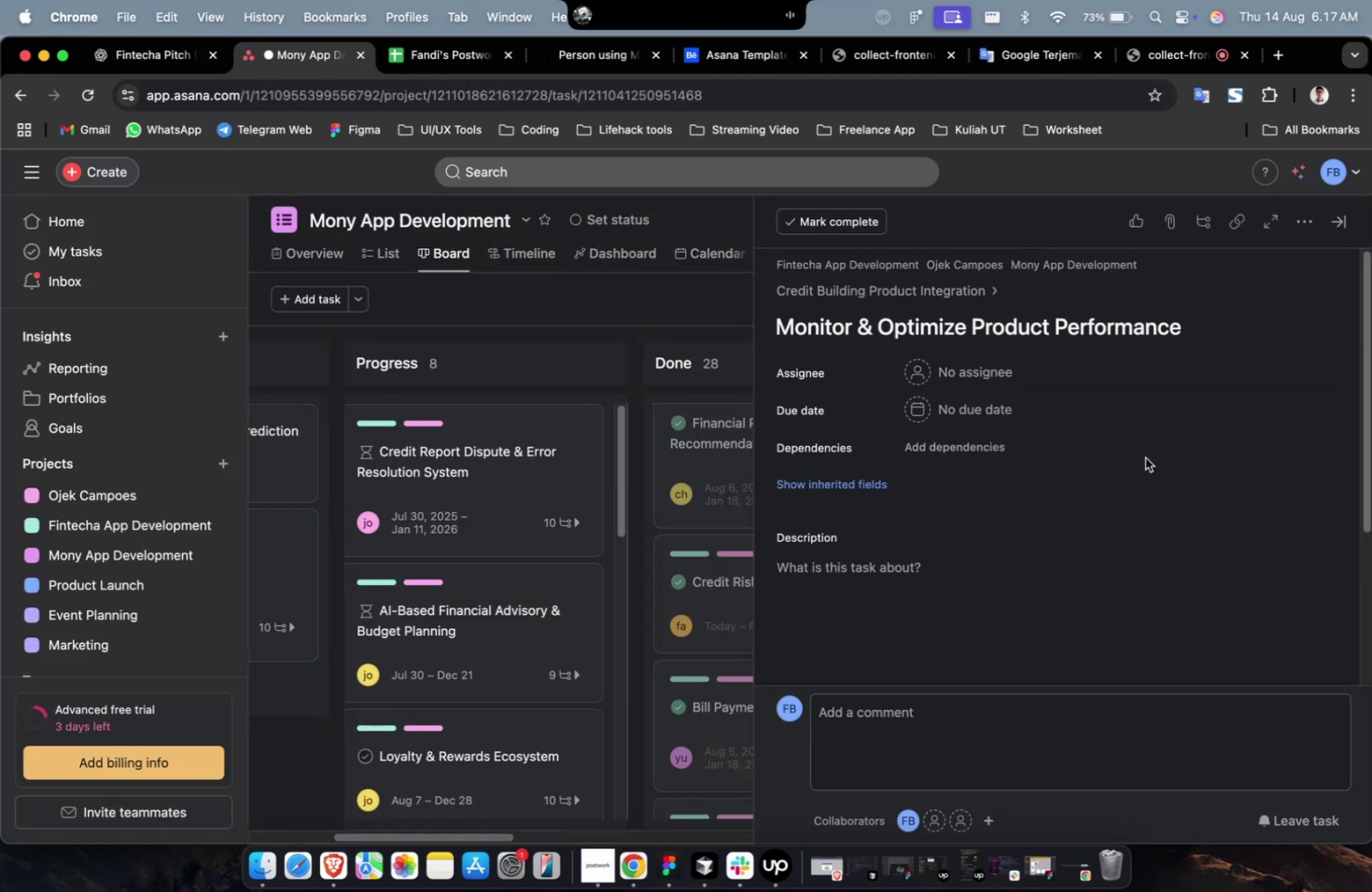 
left_click([1039, 597])
 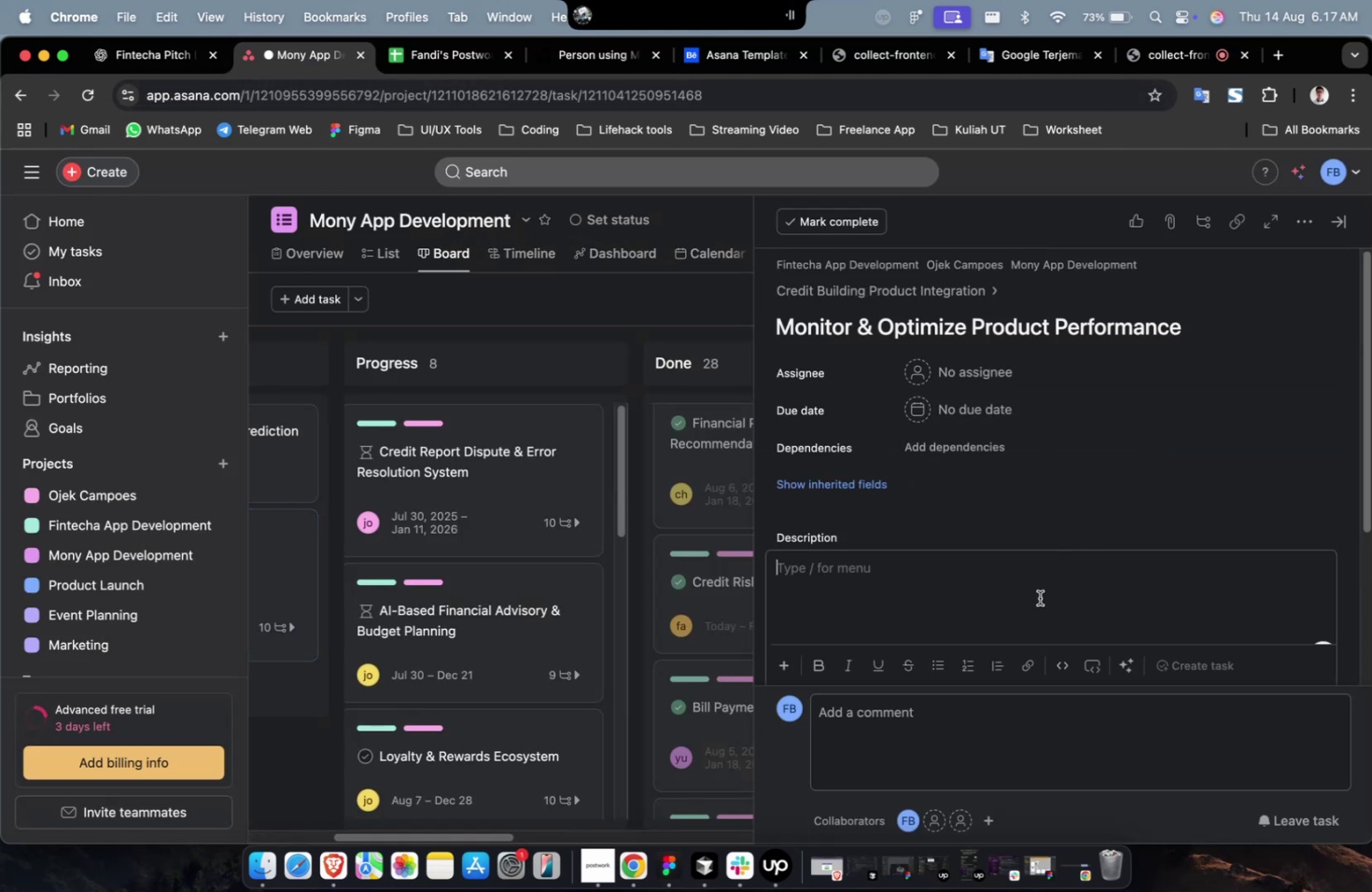 
key(Meta+V)
 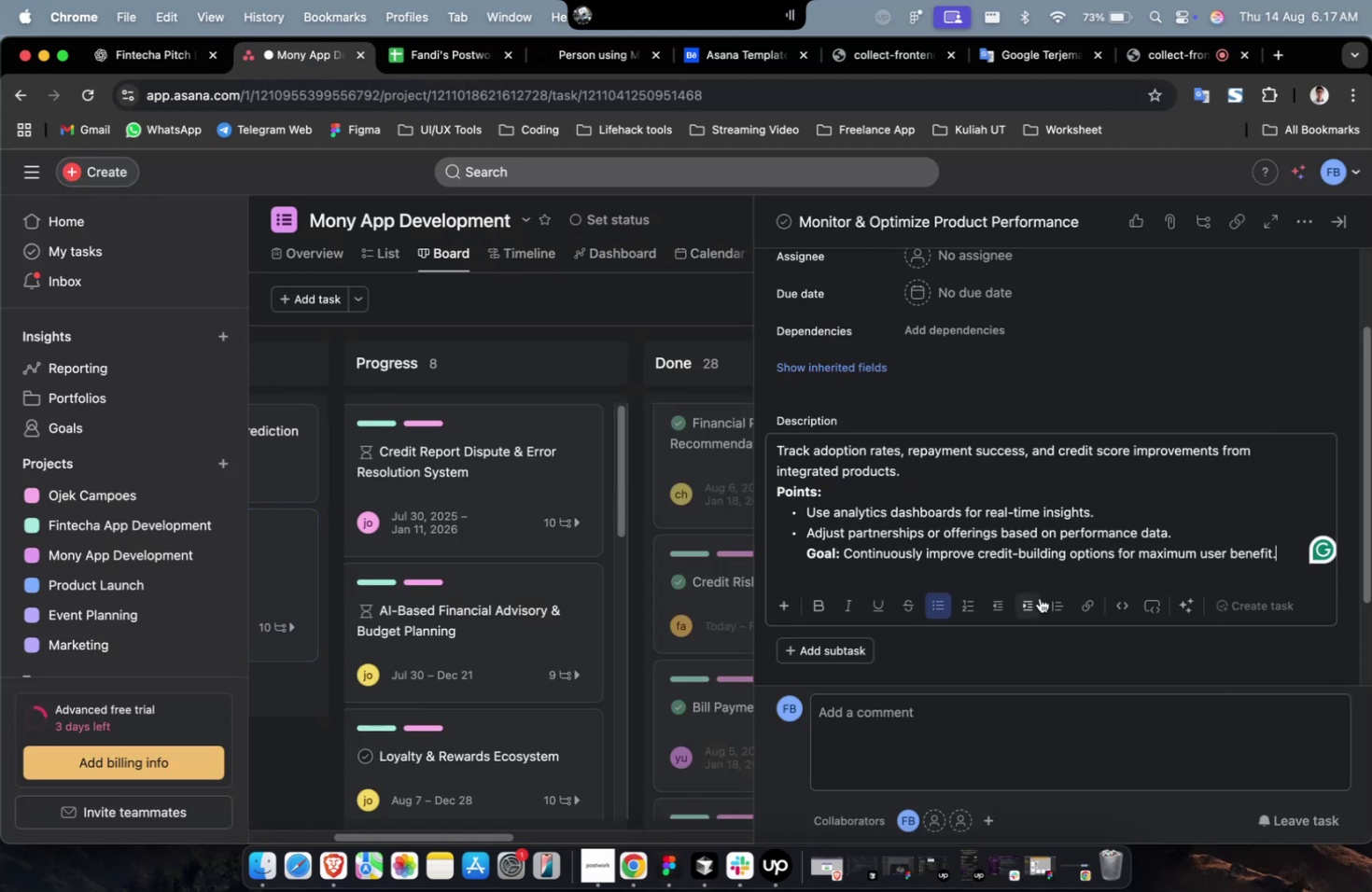 
scroll: coordinate [1039, 597], scroll_direction: up, amount: 8.0
 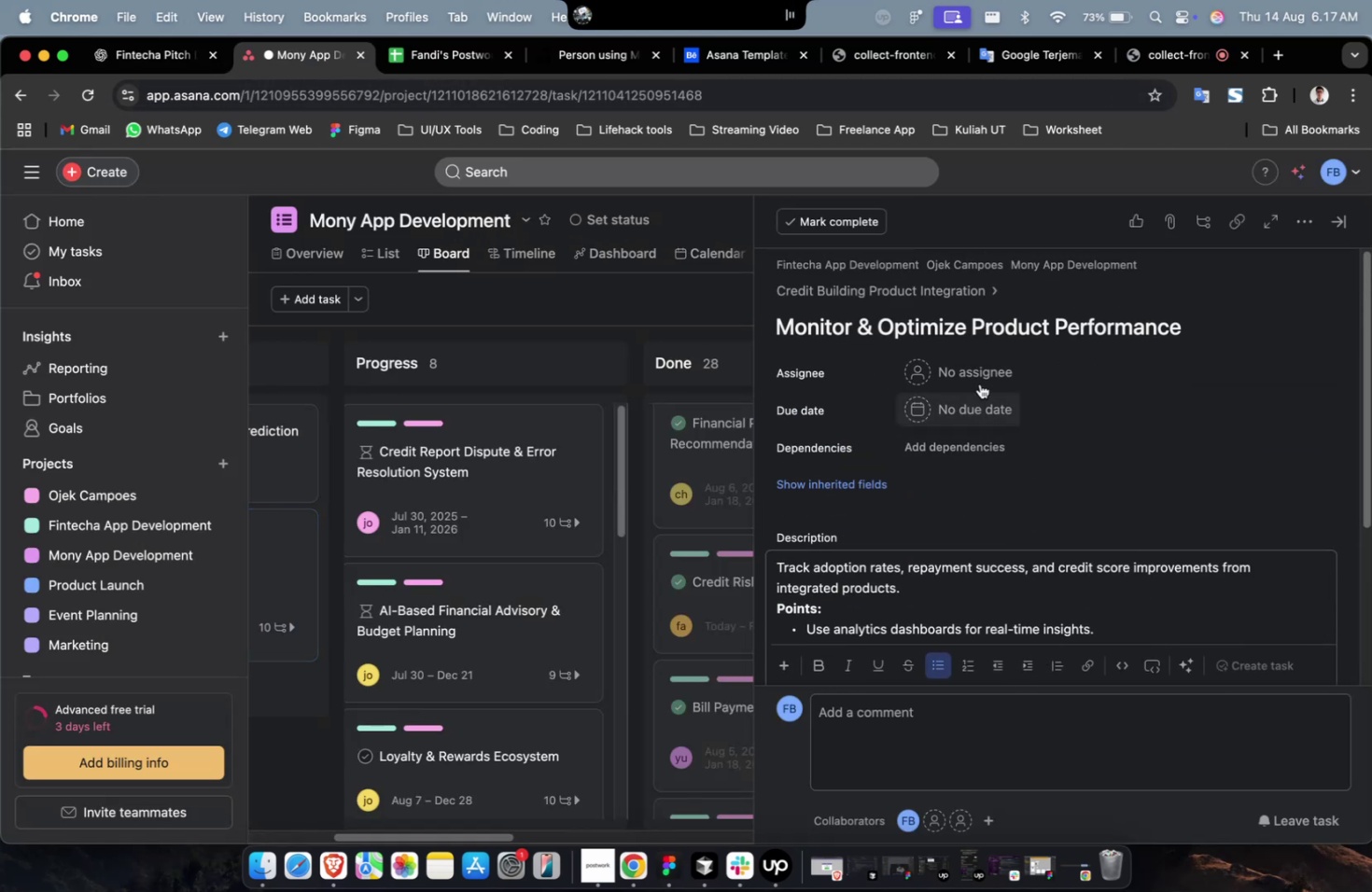 
left_click([979, 370])
 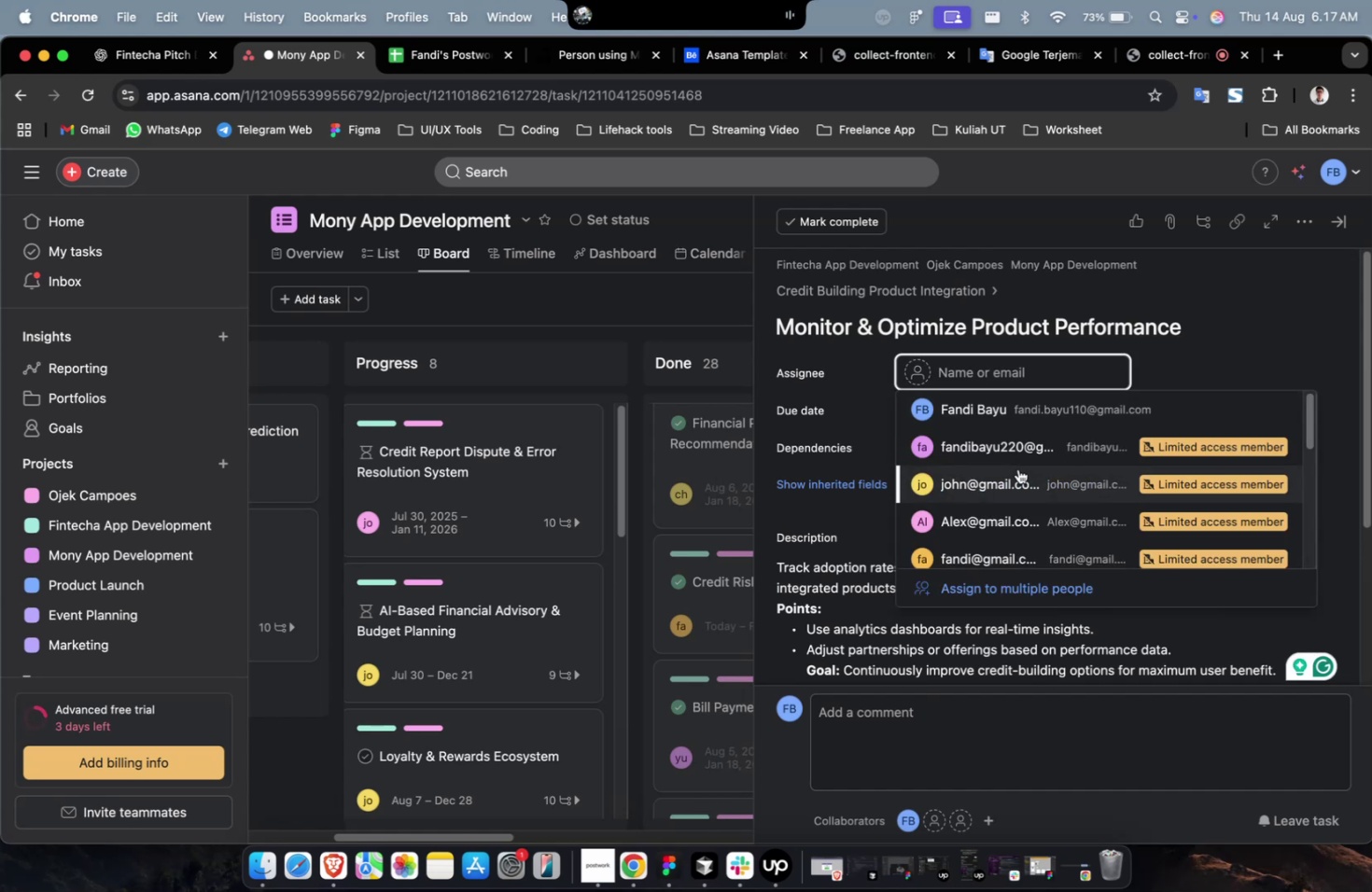 
left_click([1015, 475])
 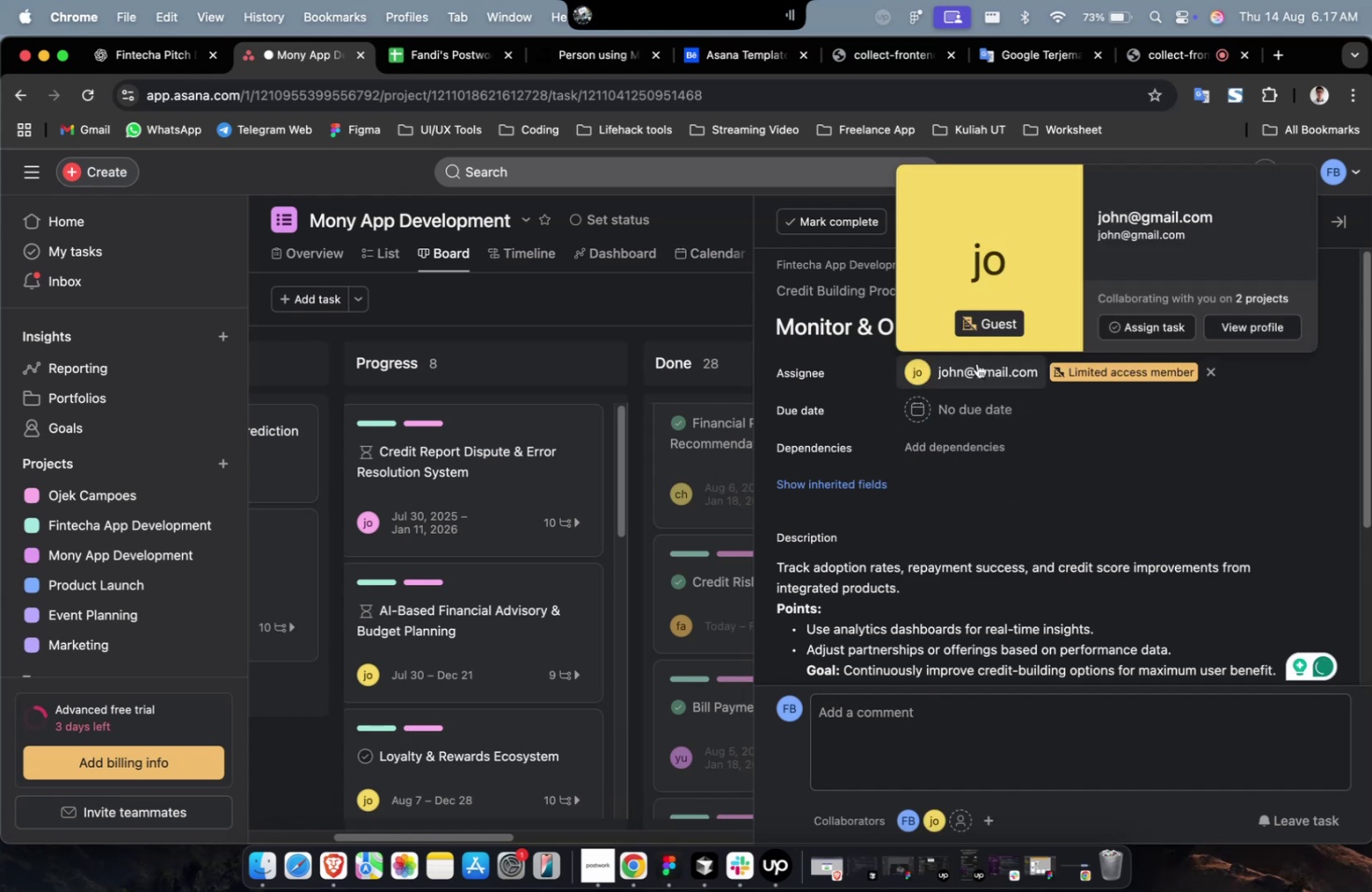 
scroll: coordinate [990, 421], scroll_direction: down, amount: 4.0
 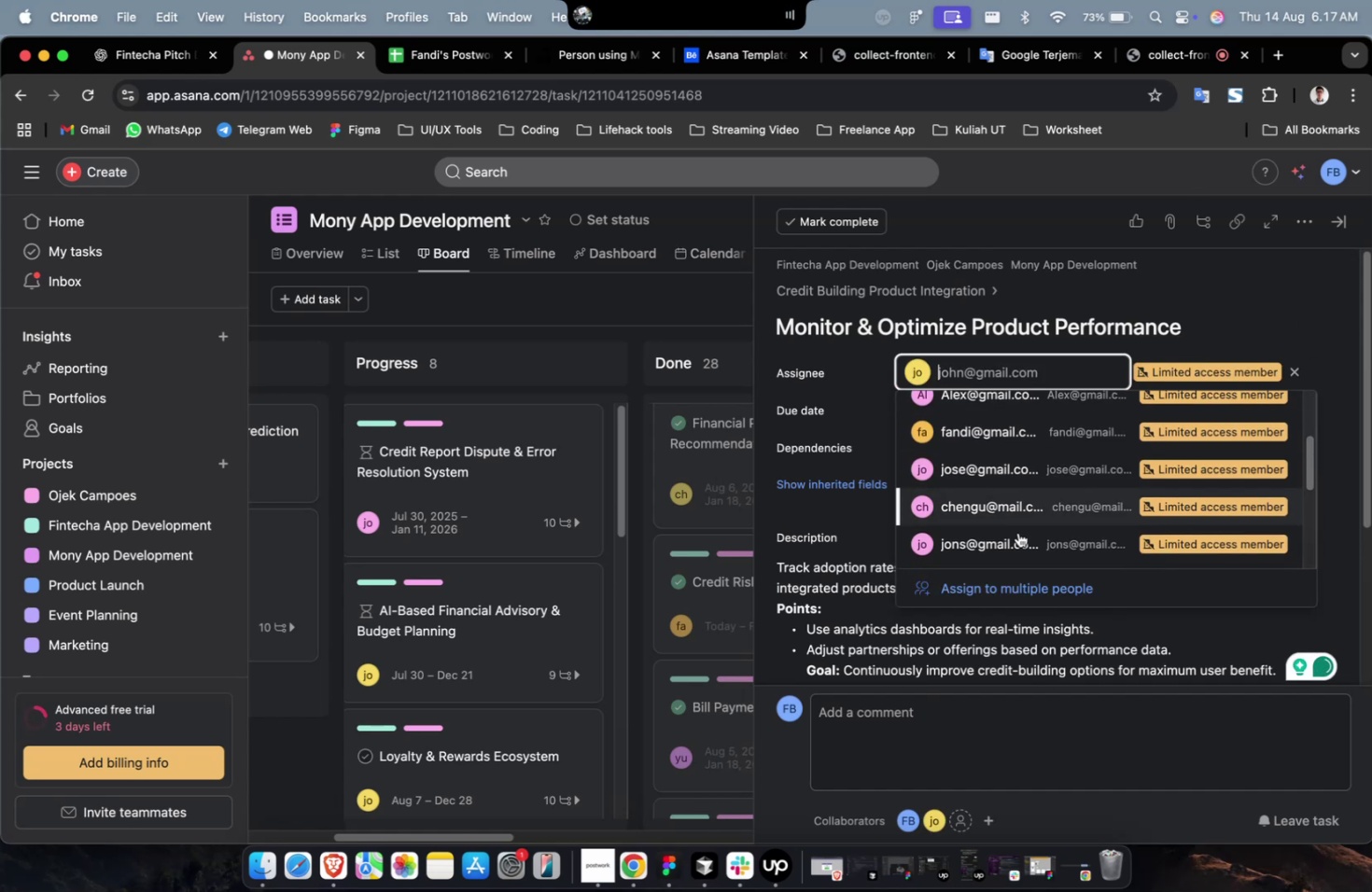 
left_click([1018, 533])
 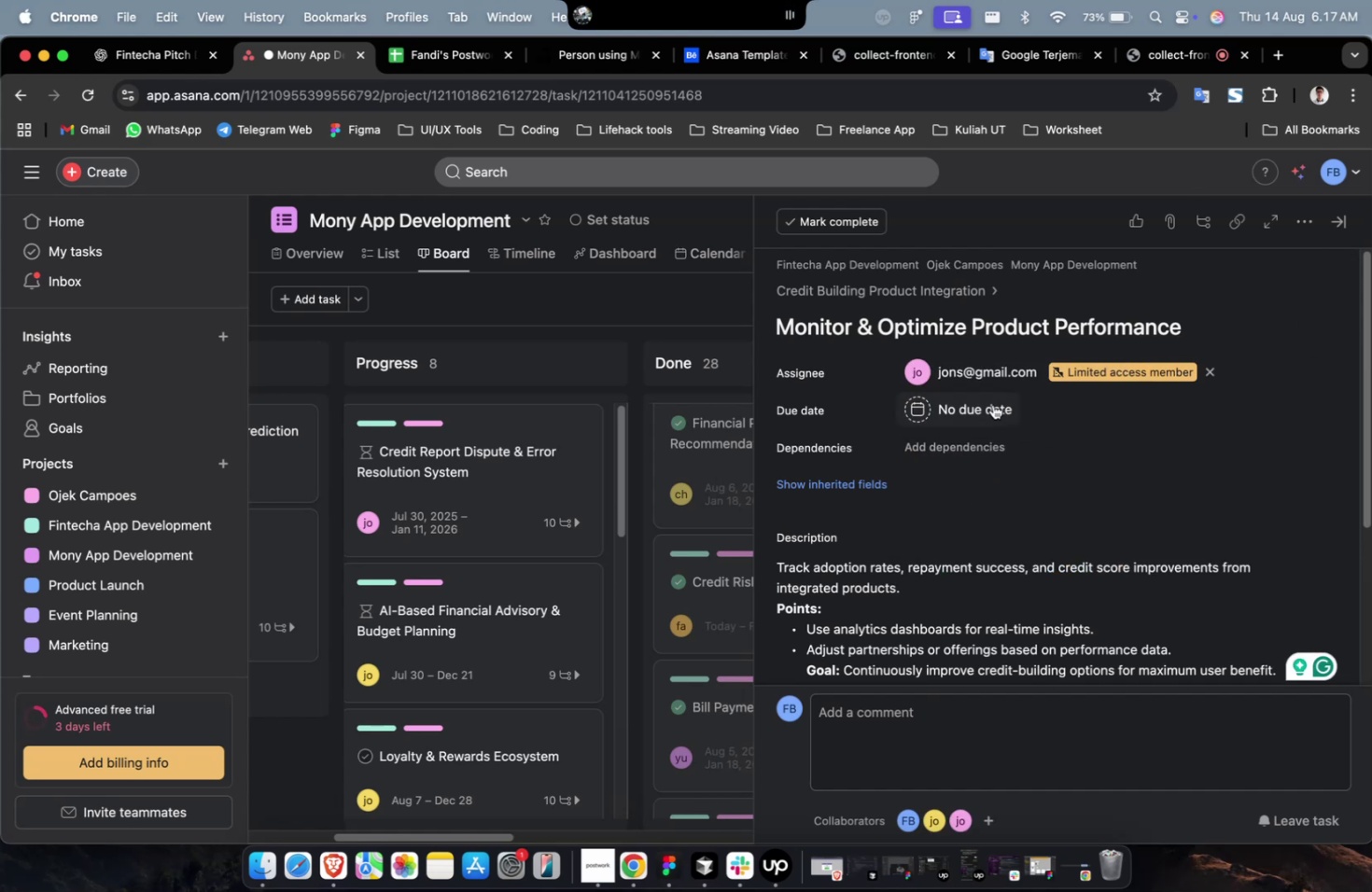 
double_click([990, 402])
 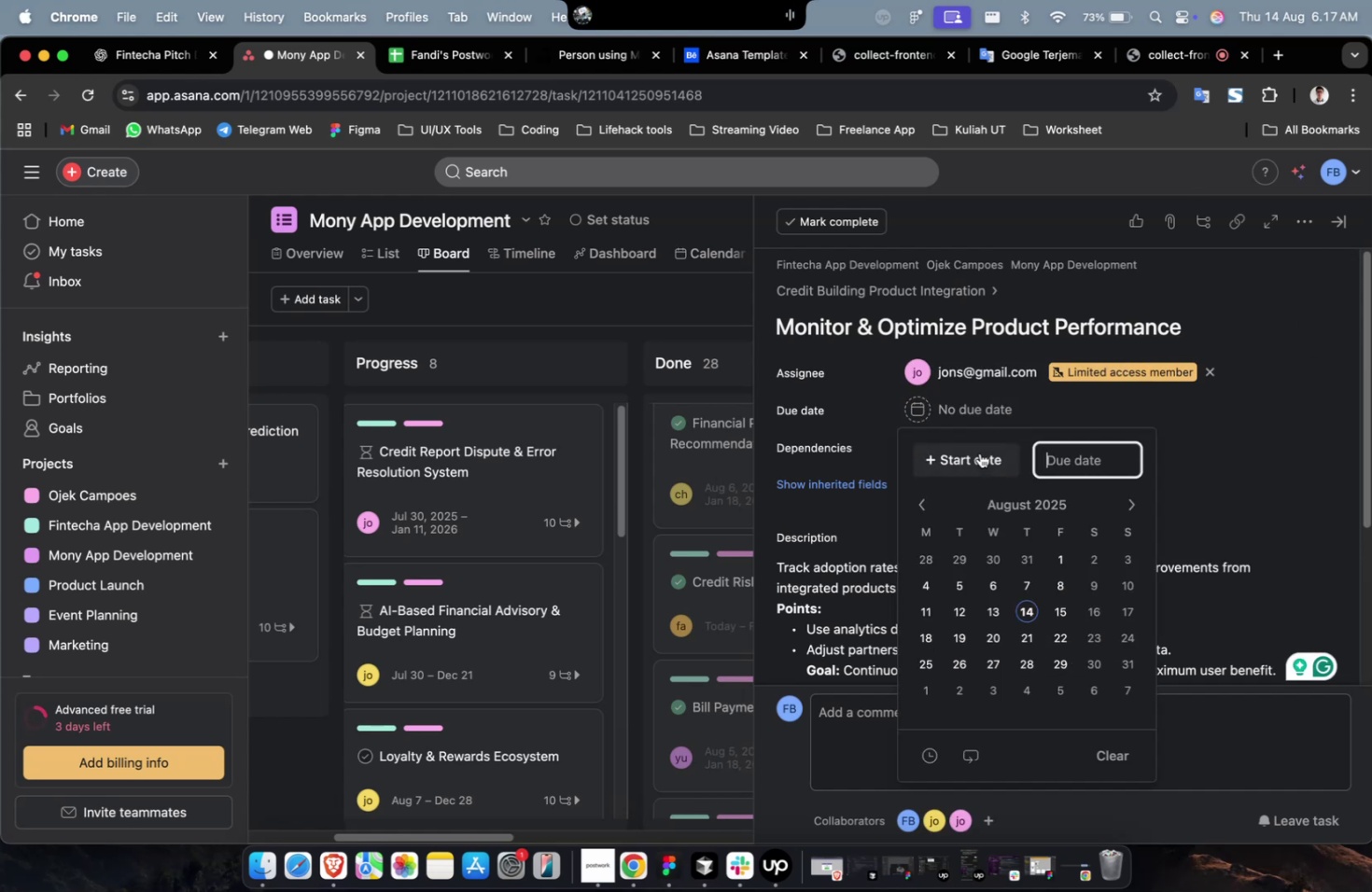 
triple_click([977, 460])
 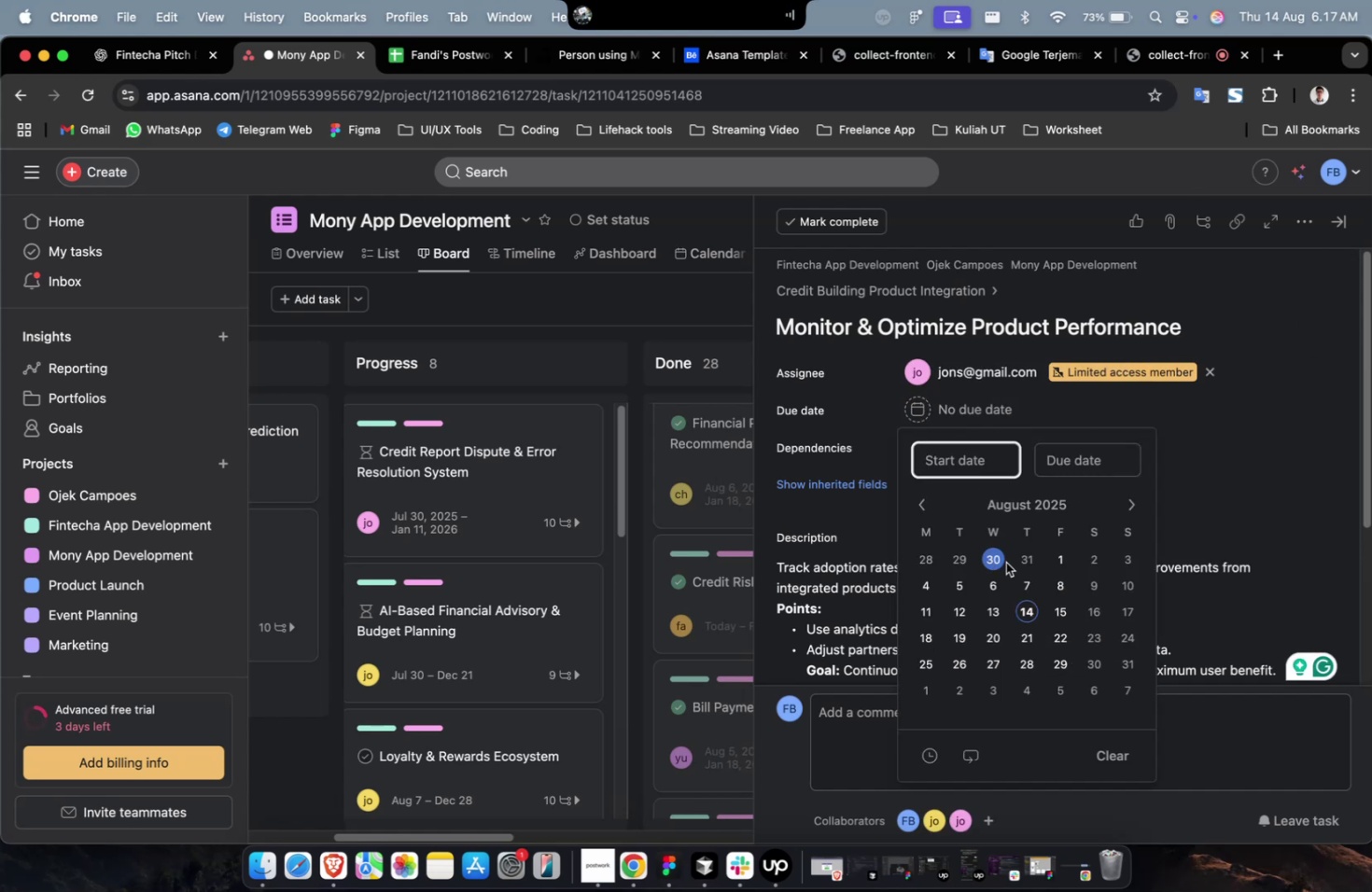 
left_click([999, 562])
 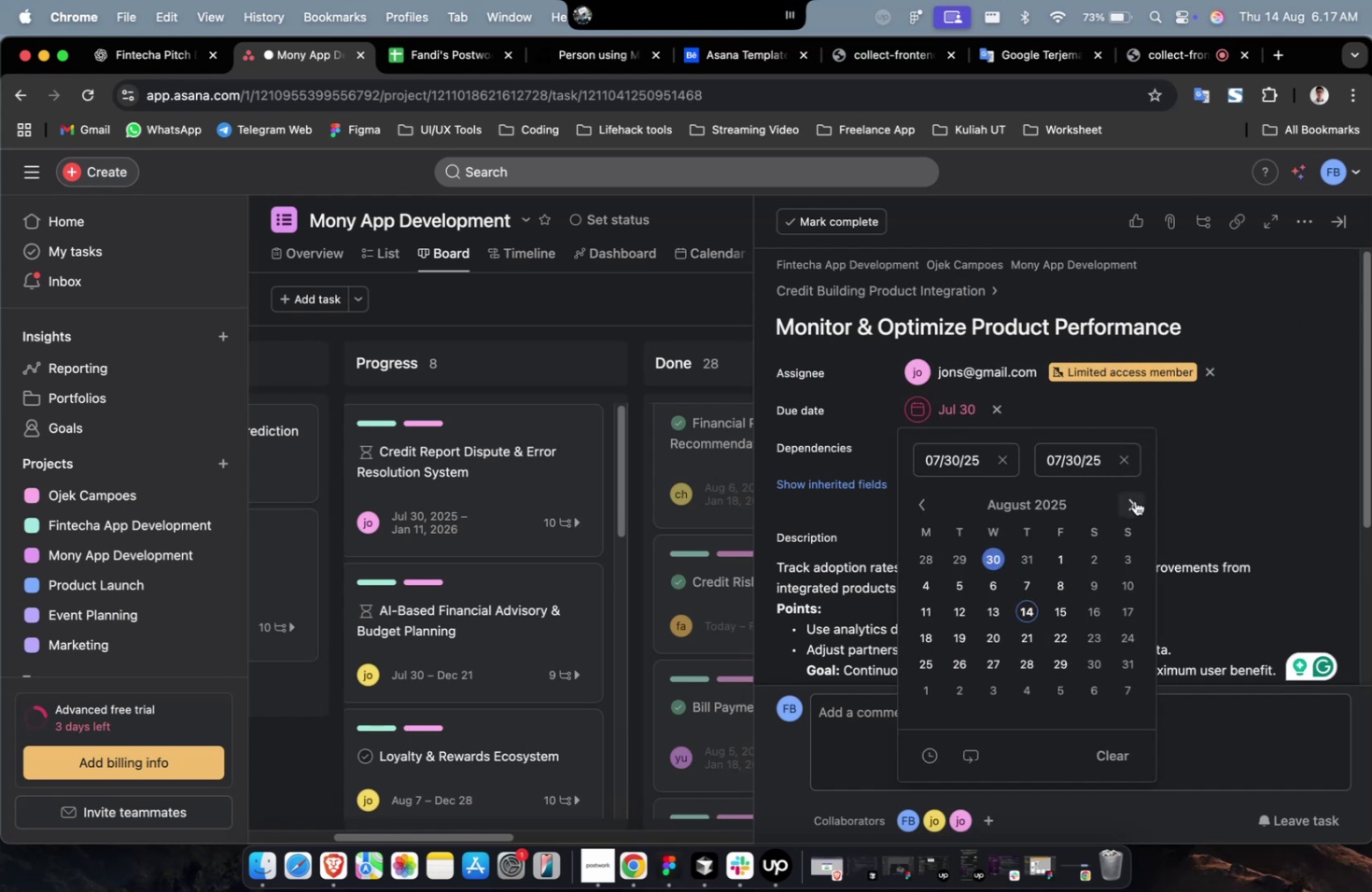 
double_click([1134, 499])
 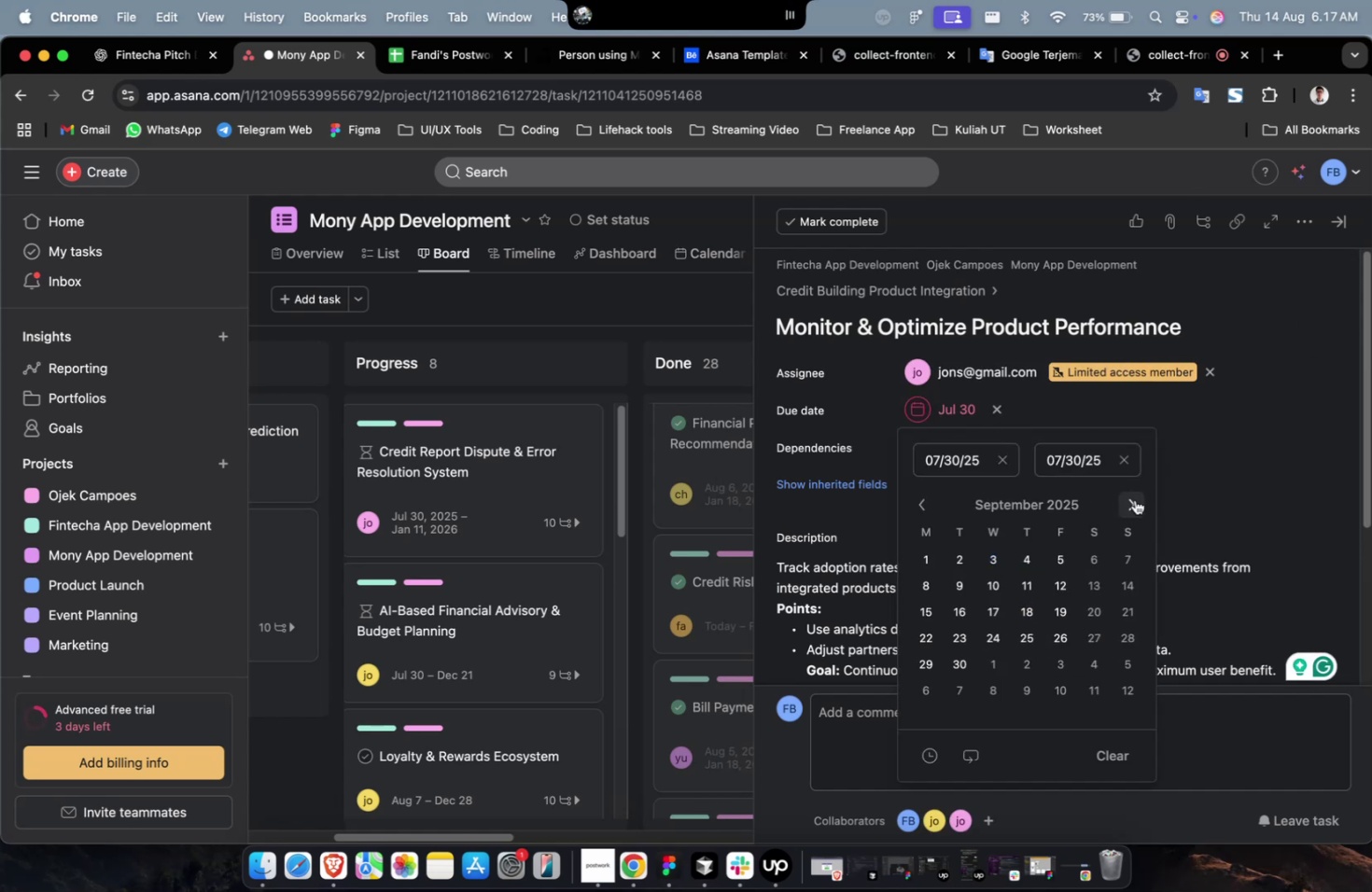 
triple_click([1134, 499])
 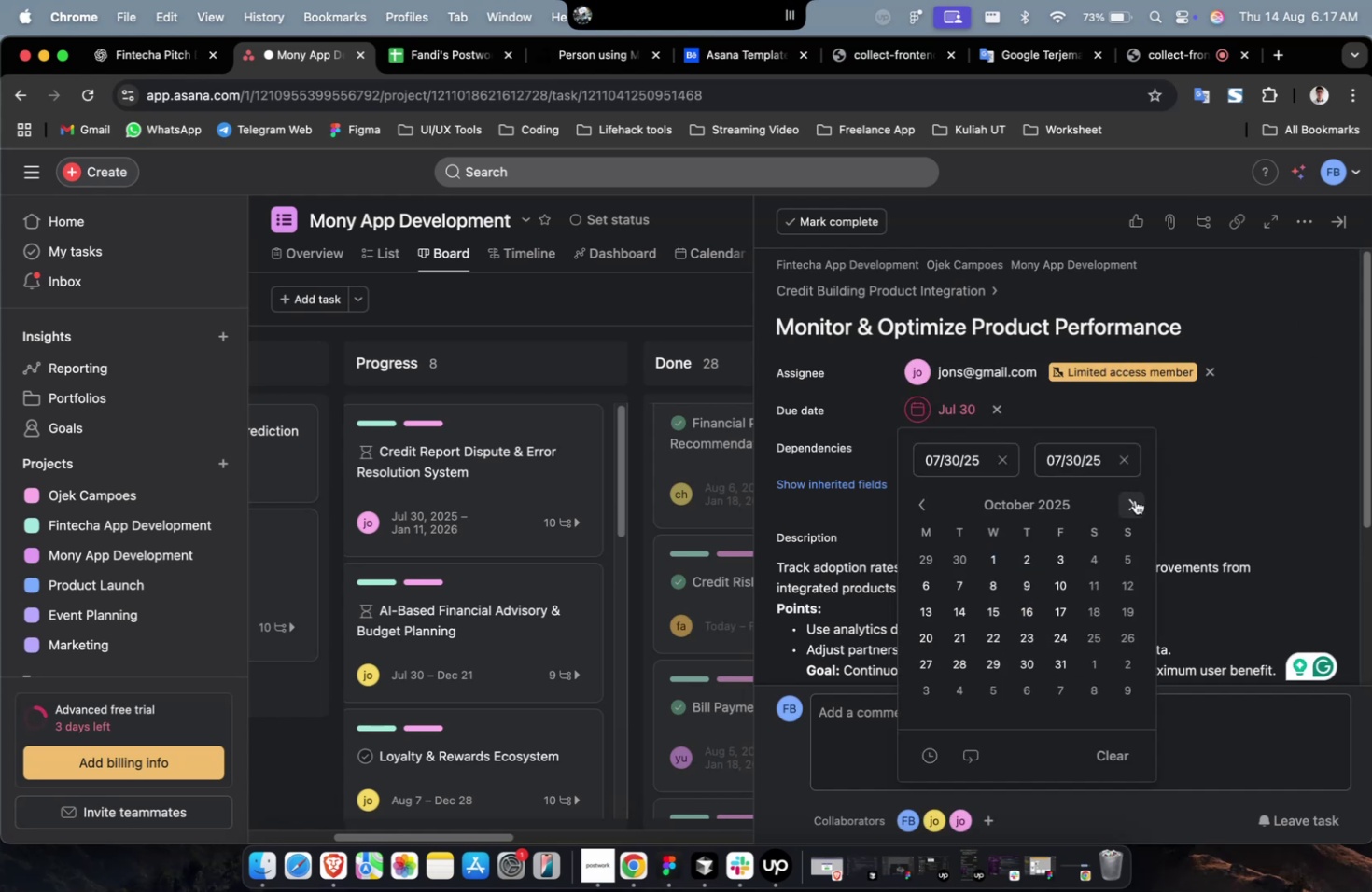 
triple_click([1134, 499])
 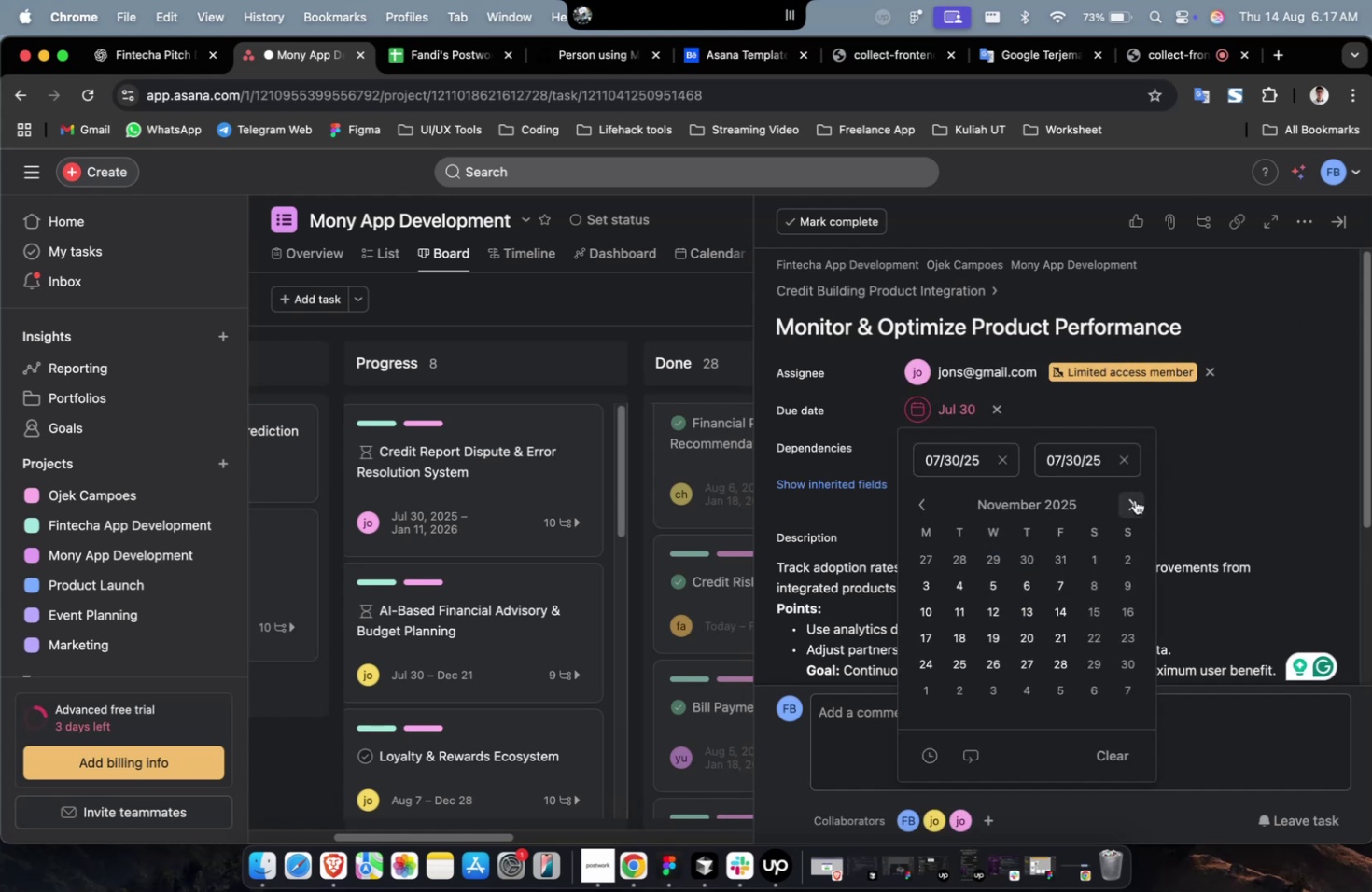 
triple_click([1134, 499])
 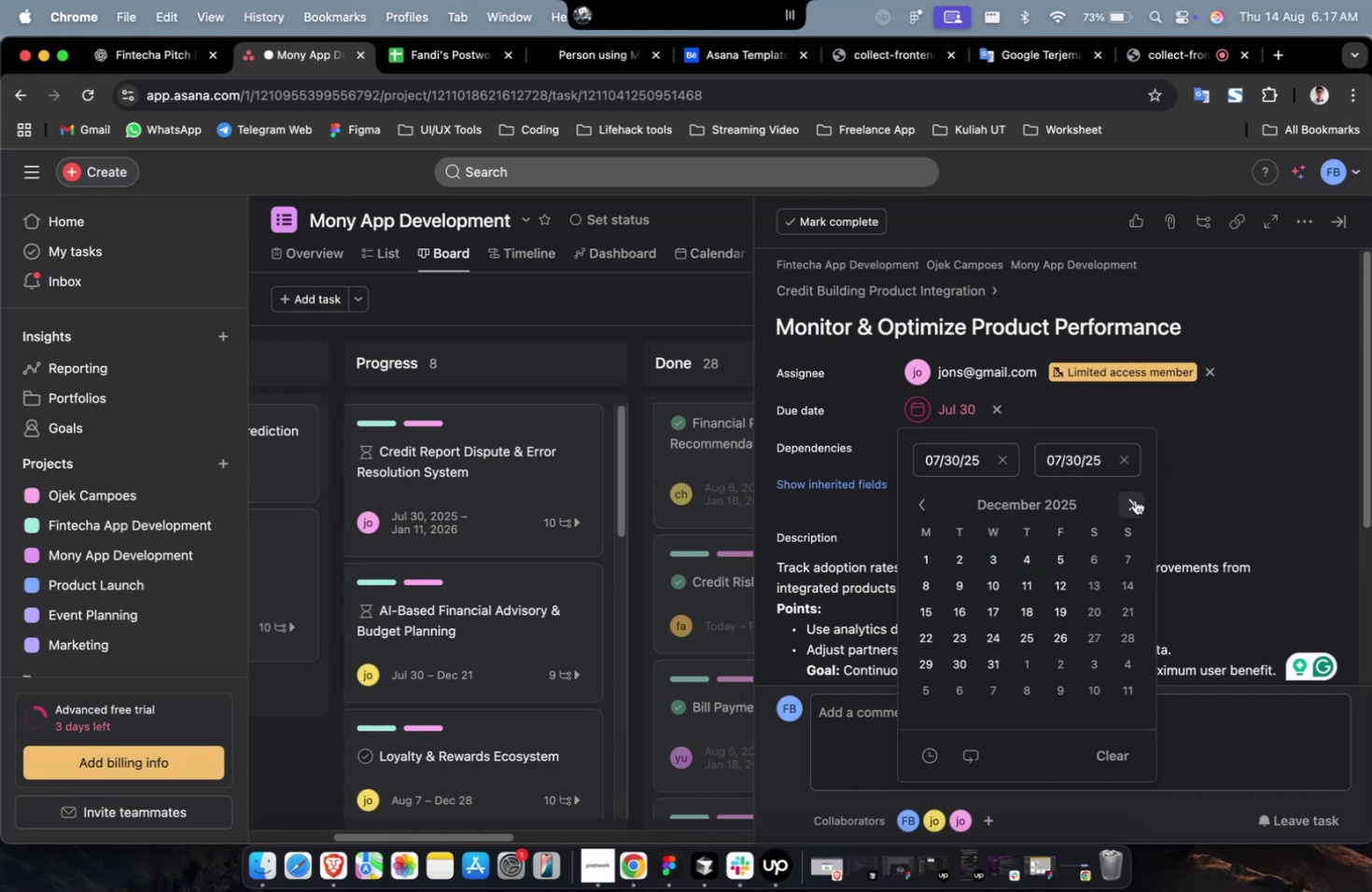 
triple_click([1134, 499])
 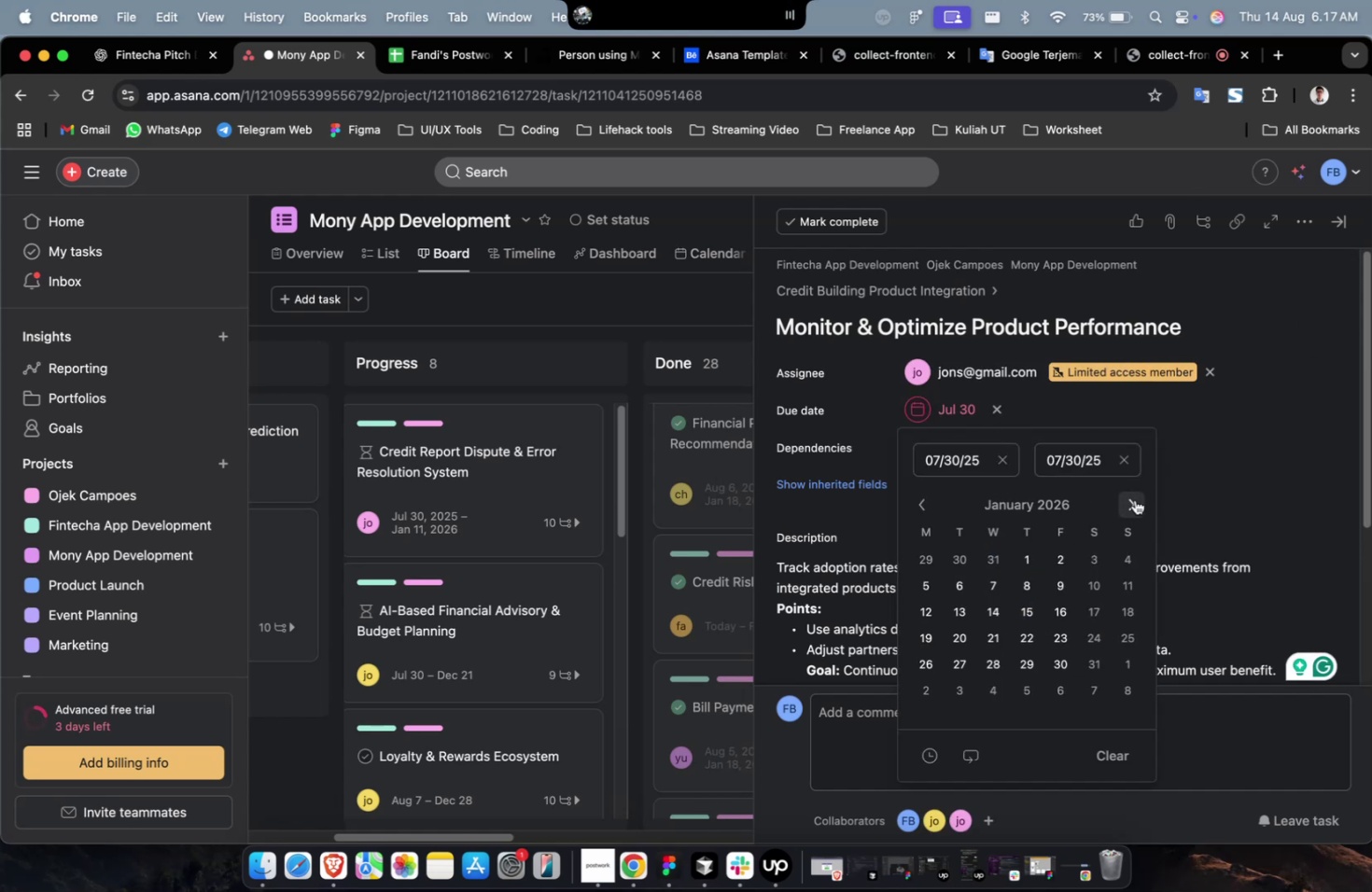 
triple_click([1134, 499])
 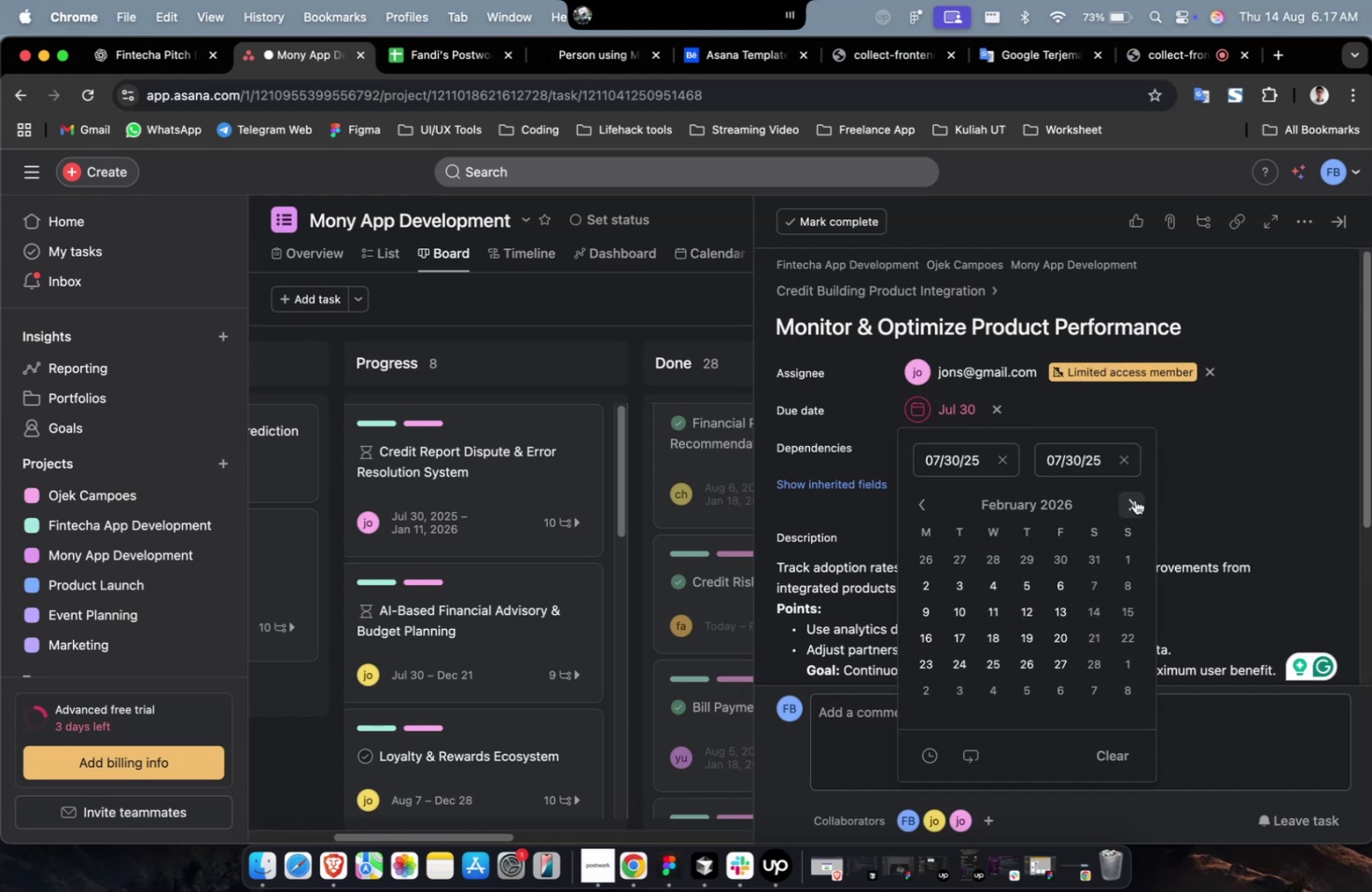 
triple_click([1134, 499])
 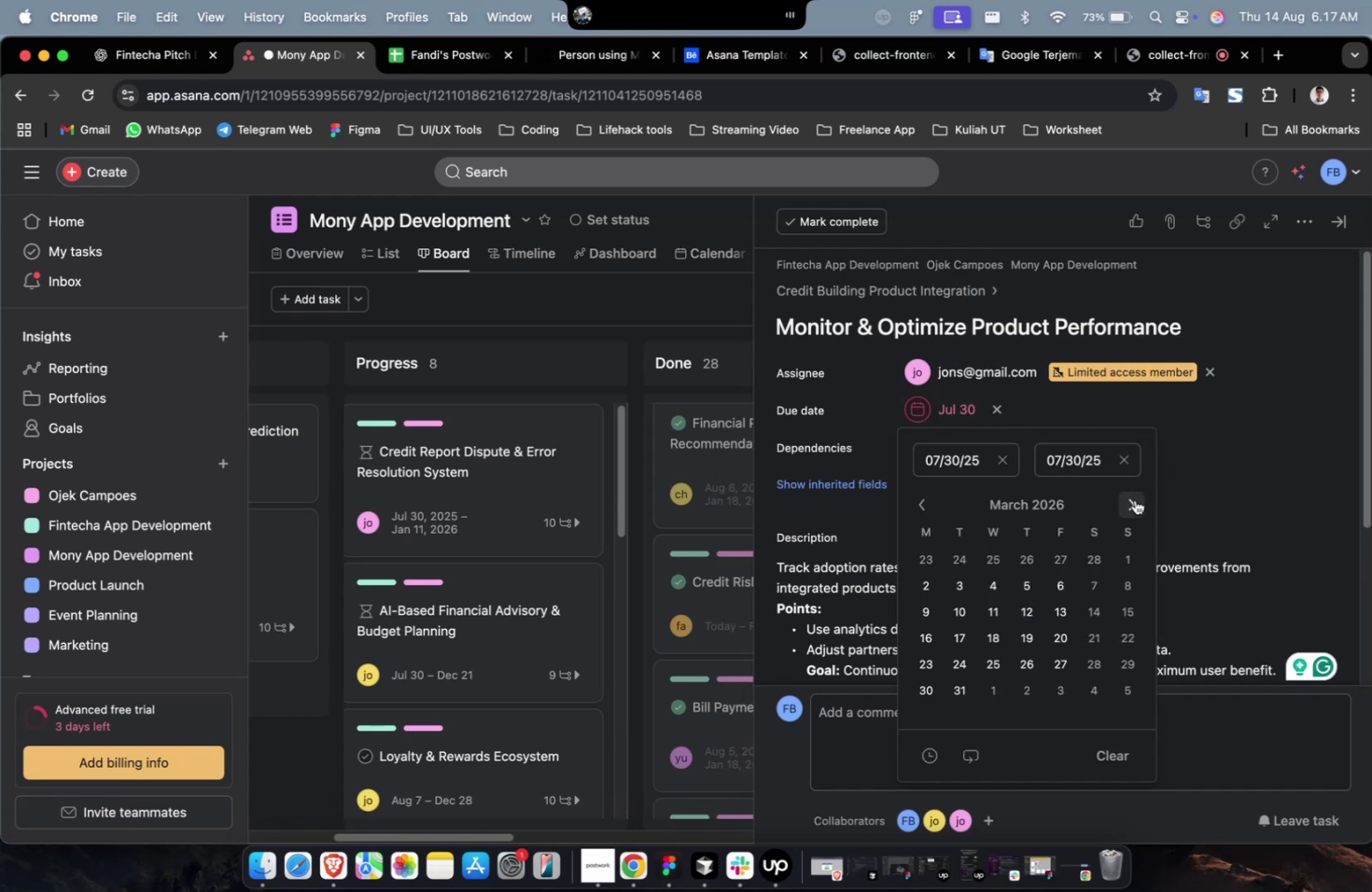 
triple_click([1134, 499])
 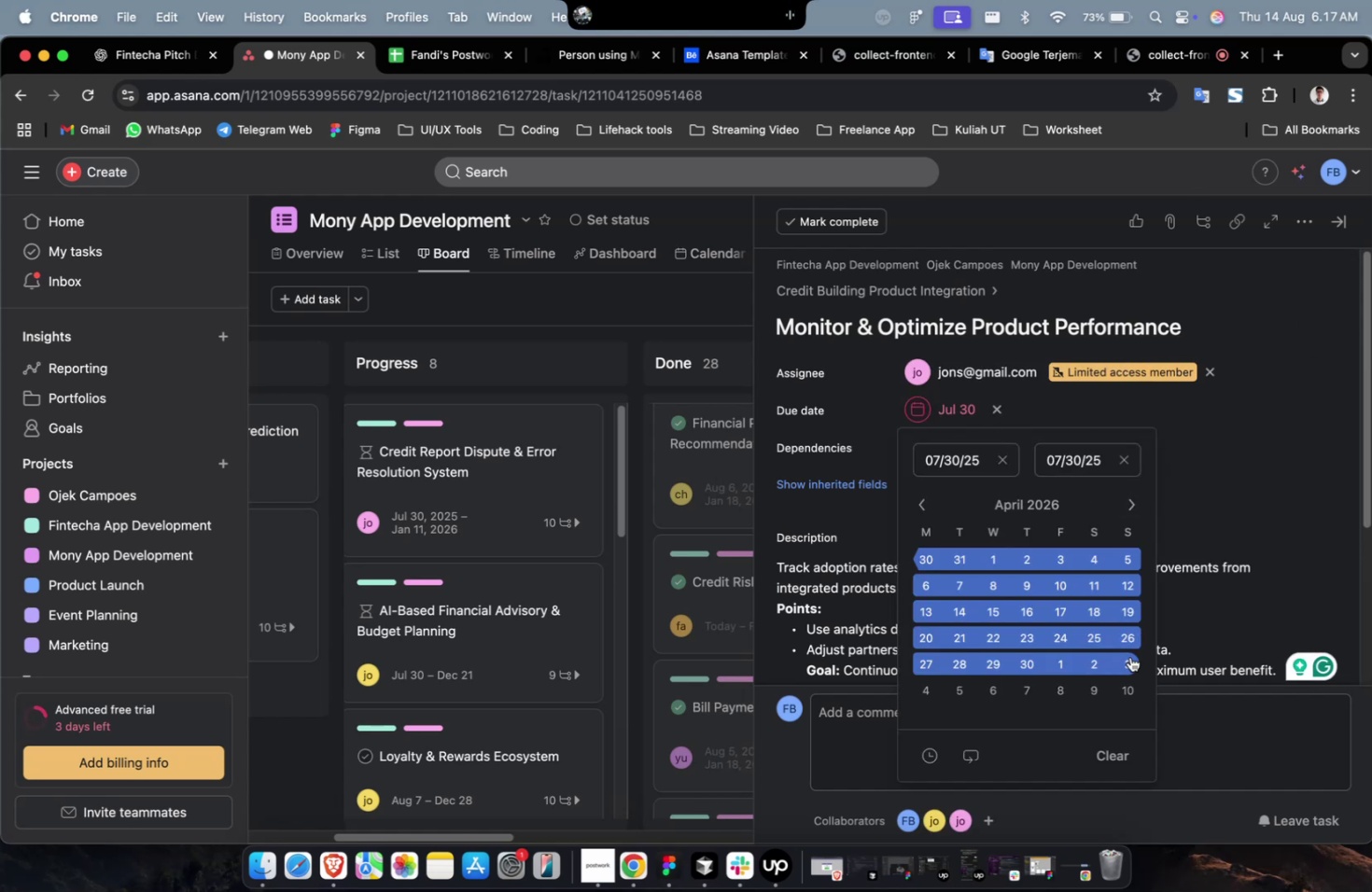 
triple_click([1128, 659])
 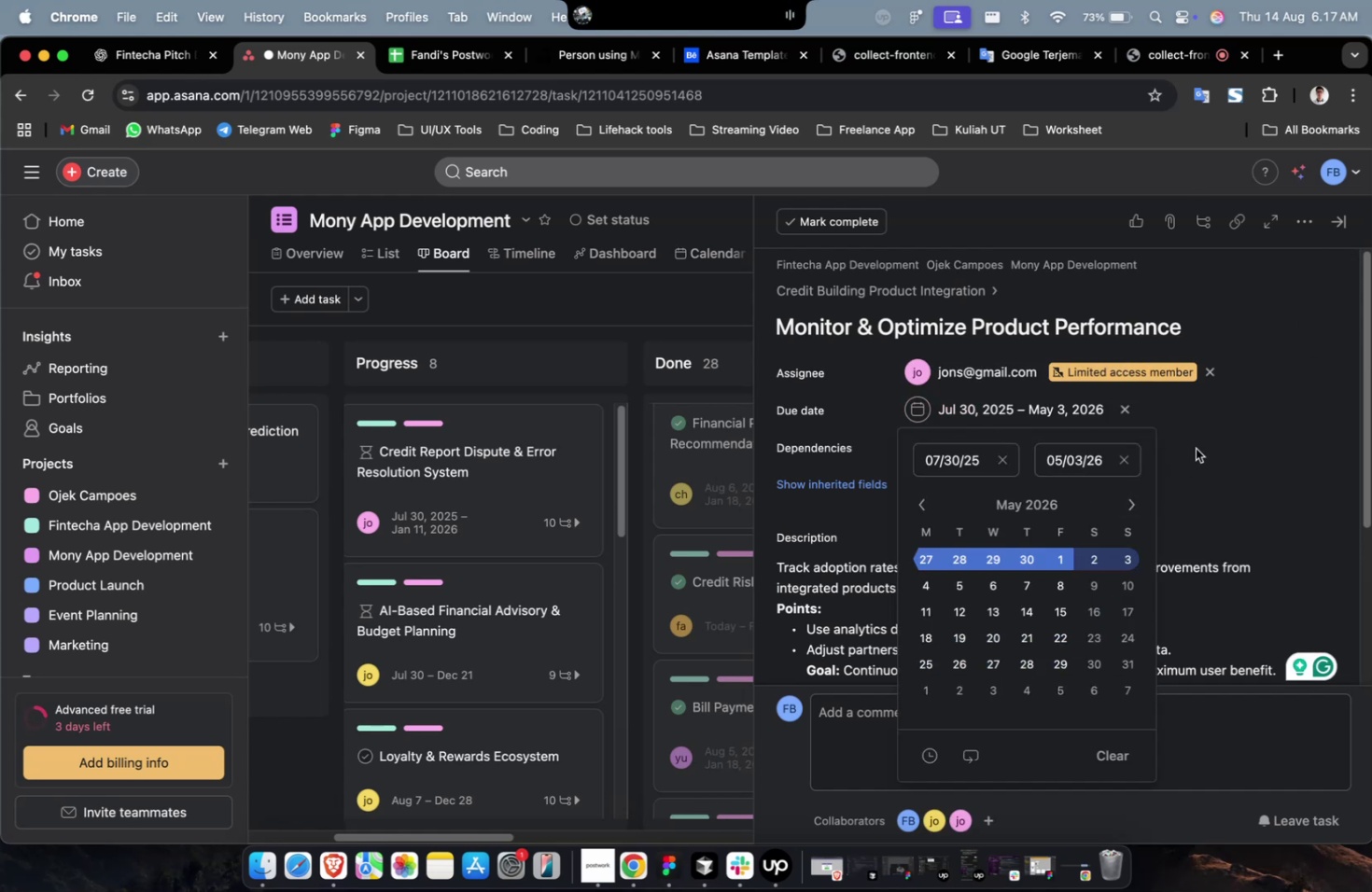 
triple_click([1196, 447])
 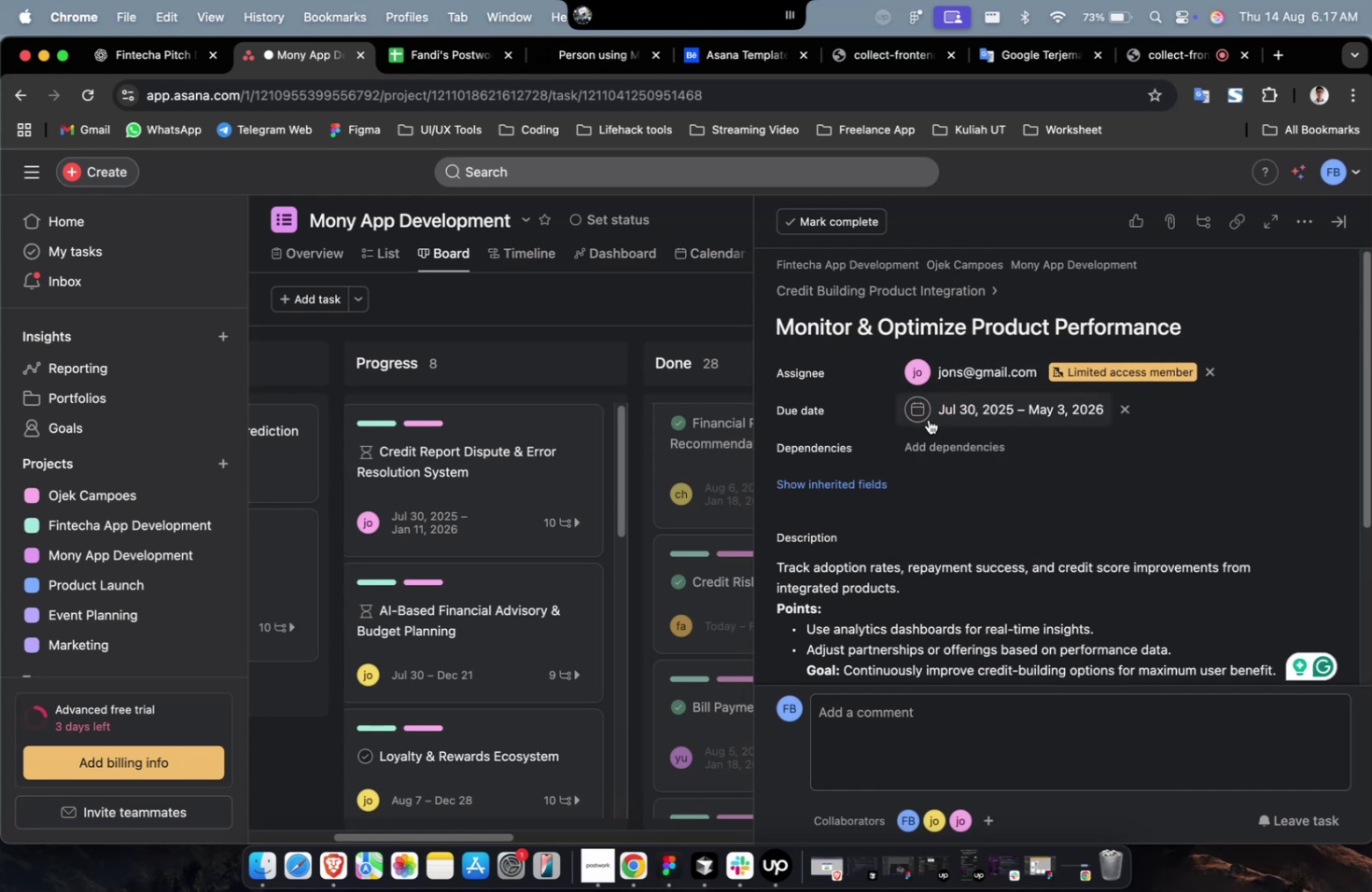 
triple_click([928, 419])
 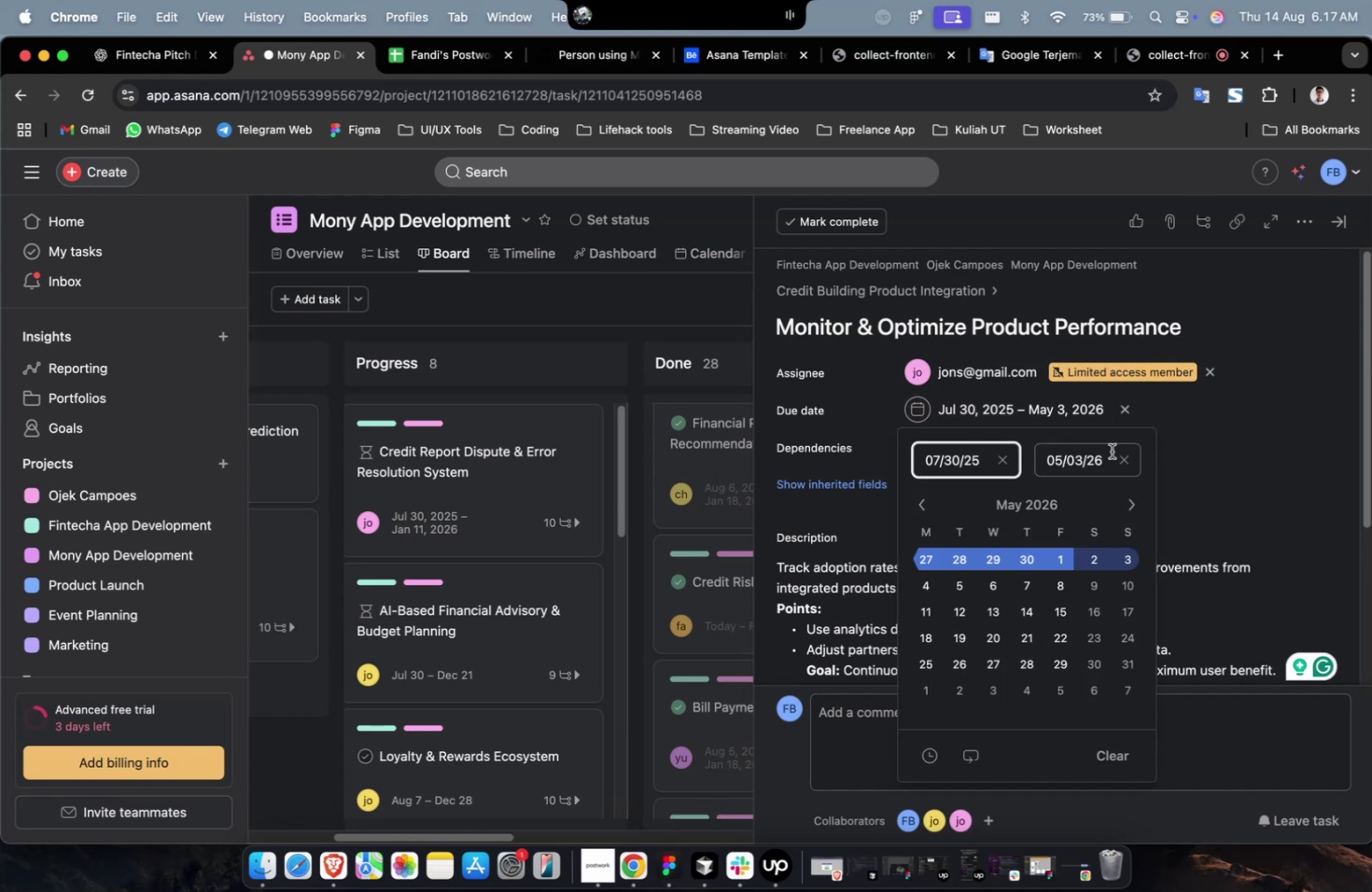 
triple_click([1265, 453])
 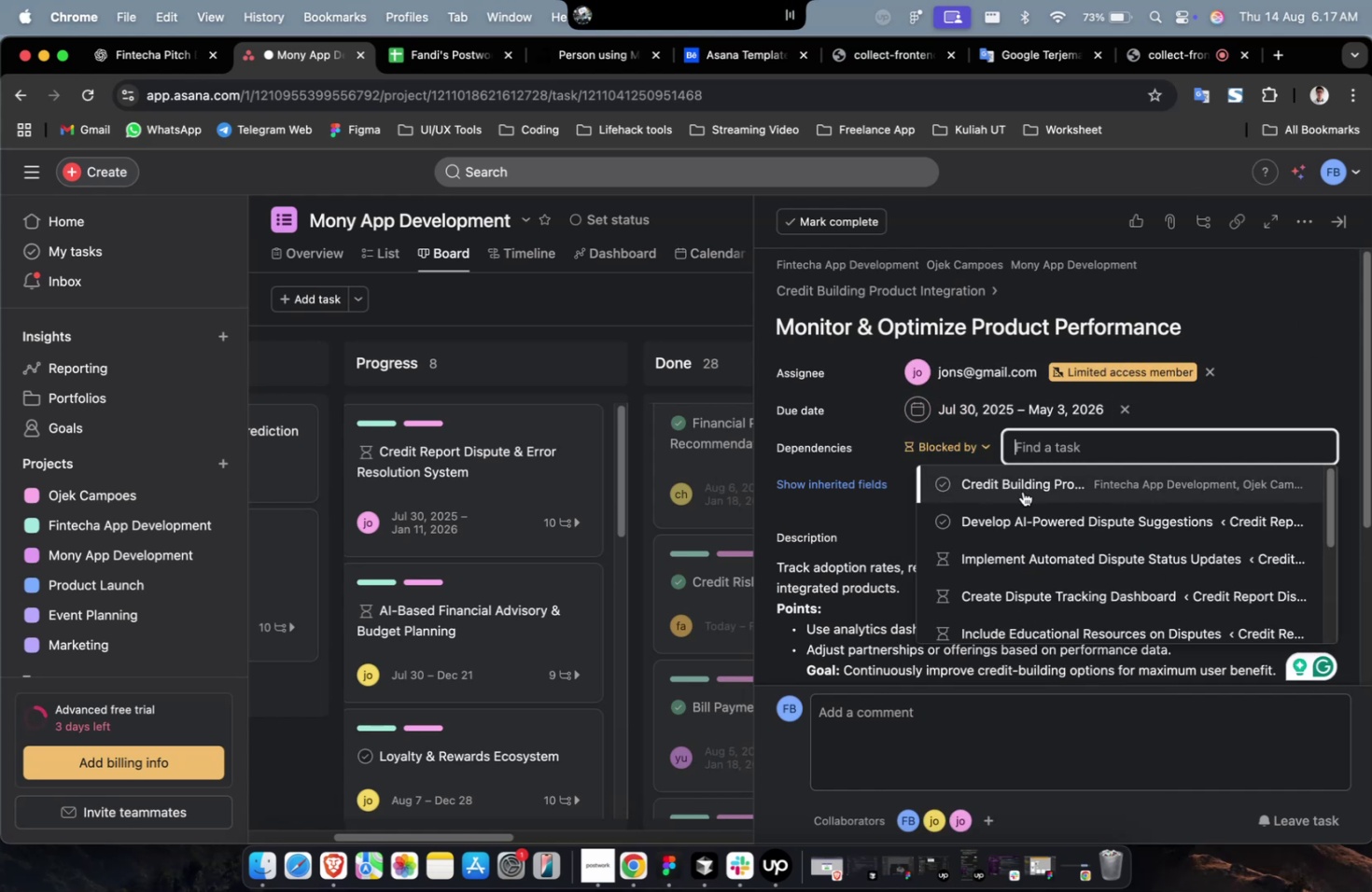 
triple_click([1023, 491])
 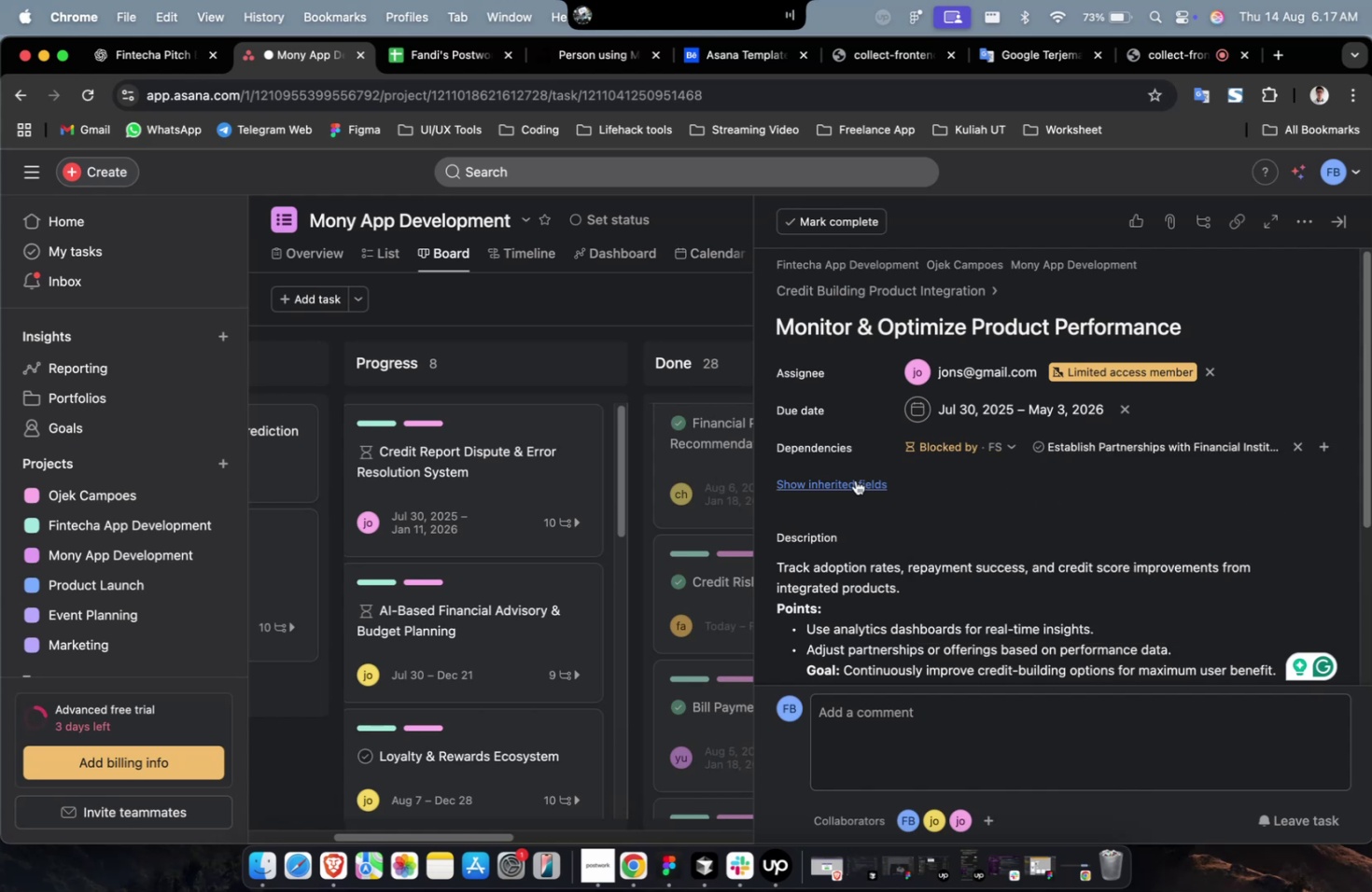 
triple_click([847, 480])
 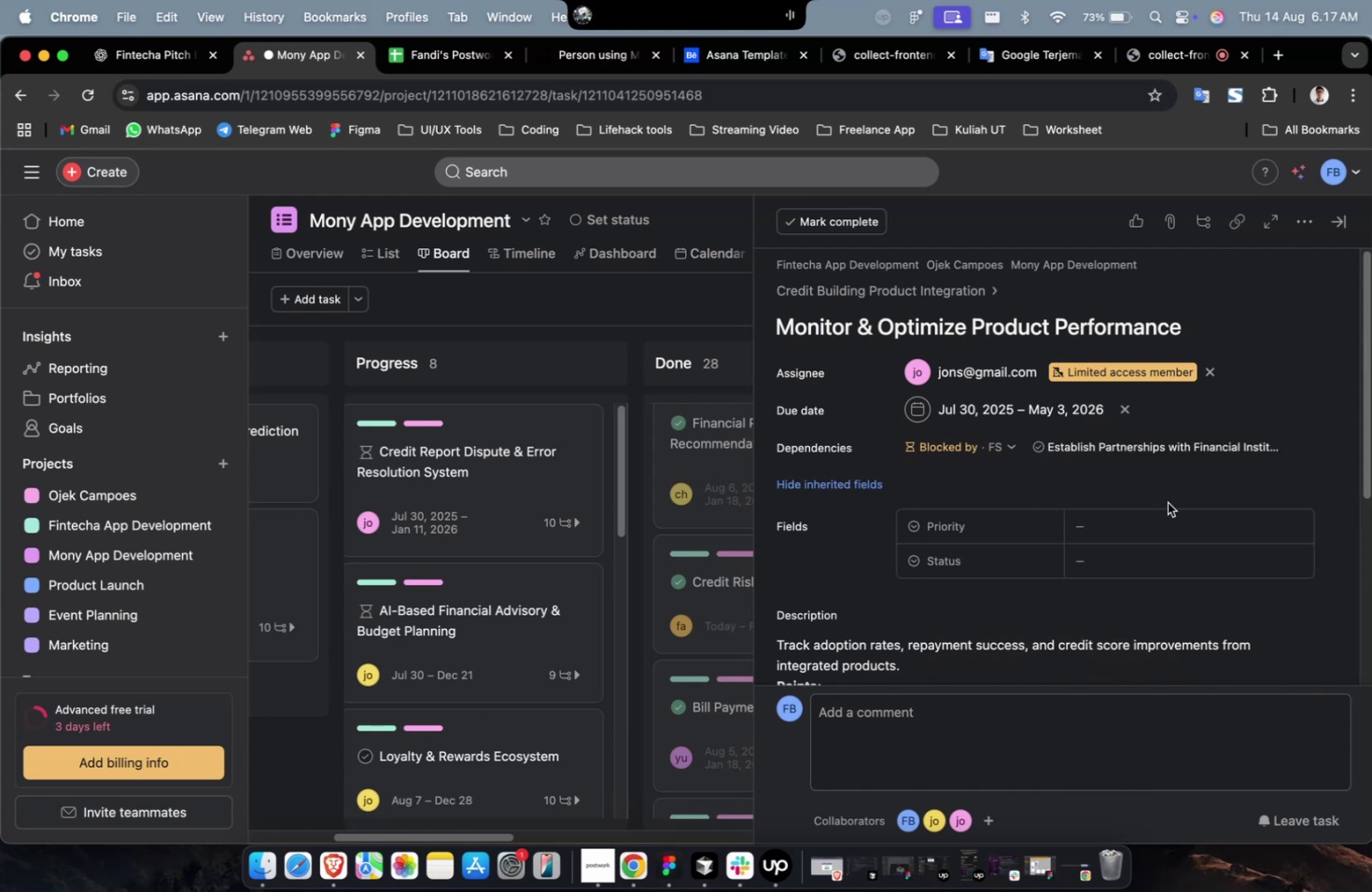 
triple_click([1168, 505])
 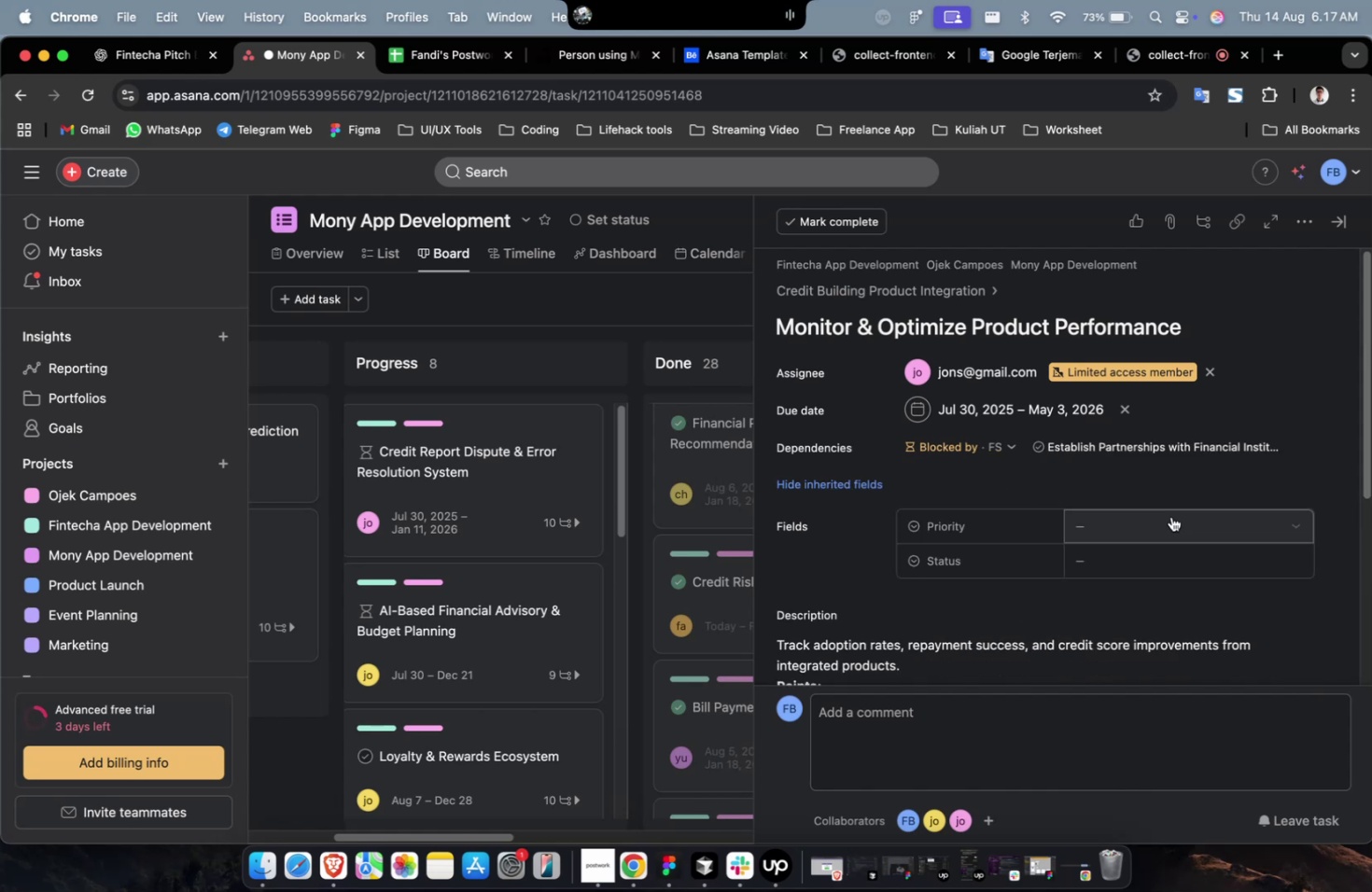 
triple_click([1170, 516])
 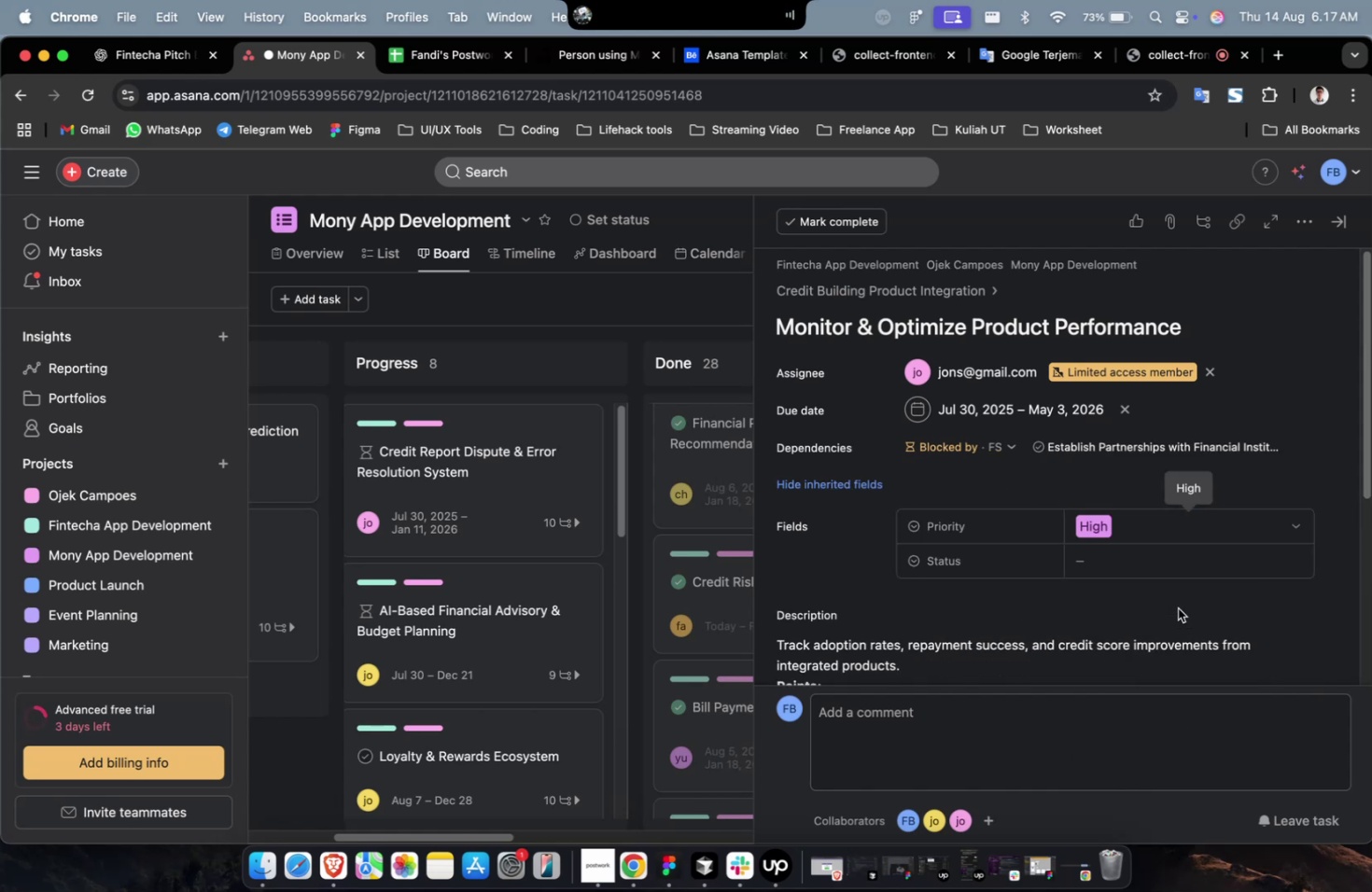 
double_click([1183, 554])
 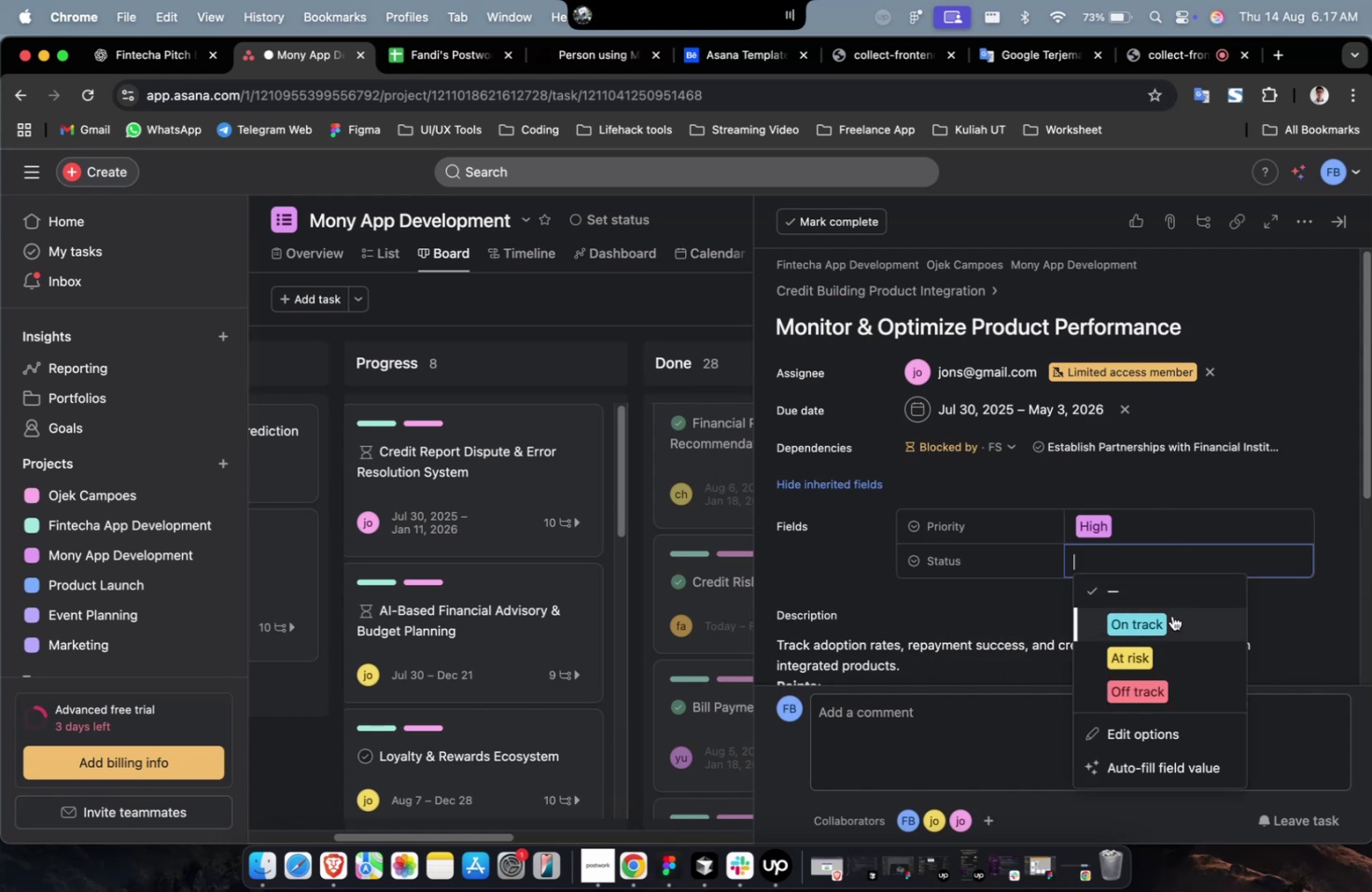 
triple_click([1170, 615])
 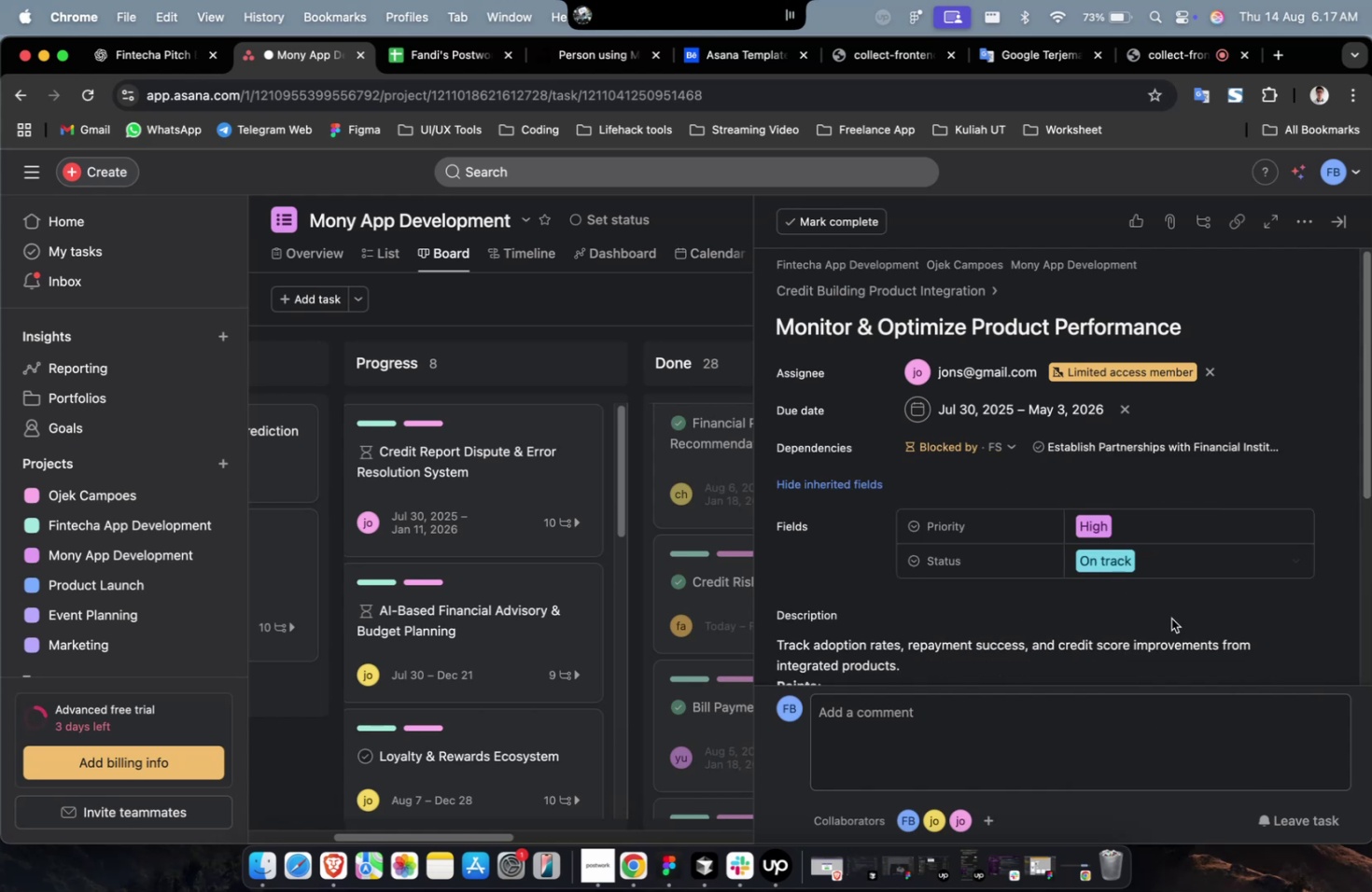 
scroll: coordinate [1169, 617], scroll_direction: down, amount: 44.0
 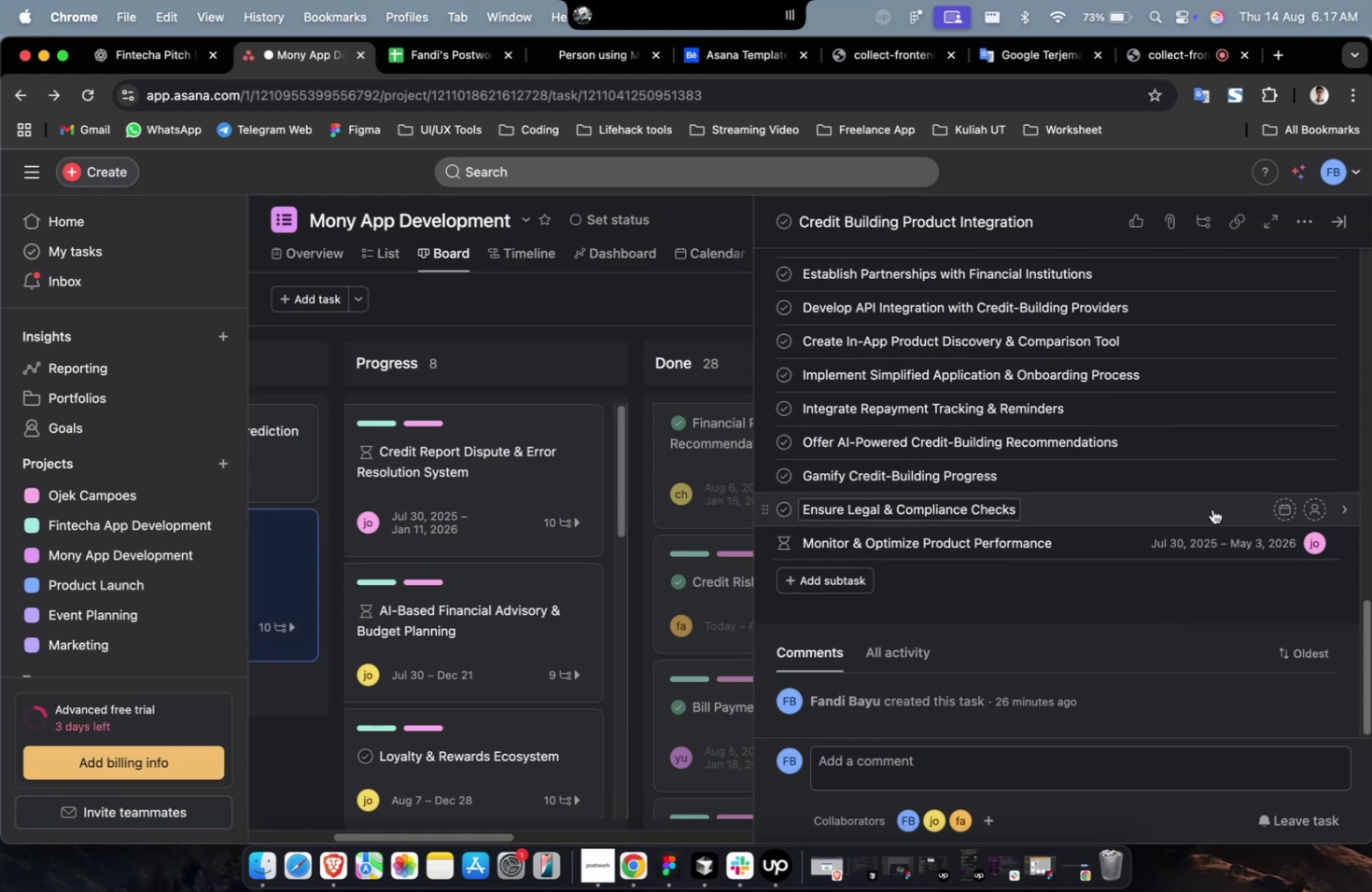 
left_click([1211, 500])
 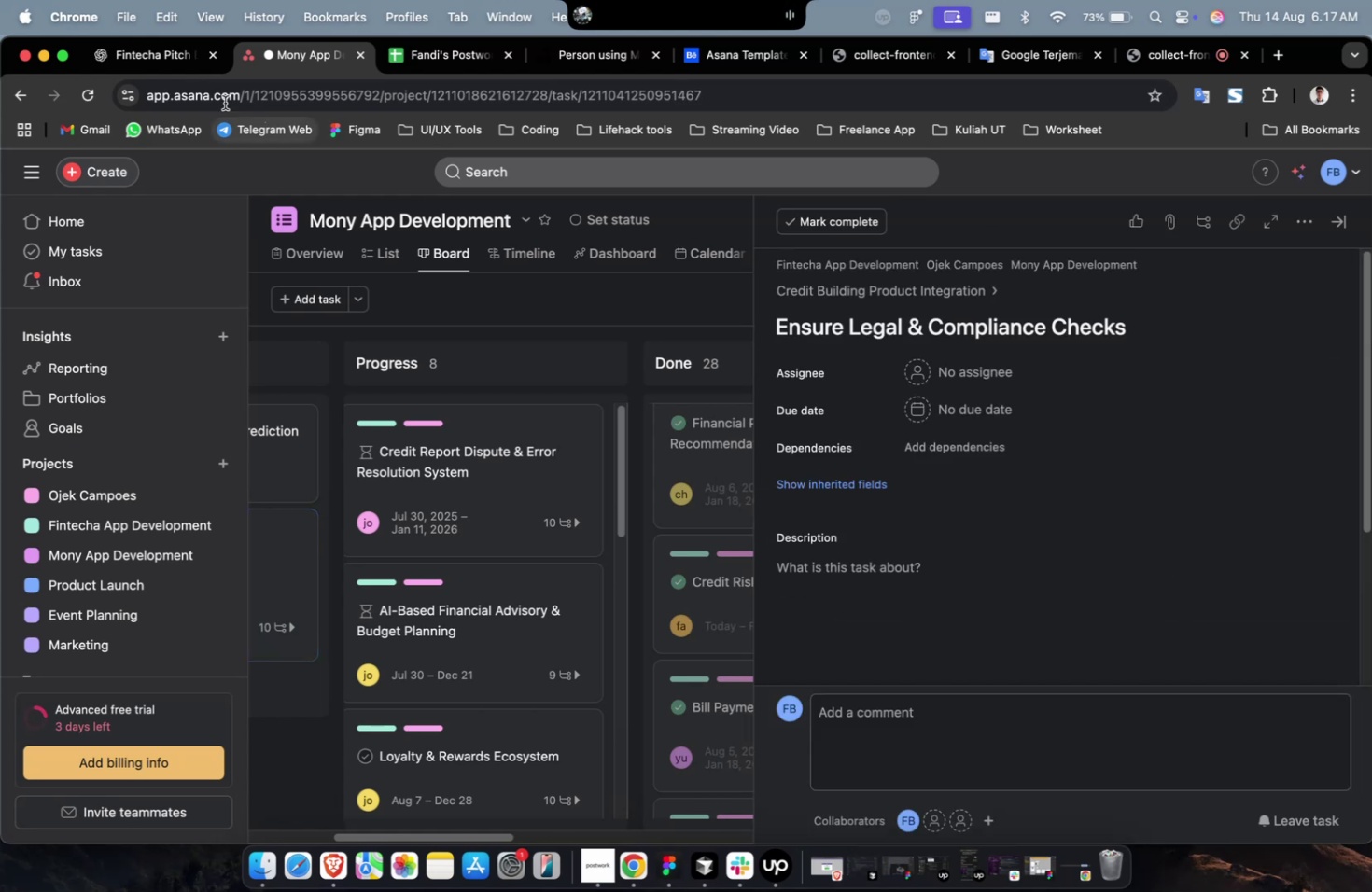 
left_click([172, 73])
 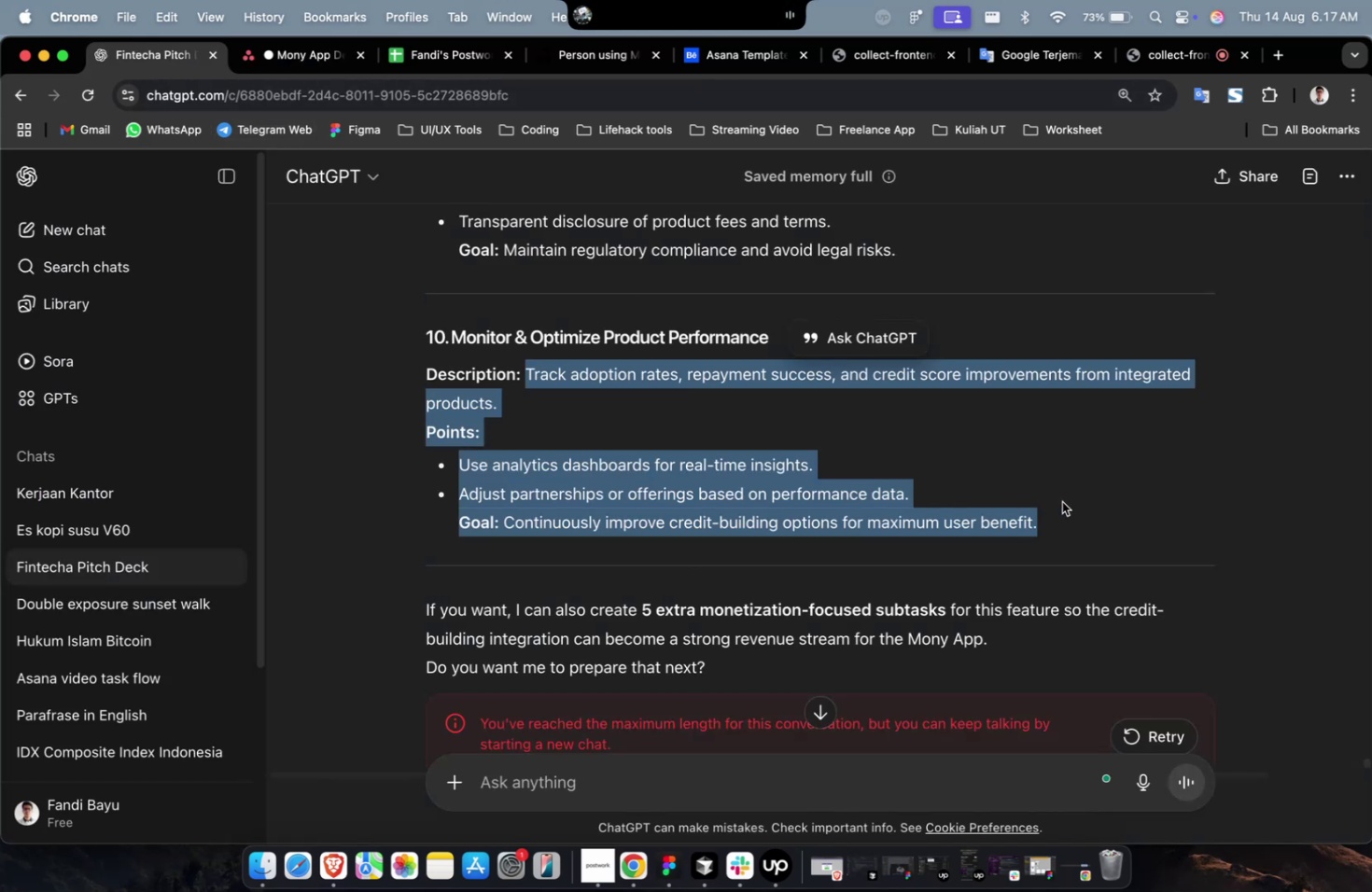 
double_click([1070, 502])
 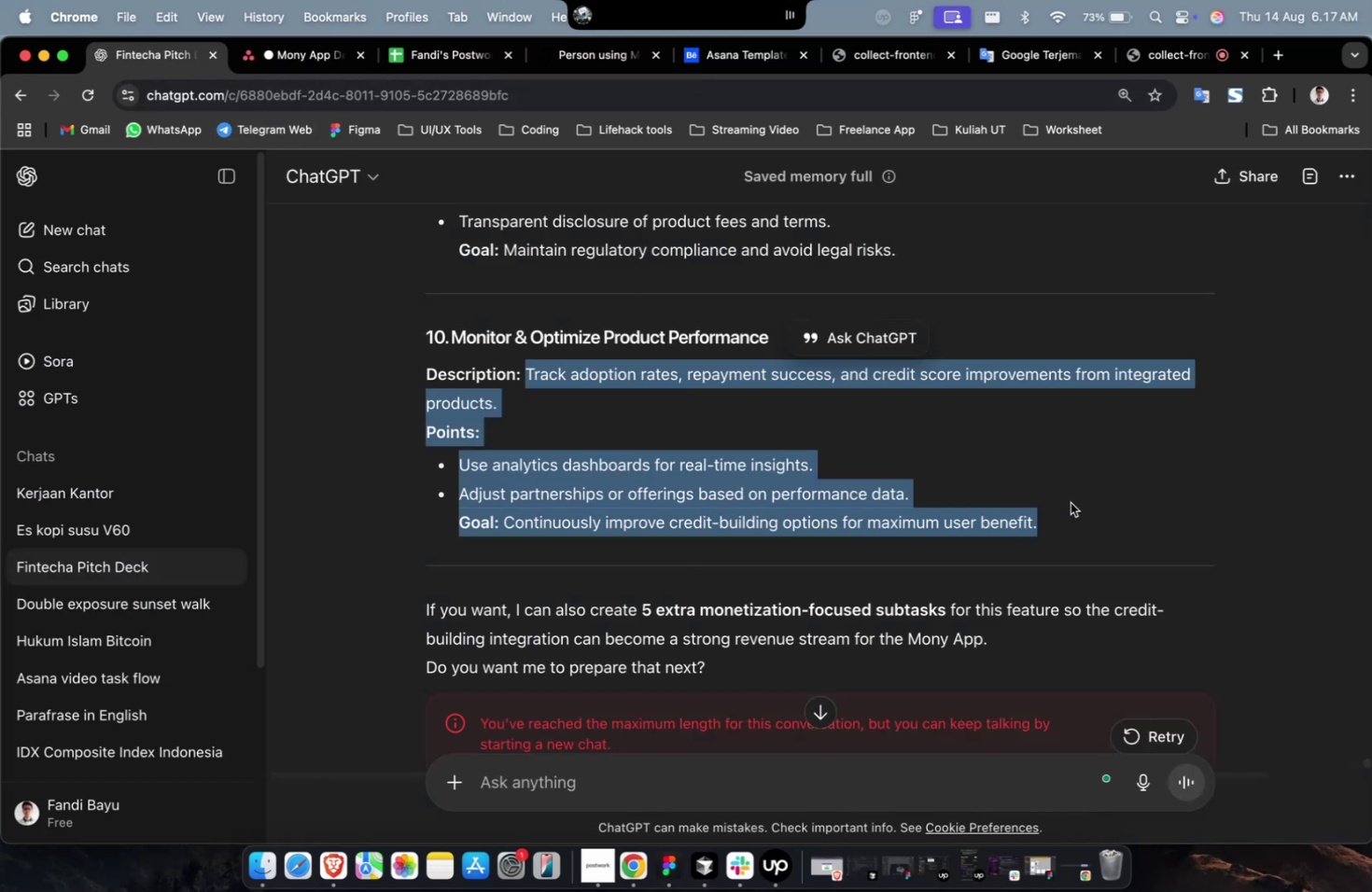 
scroll: coordinate [1001, 507], scroll_direction: up, amount: 11.0
 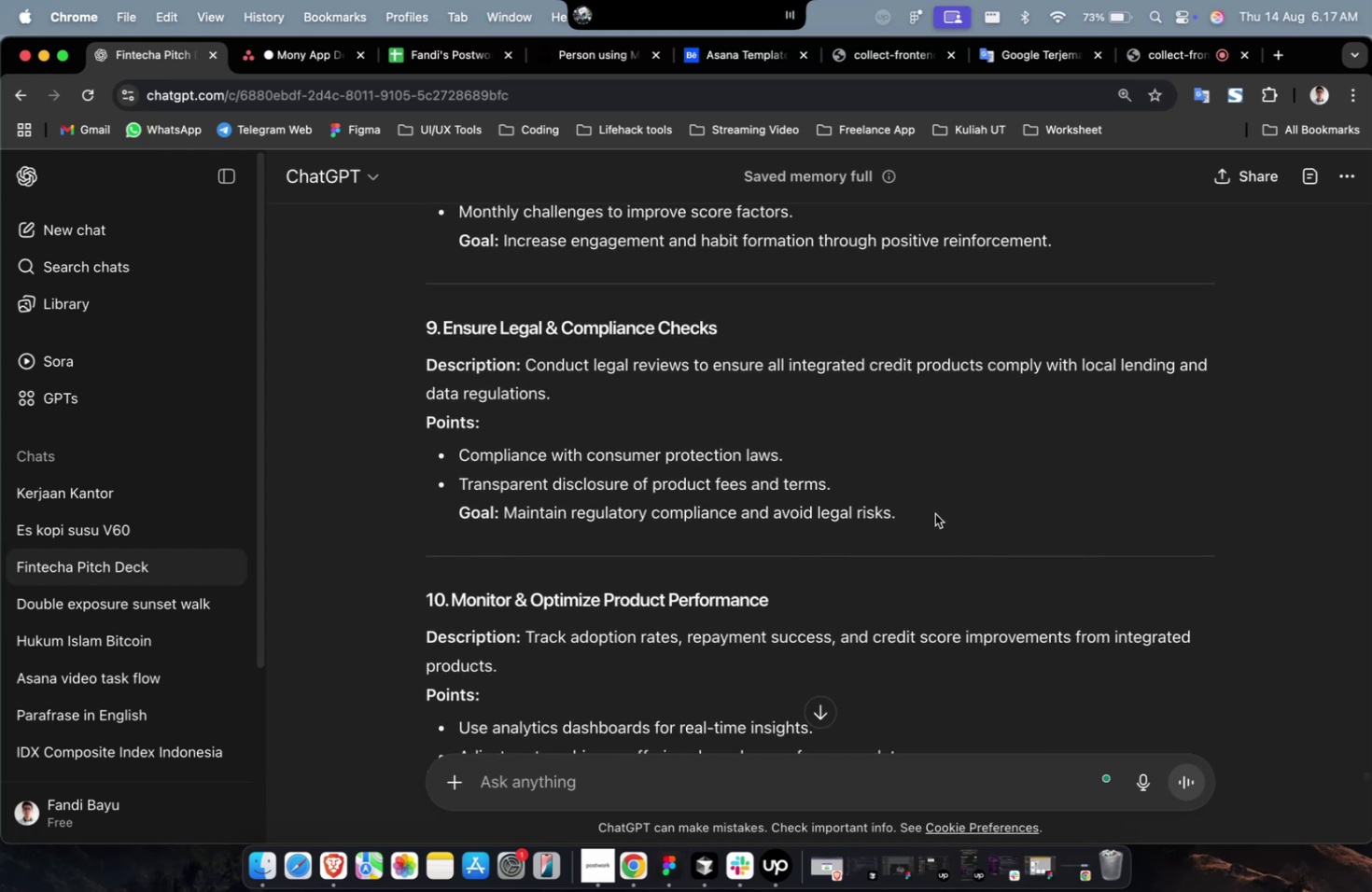 
left_click_drag(start_coordinate=[925, 518], to_coordinate=[529, 373])
 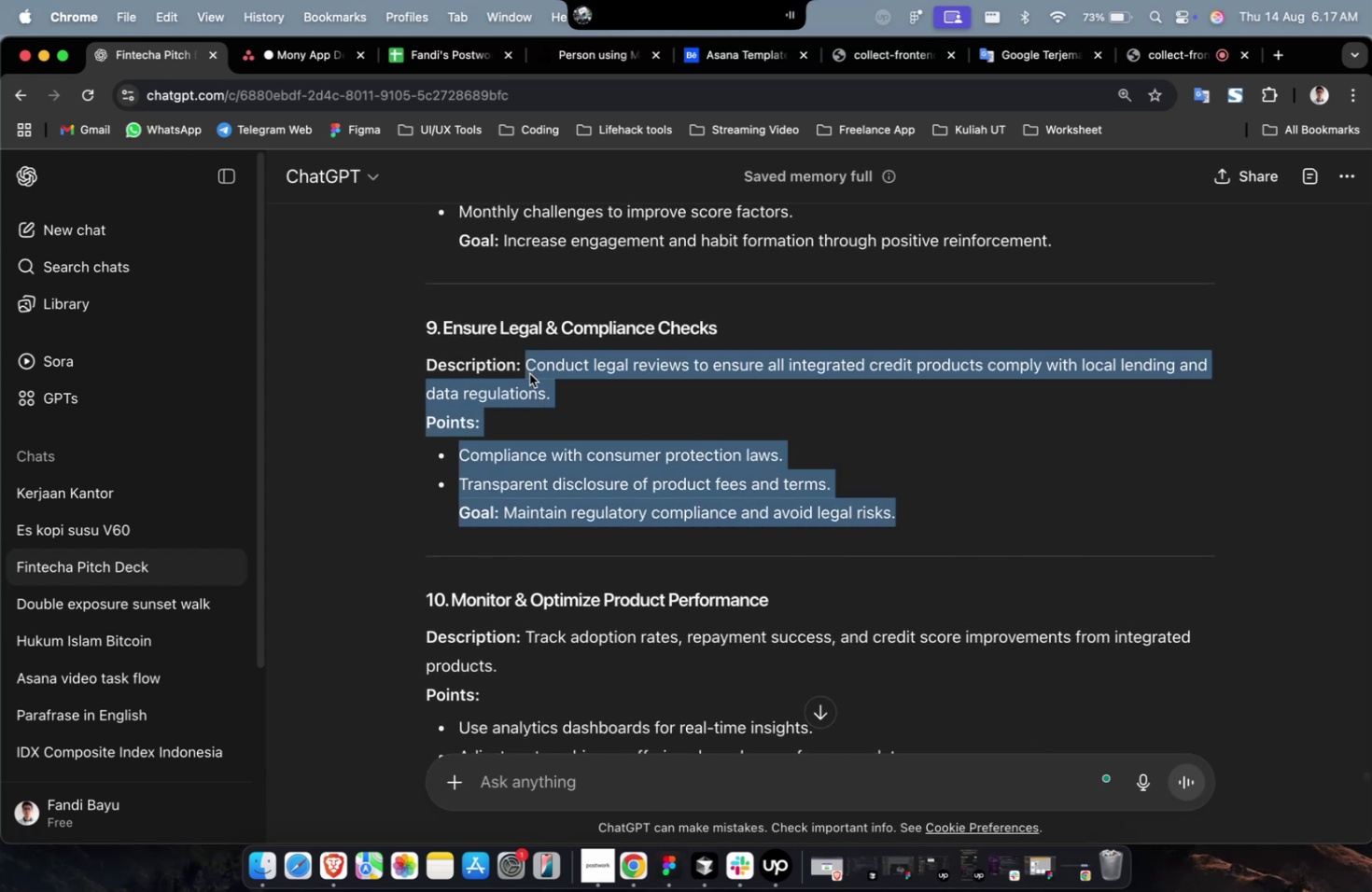 
key(Meta+C)
 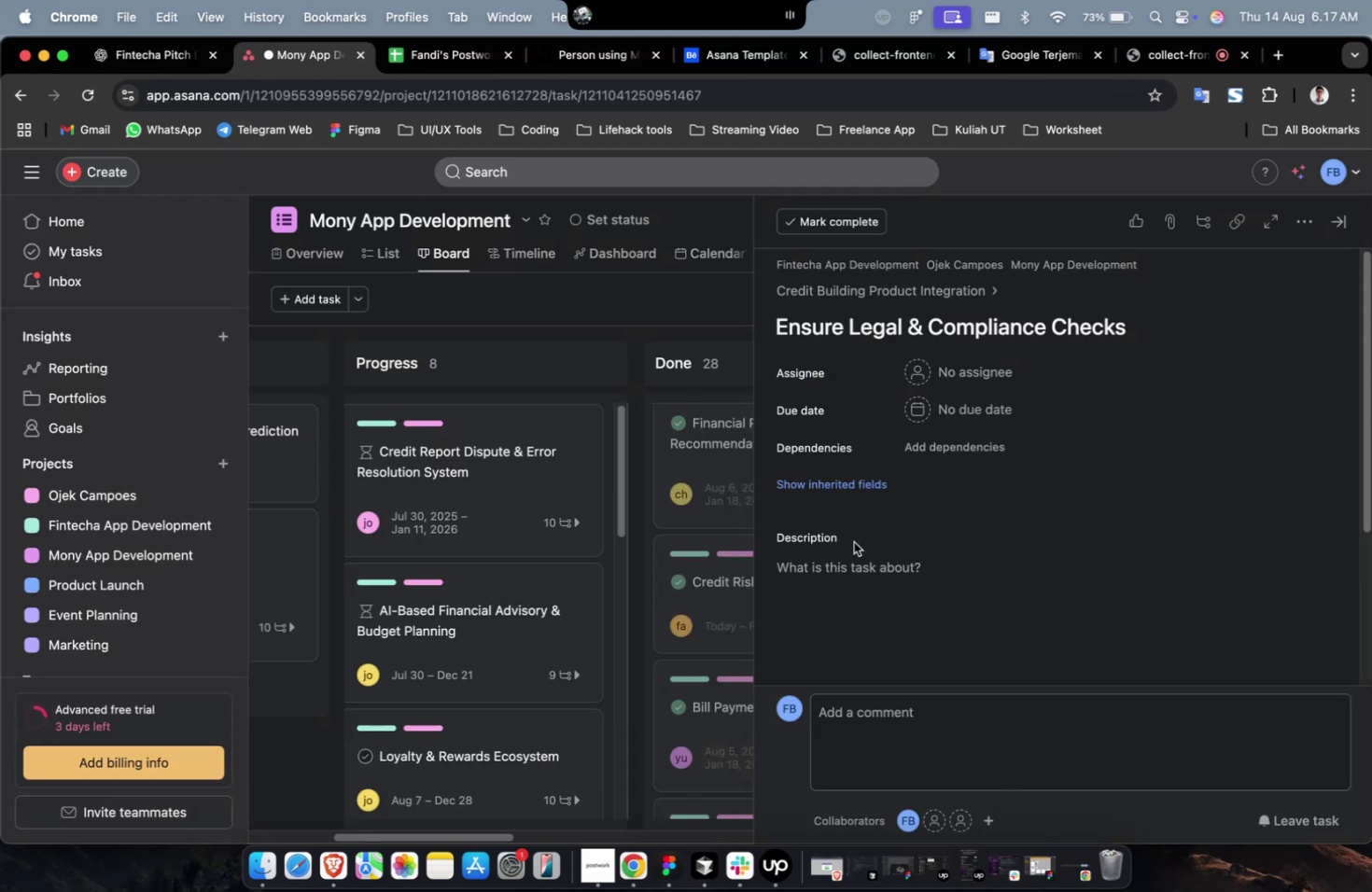 
double_click([880, 595])
 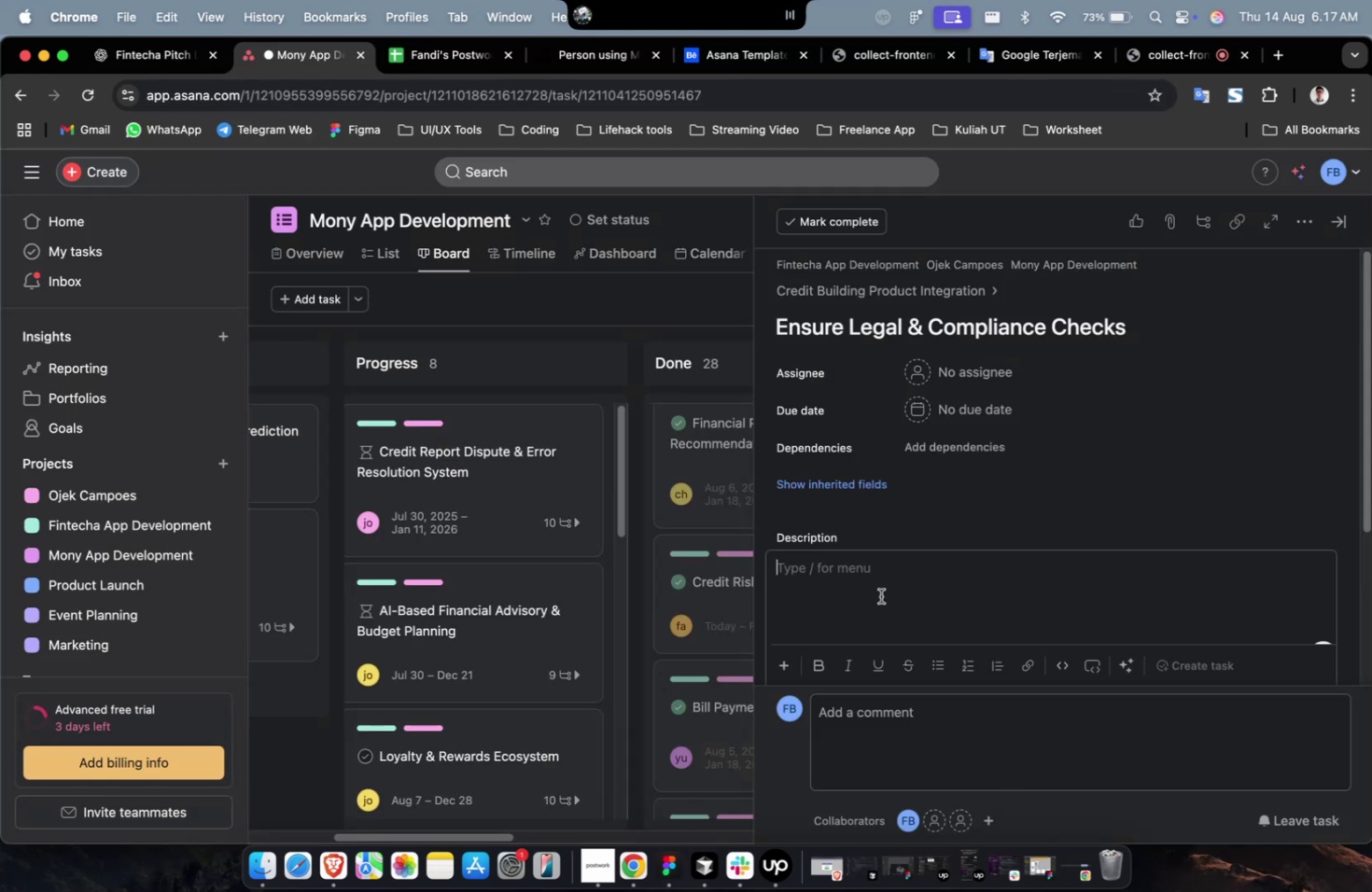 
key(Meta+V)
 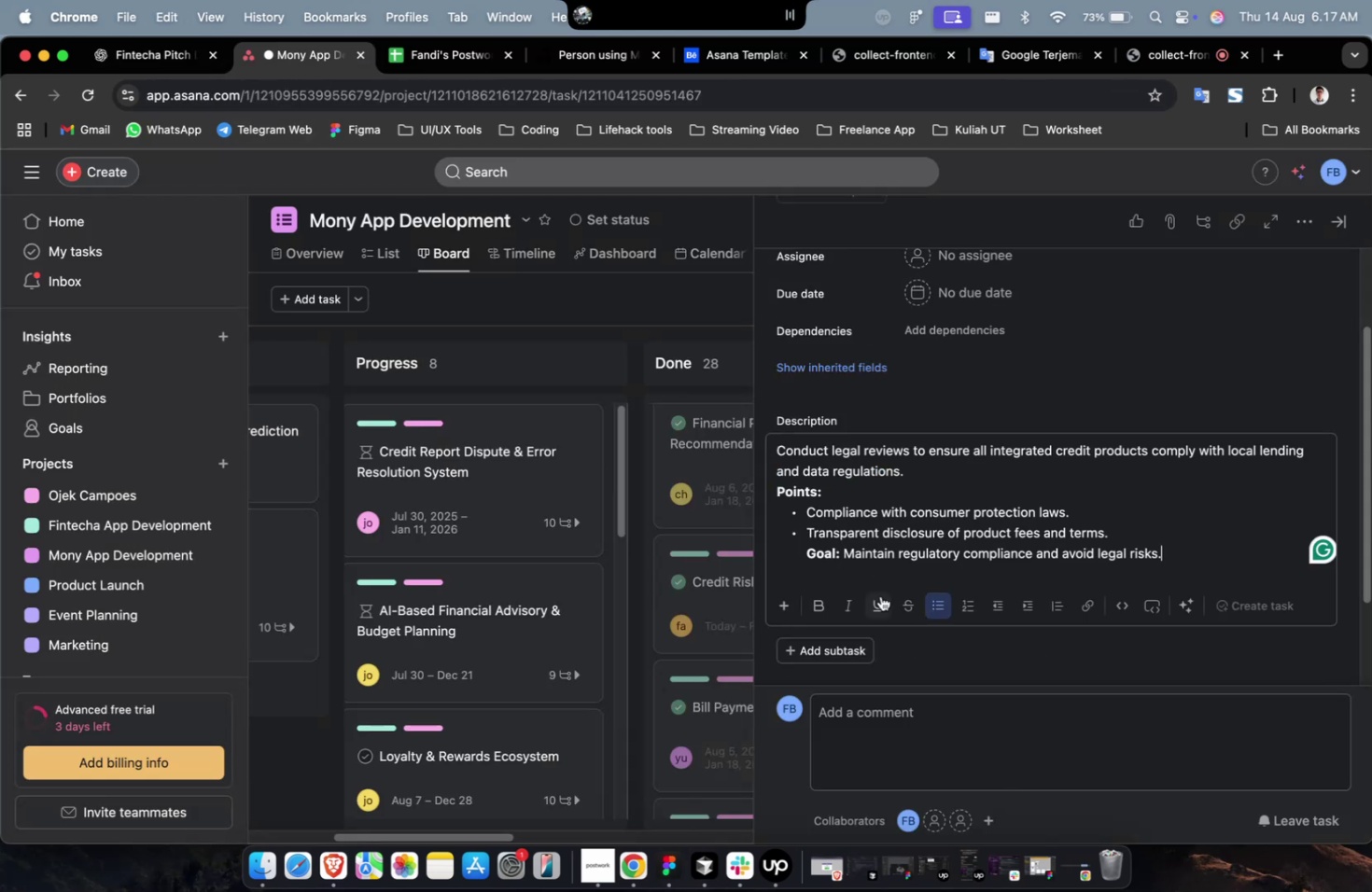 
scroll: coordinate [880, 595], scroll_direction: up, amount: 17.0
 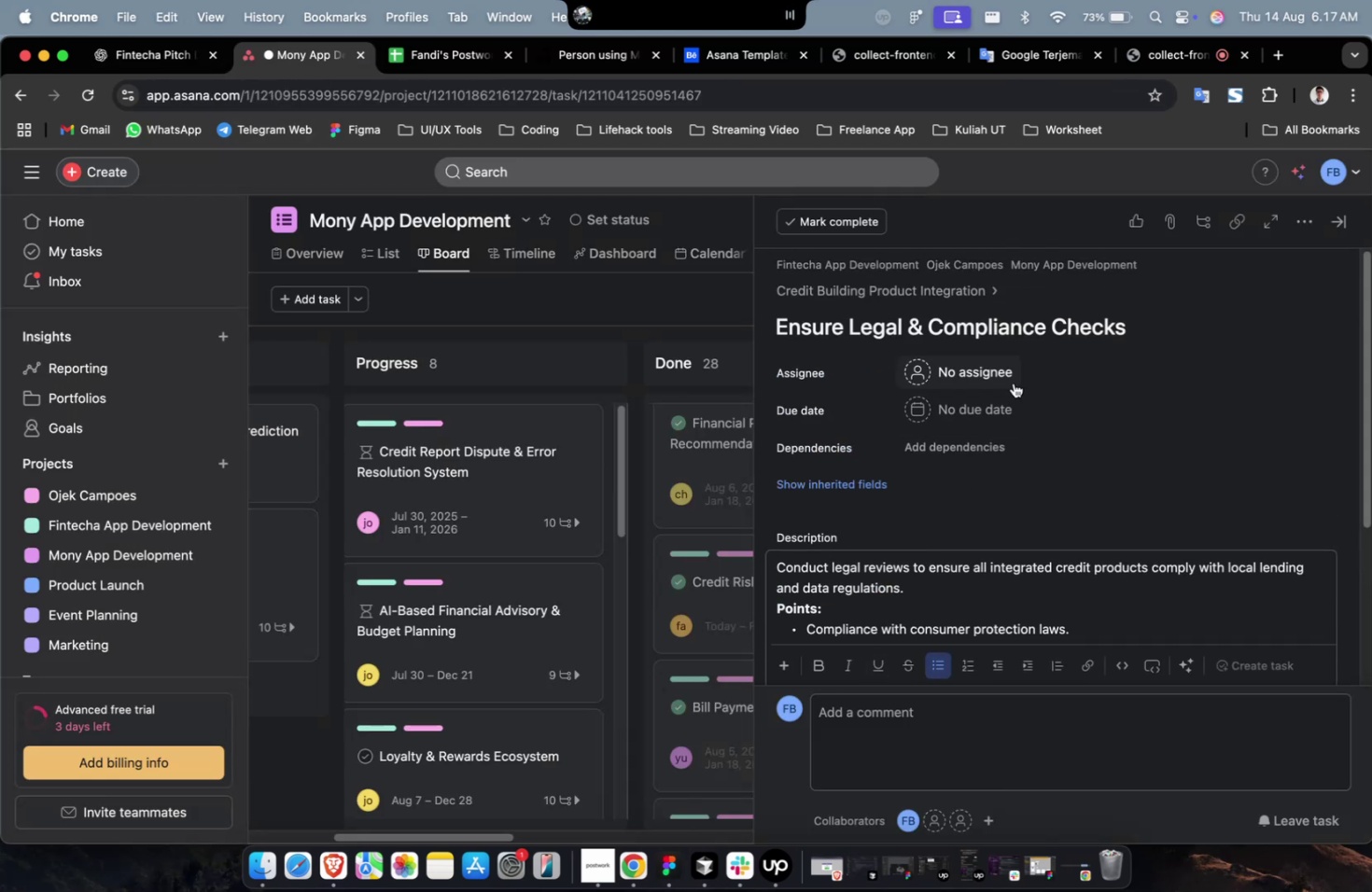 
left_click([998, 374])
 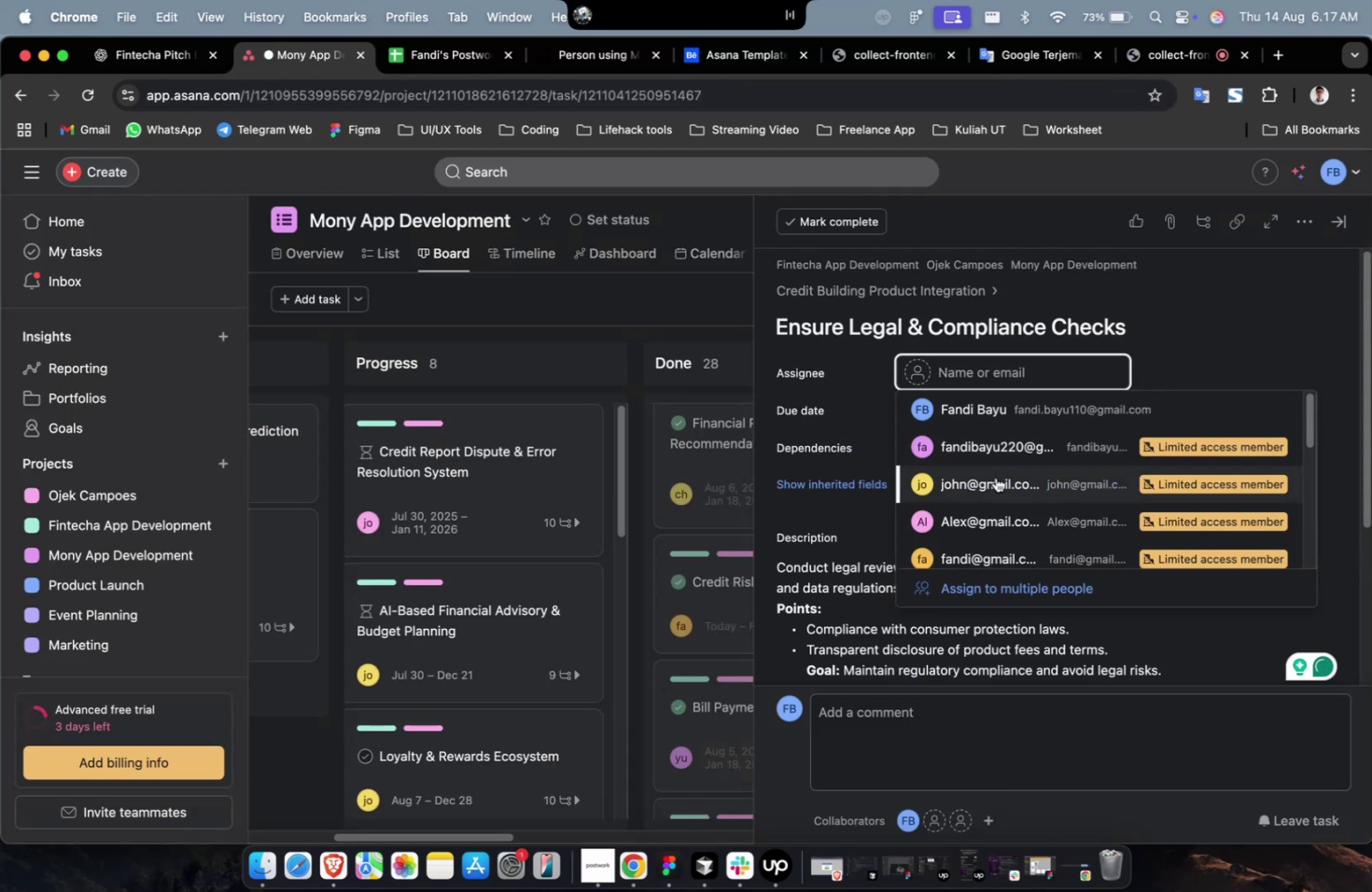 
left_click([995, 483])
 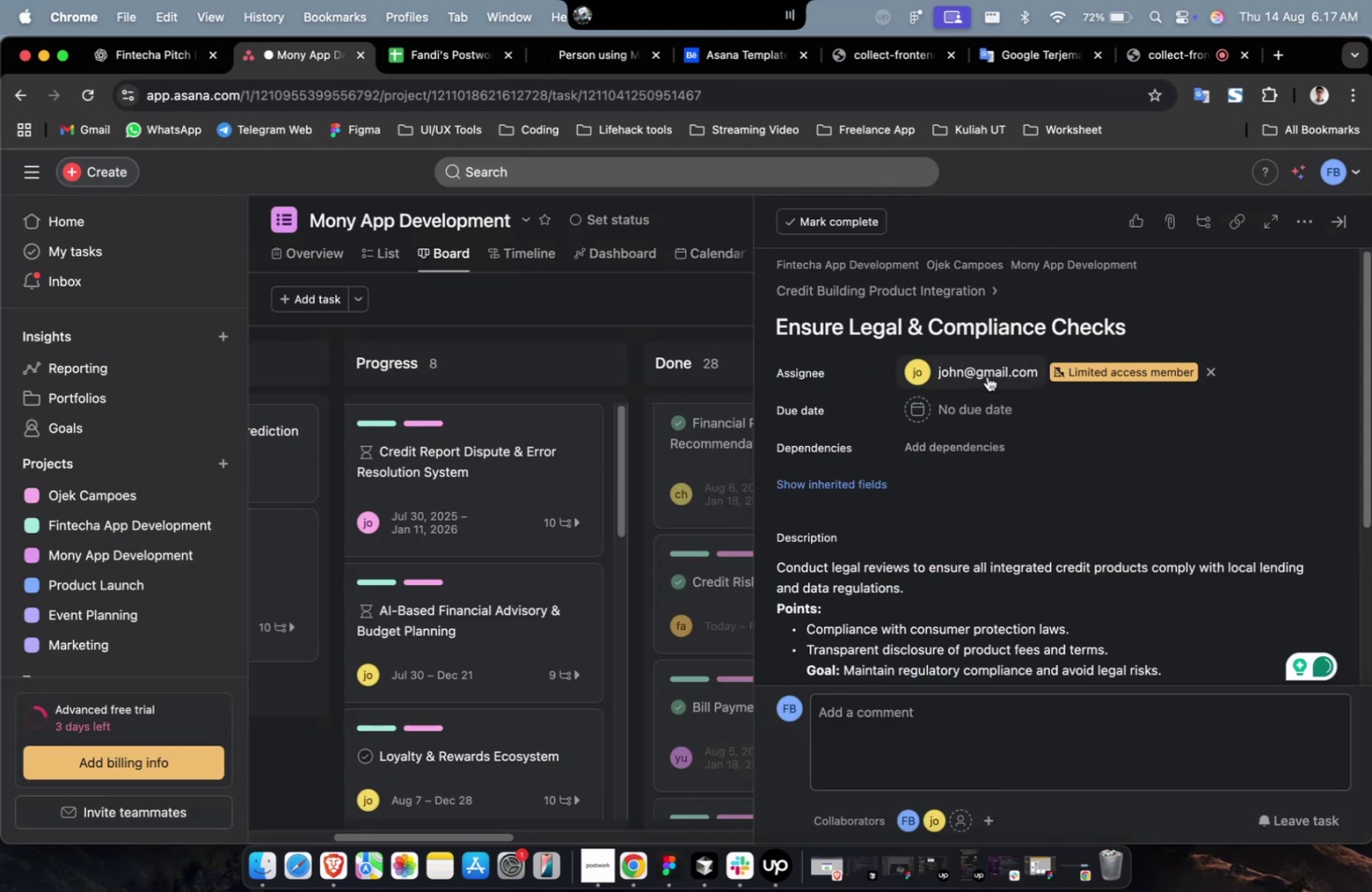 
double_click([987, 375])
 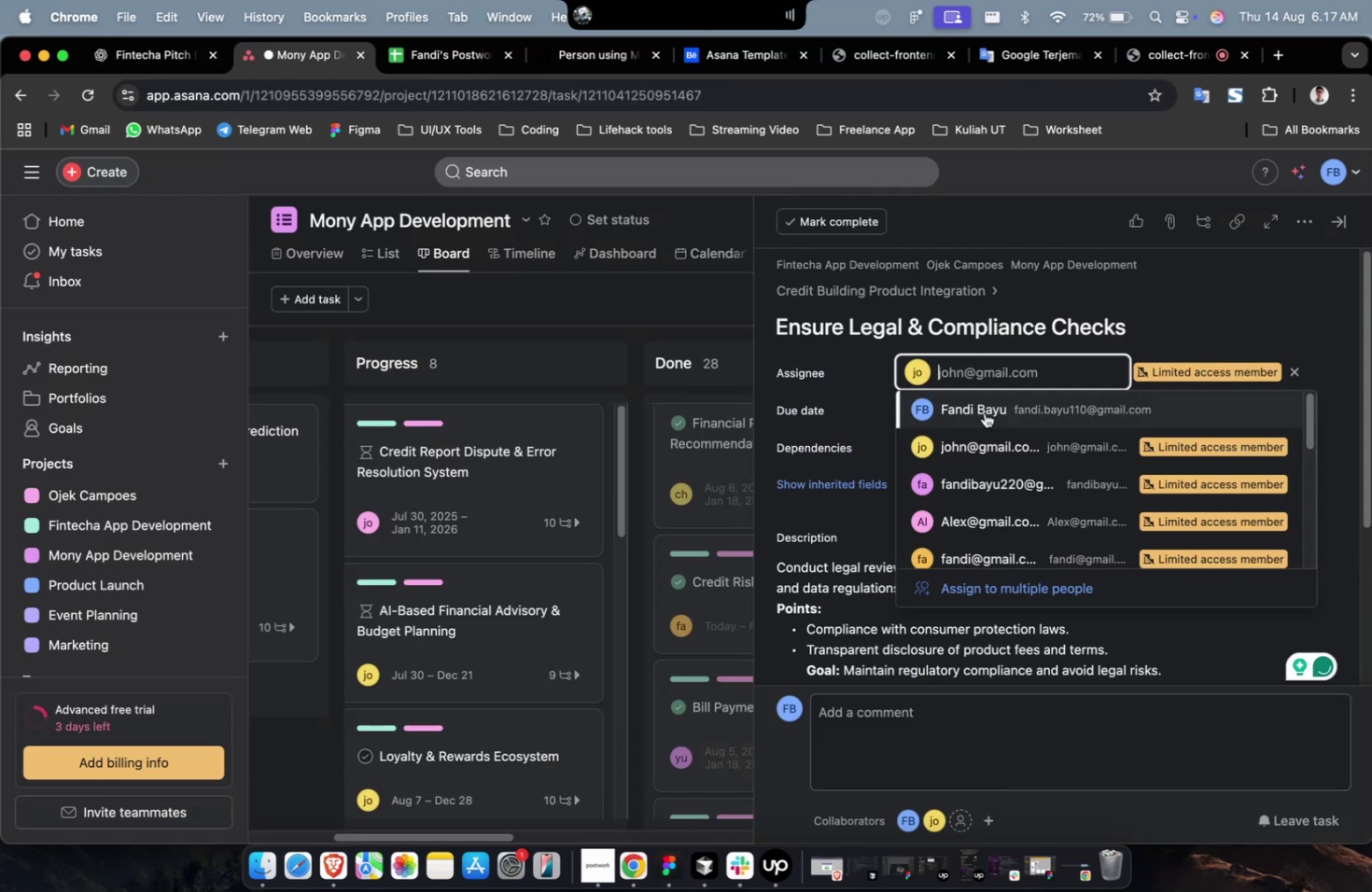 
scroll: coordinate [981, 430], scroll_direction: down, amount: 4.0
 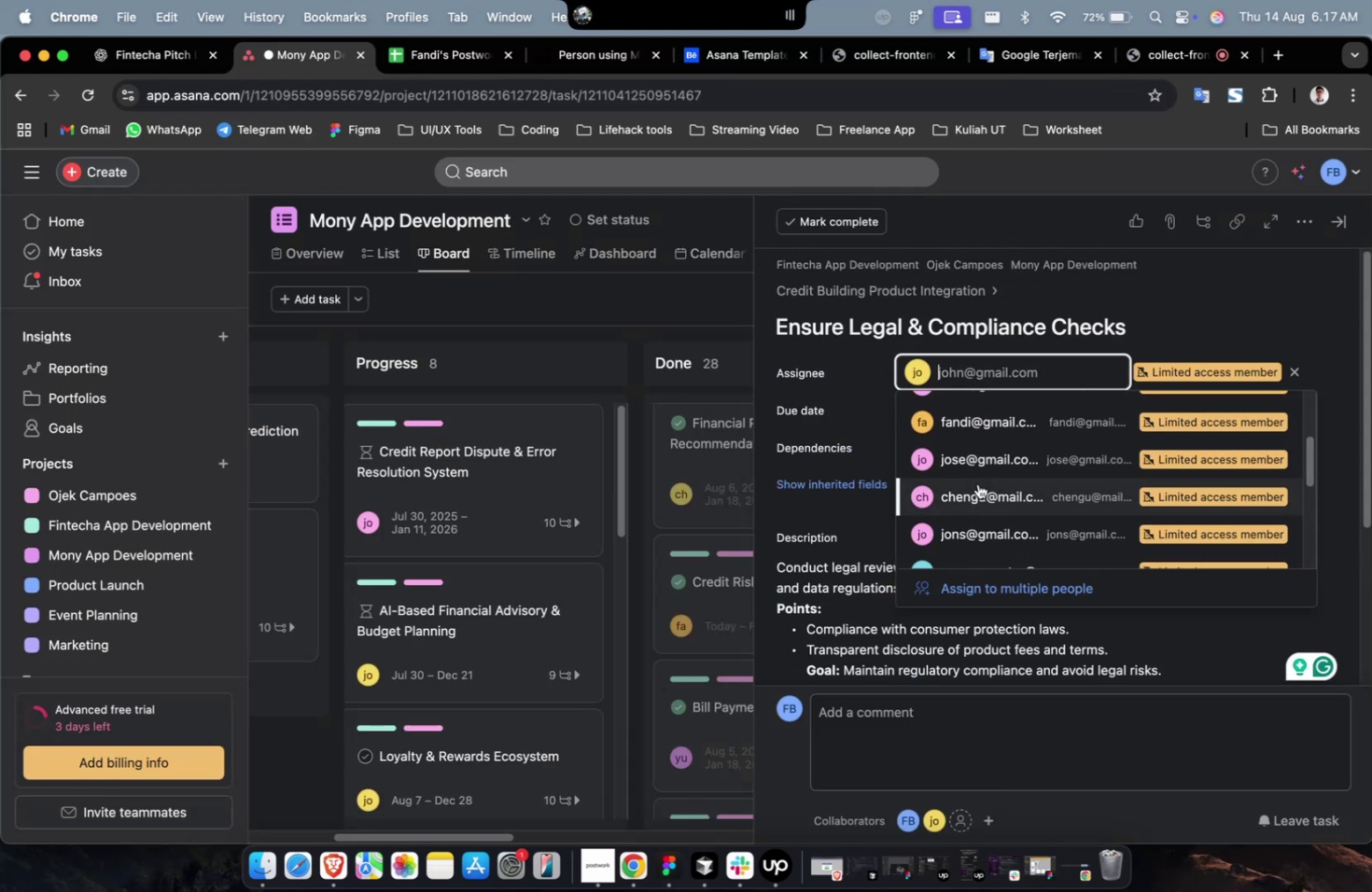 
left_click([977, 483])
 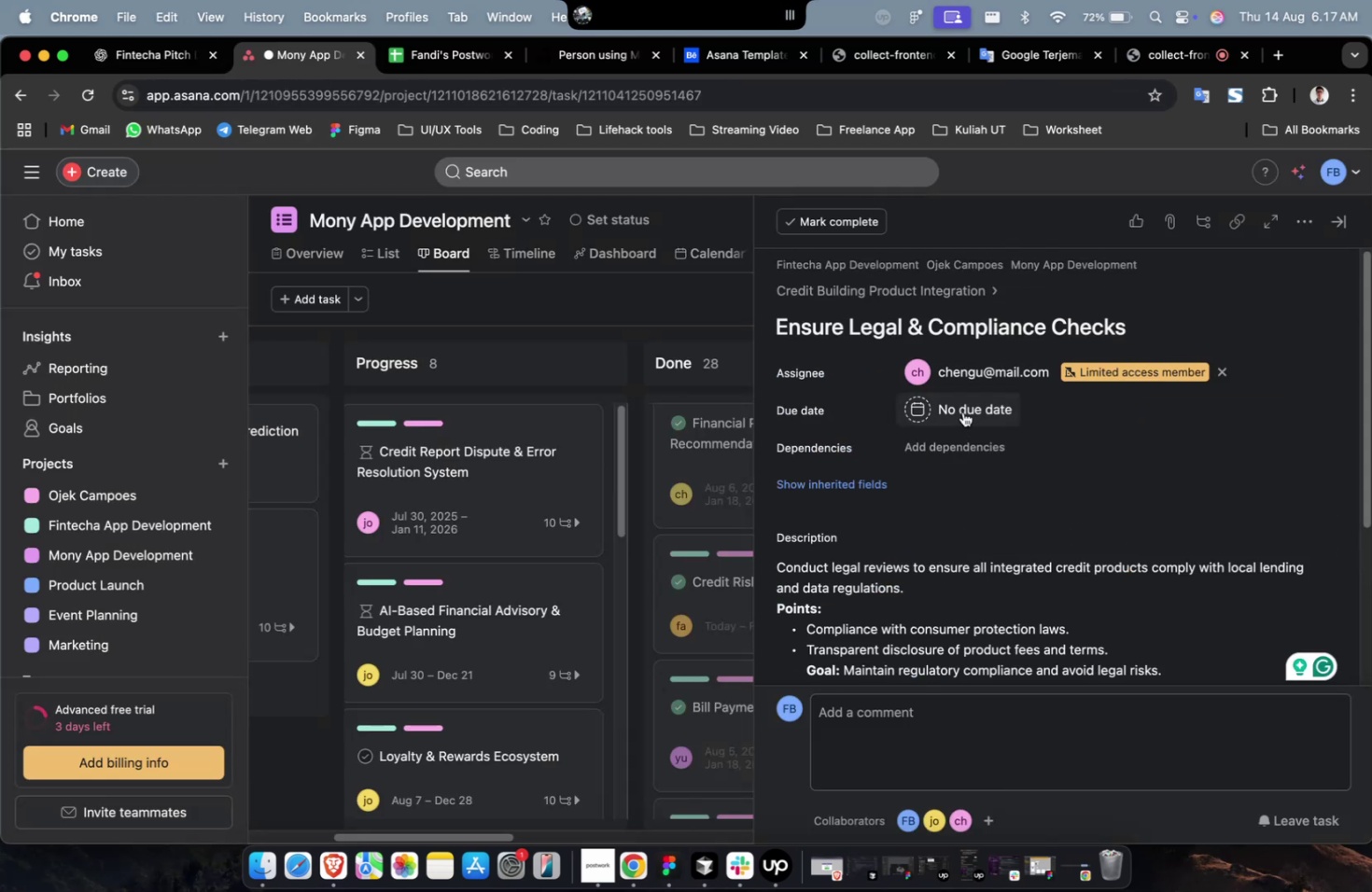 
double_click([962, 409])
 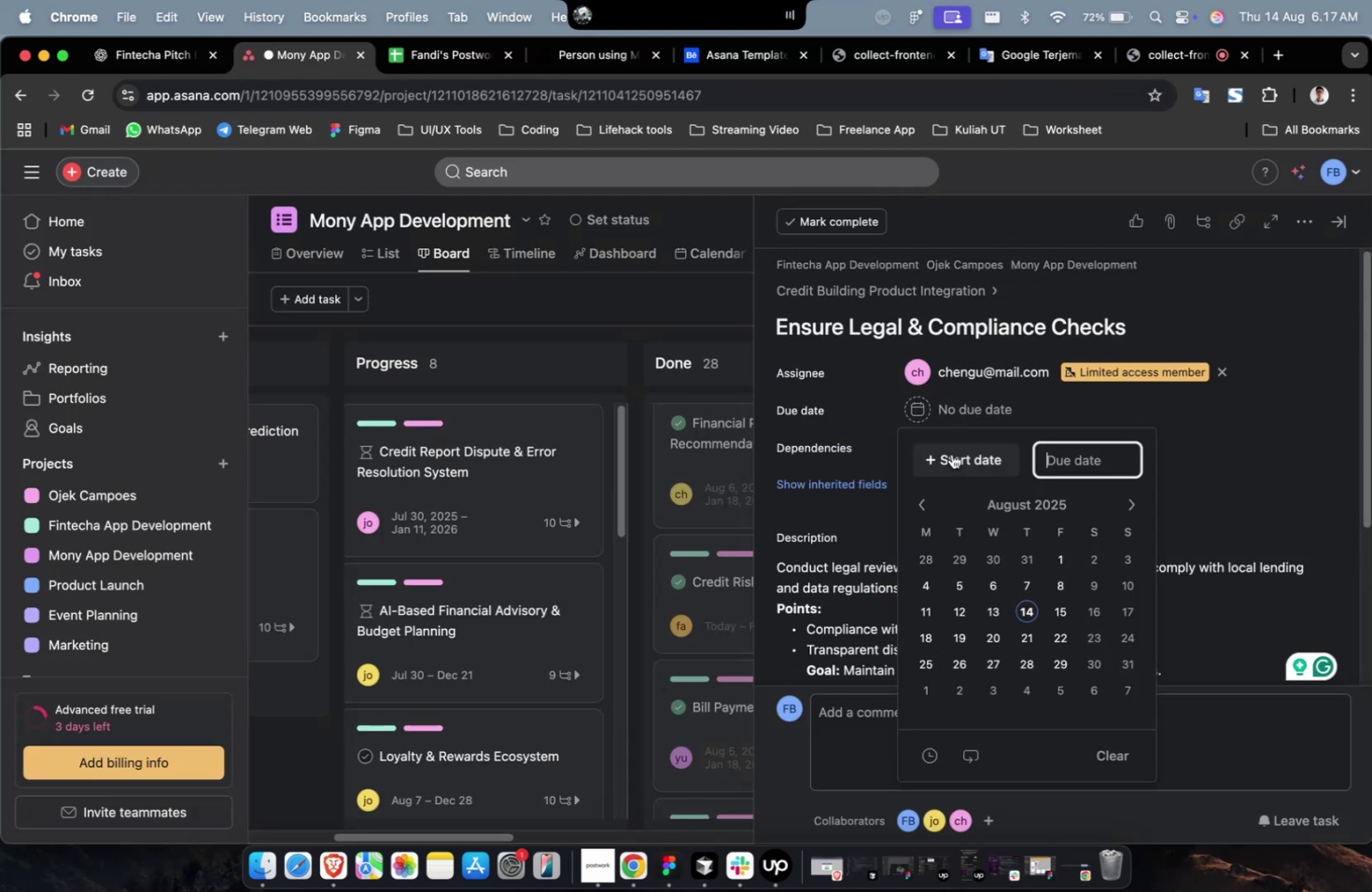 
triple_click([950, 454])
 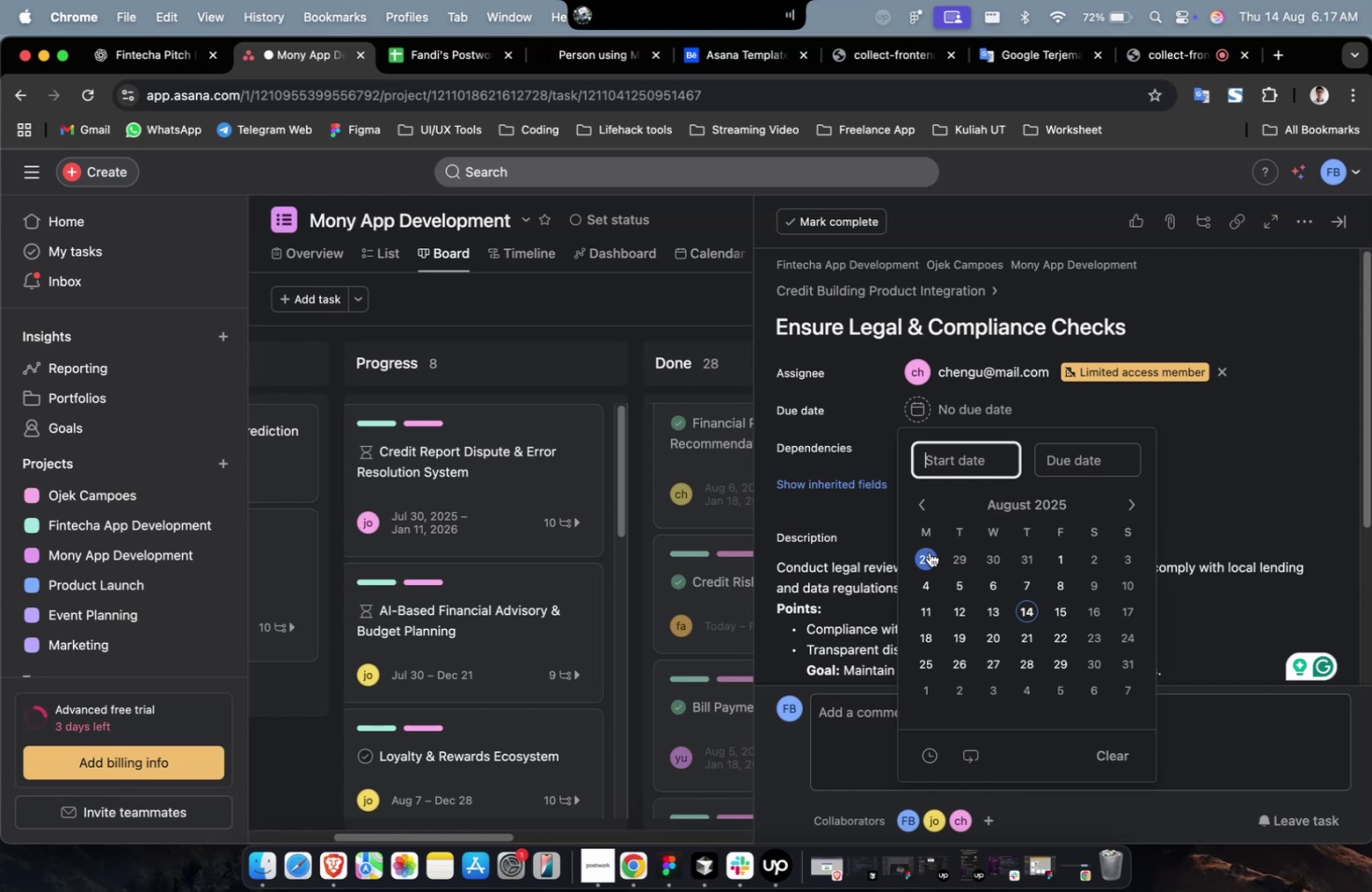 
triple_click([929, 553])
 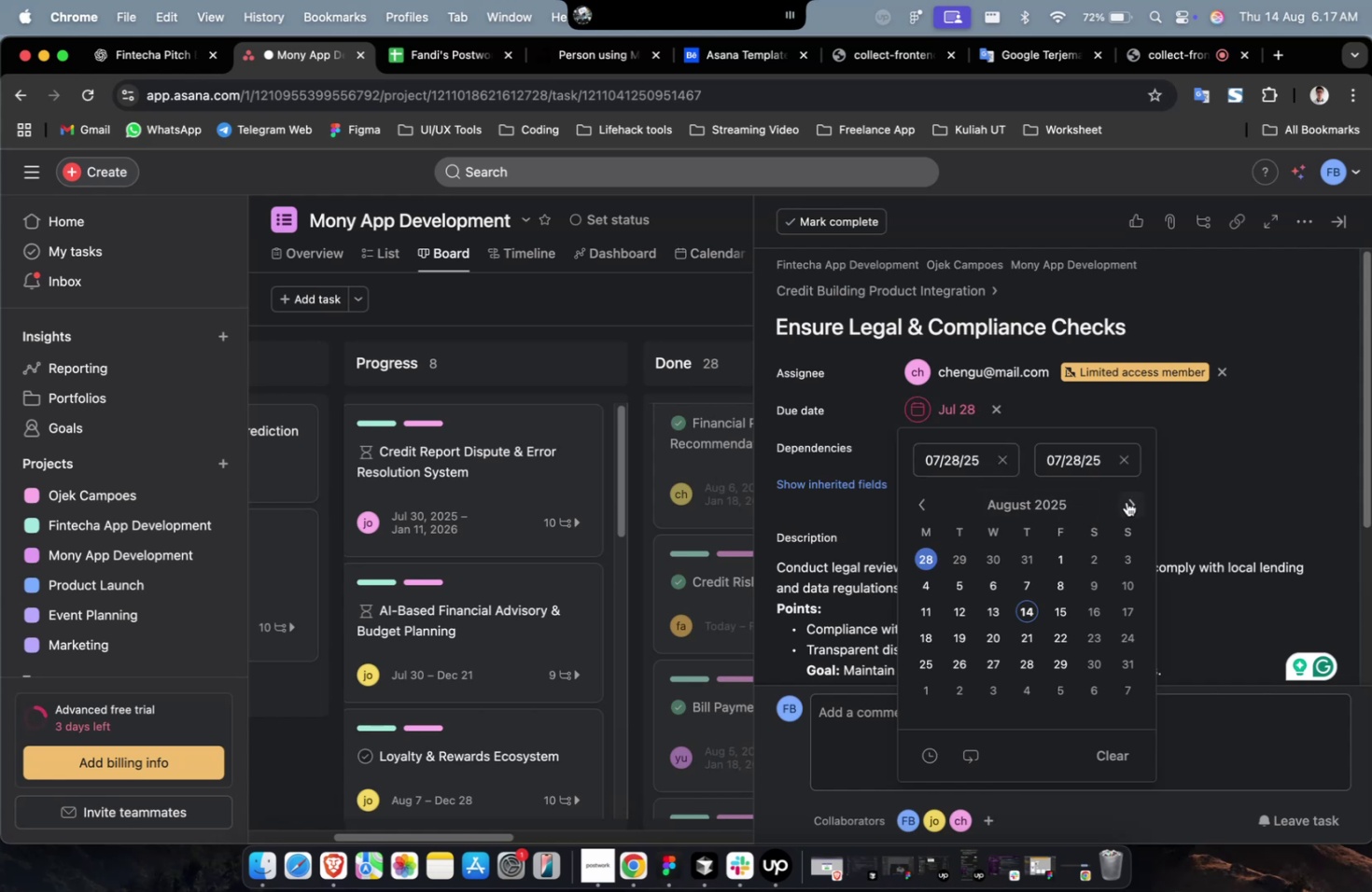 
triple_click([1126, 501])
 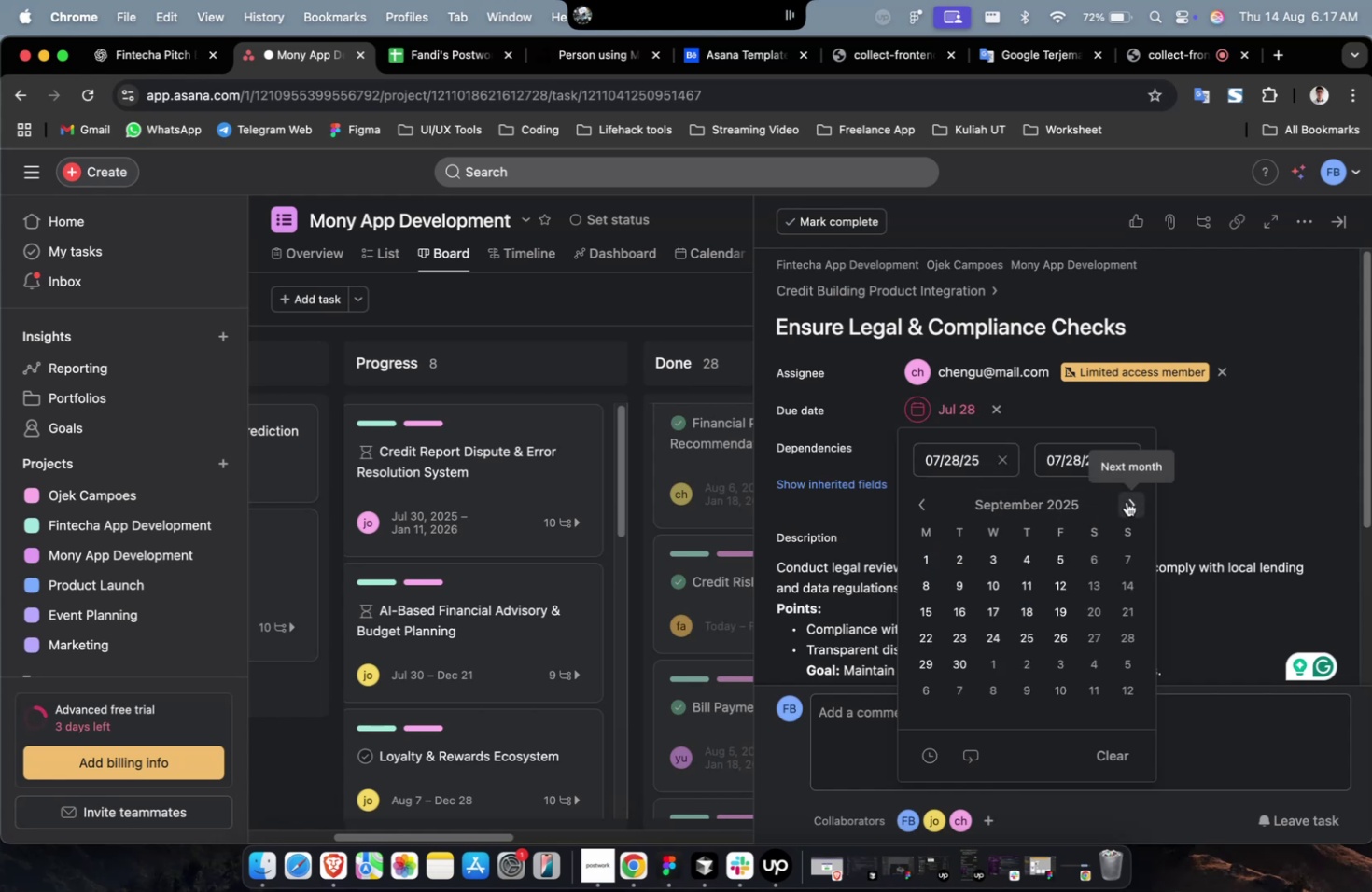 
triple_click([1126, 501])
 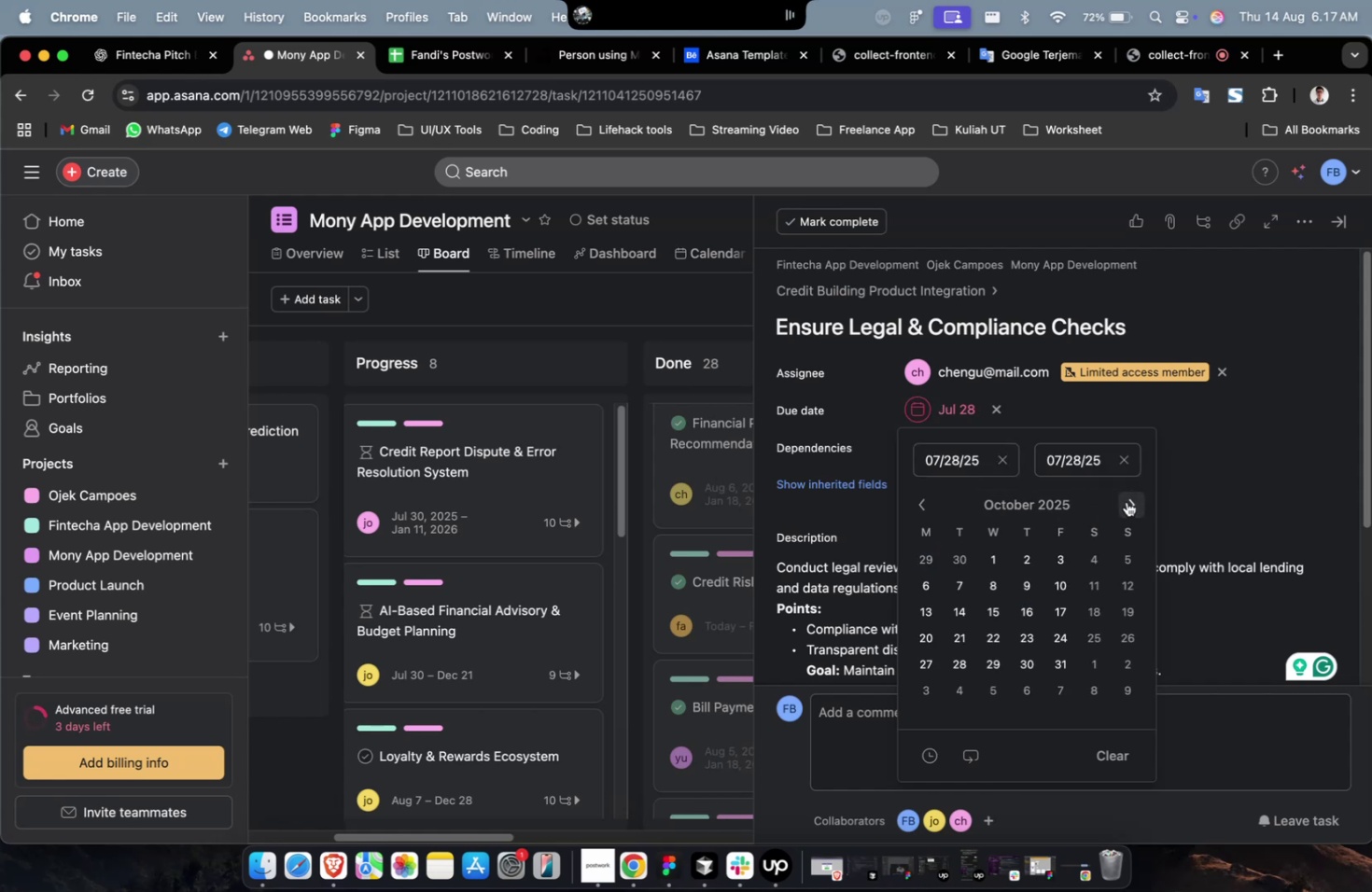 
triple_click([1126, 501])
 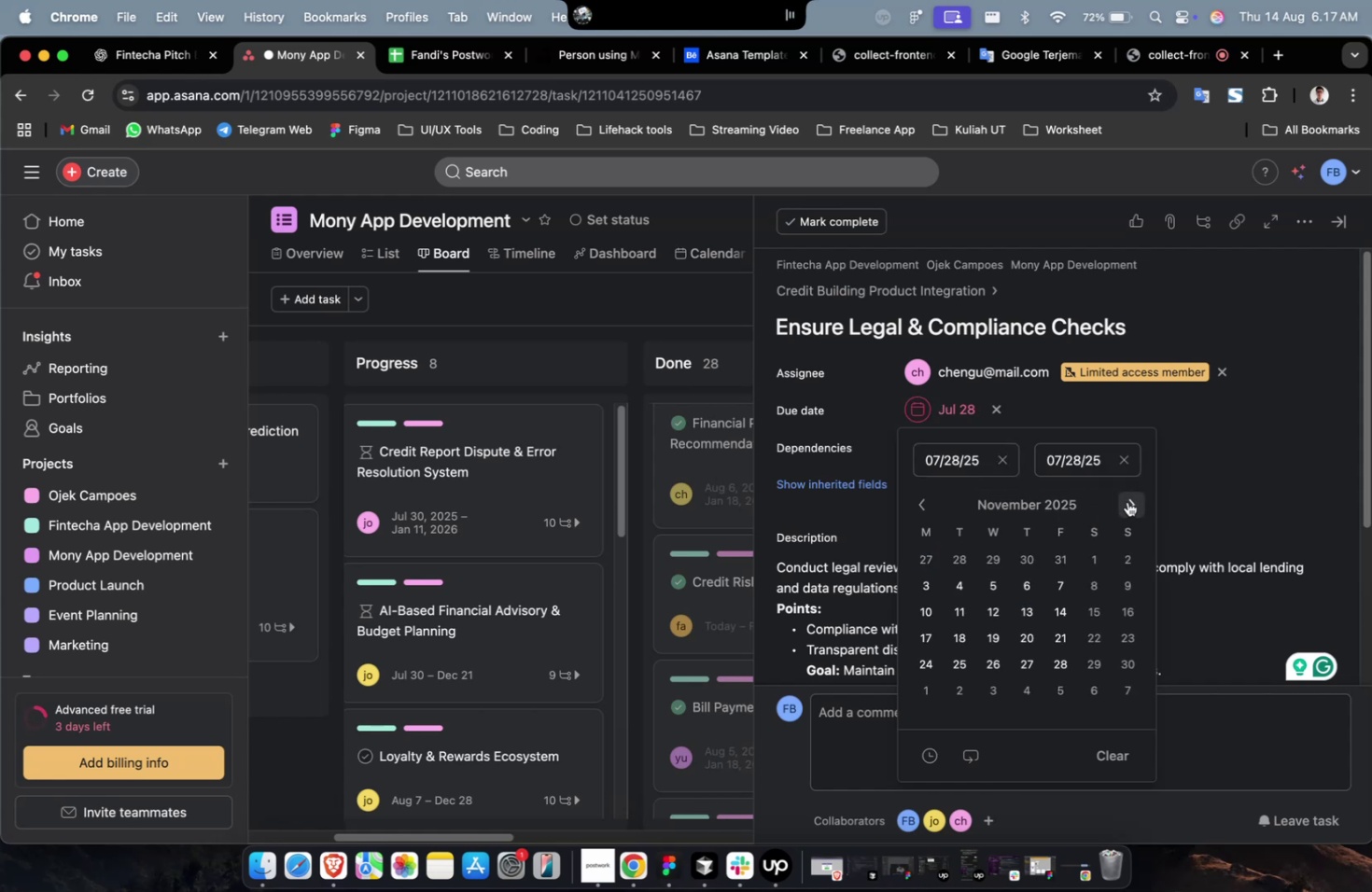 
triple_click([1127, 501])
 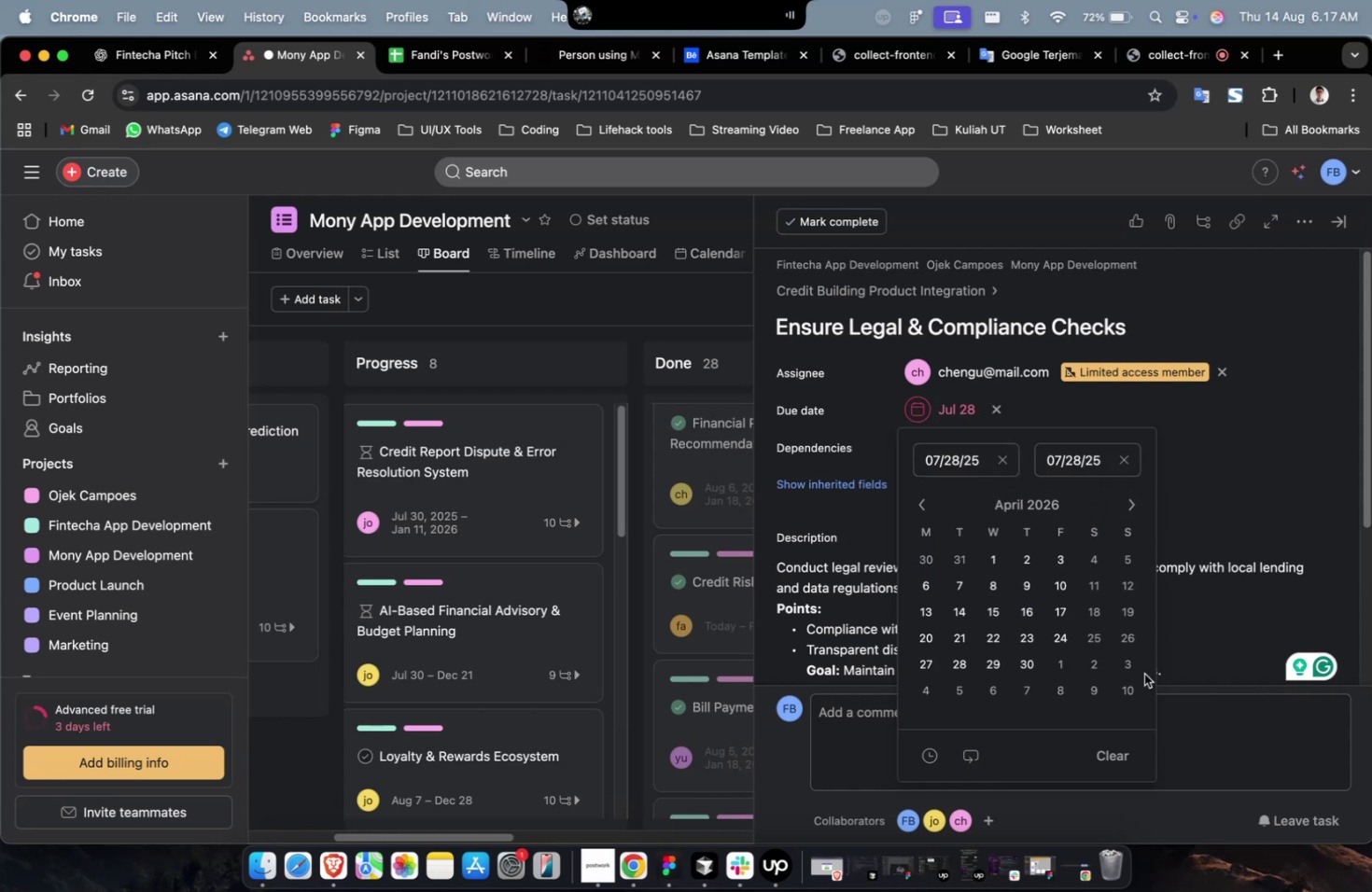 
left_click([1137, 670])
 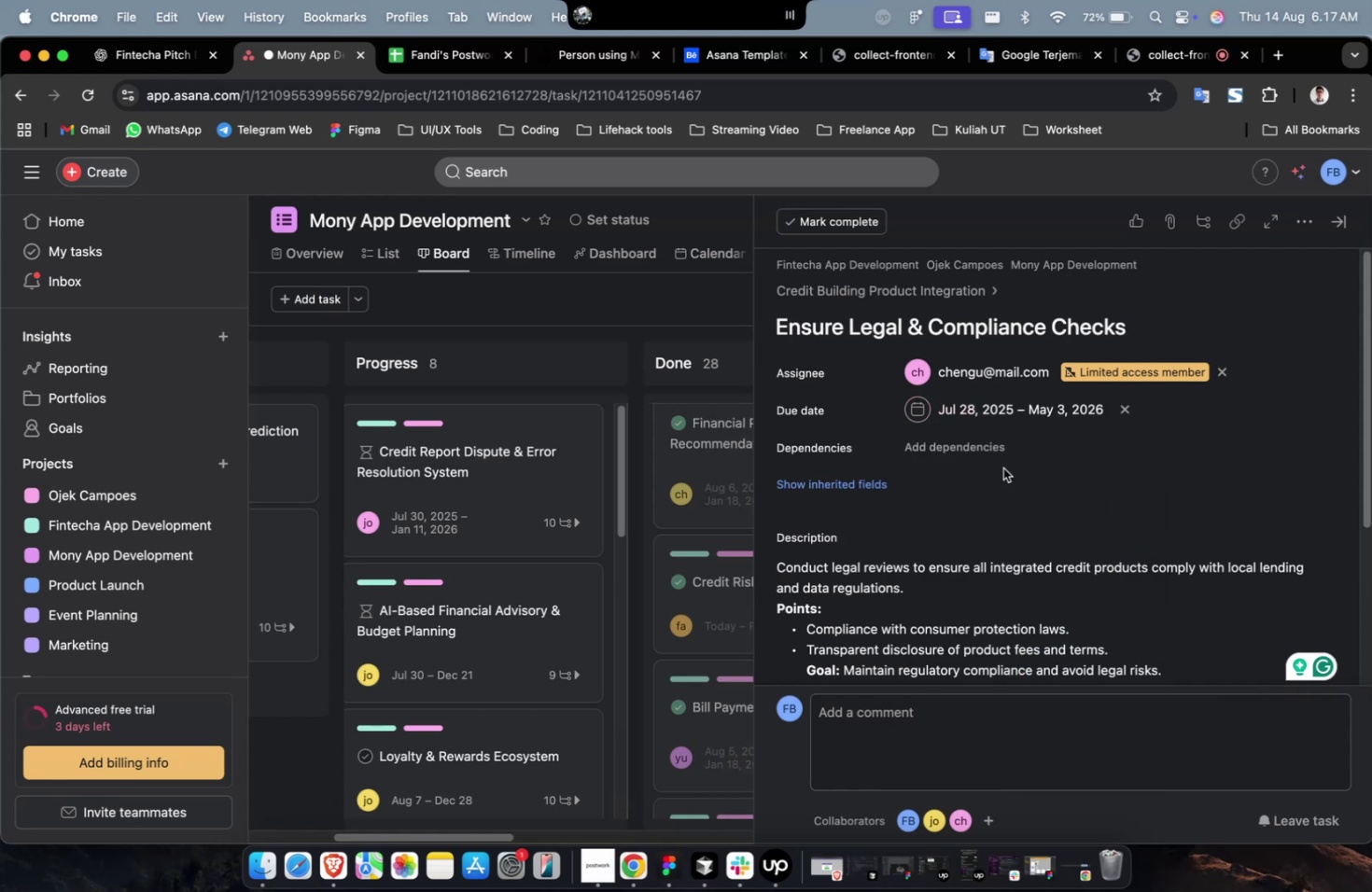 
triple_click([994, 458])
 